 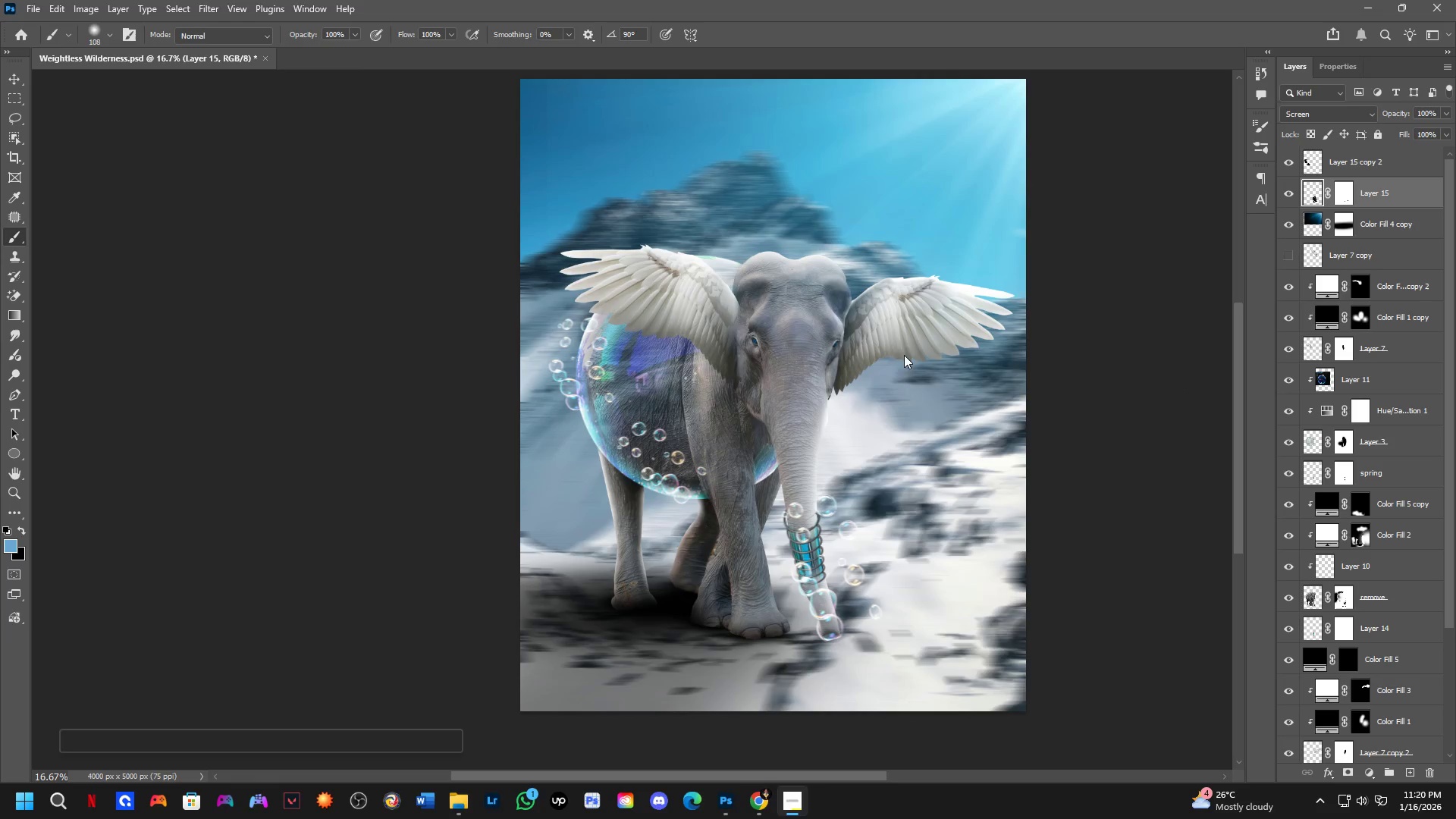 
scroll: coordinate [780, 372], scroll_direction: up, amount: 4.0
 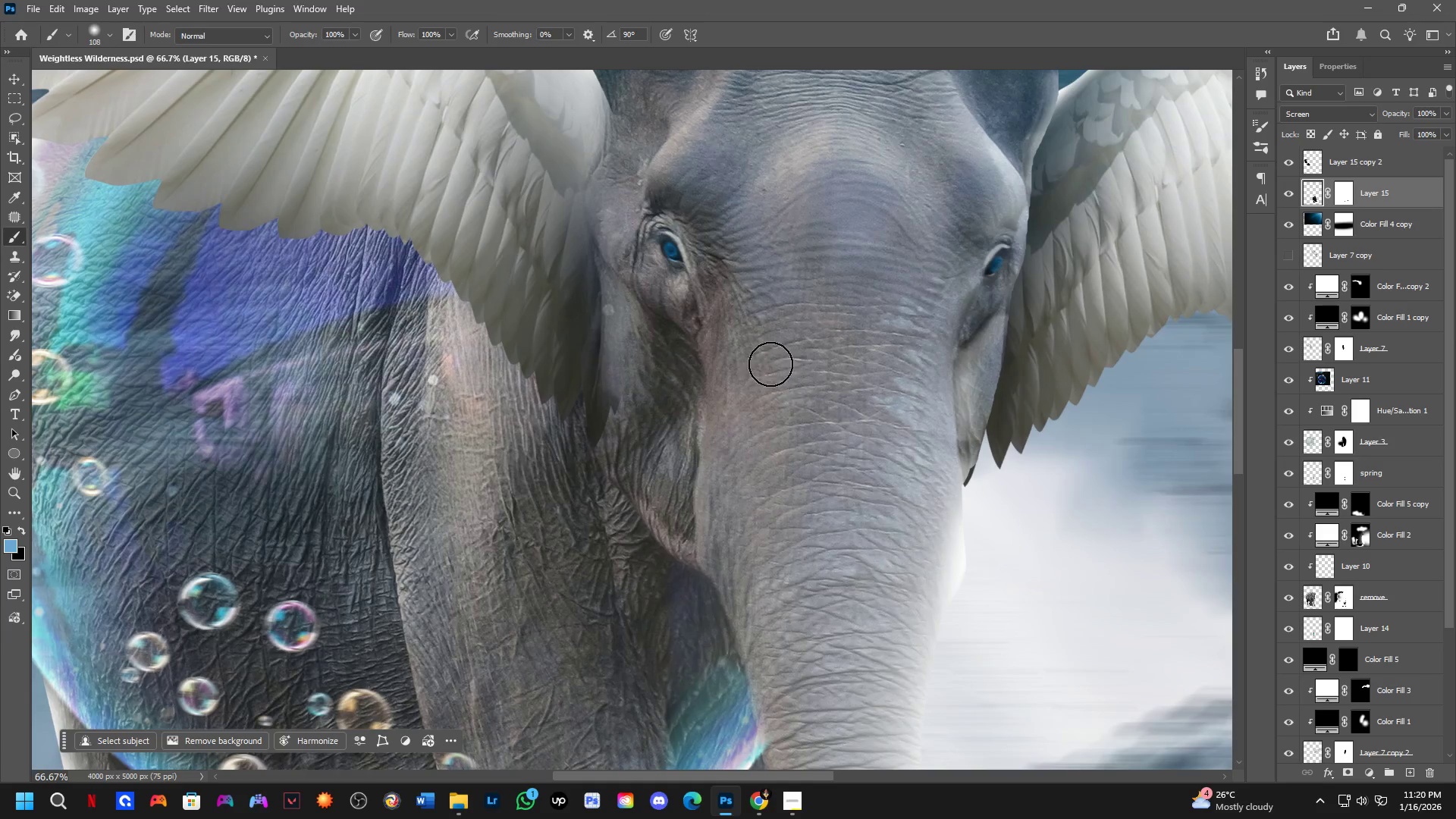 
hold_key(key=ShiftLeft, duration=0.33)
 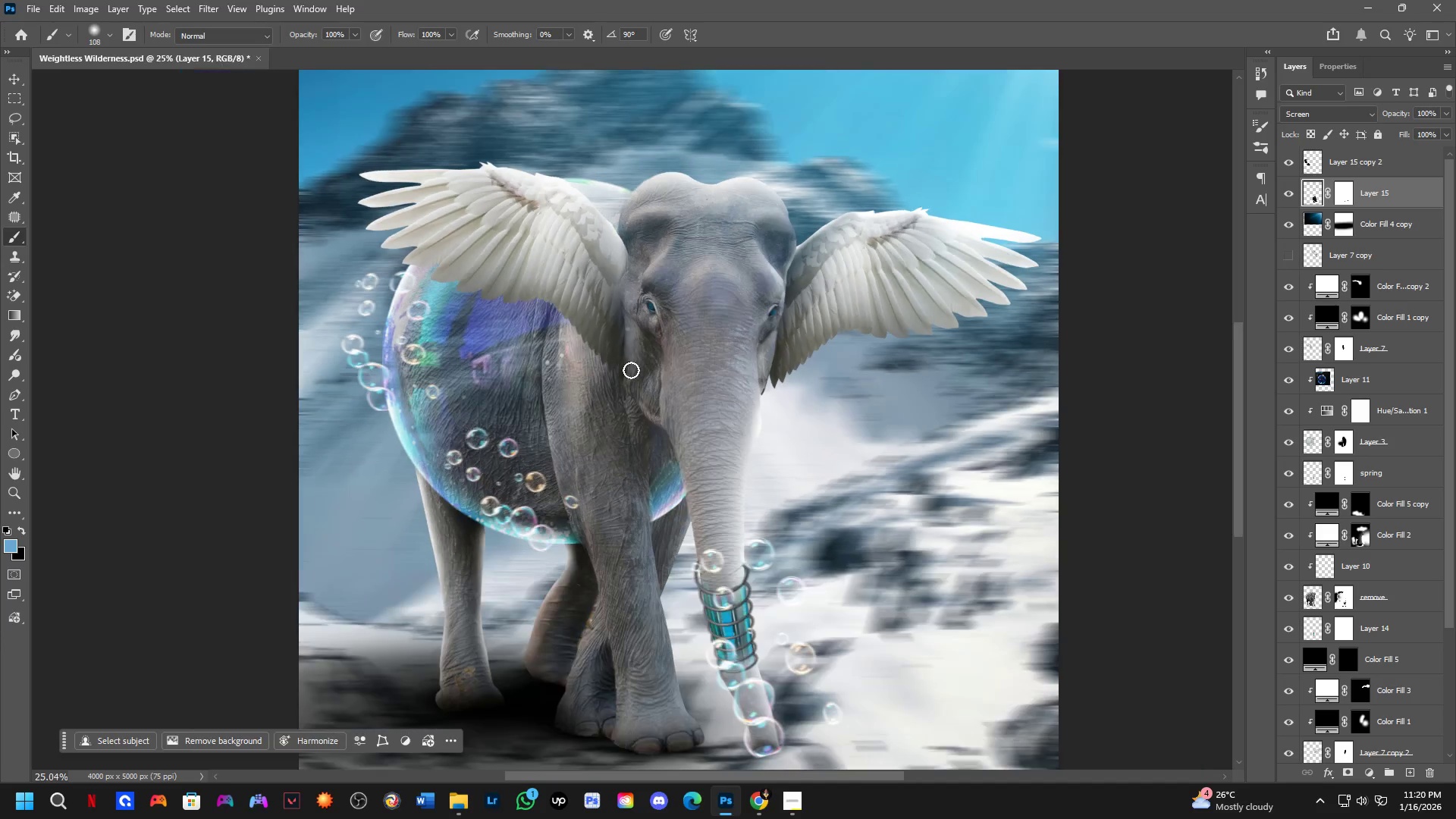 
key(Shift+ShiftLeft)
 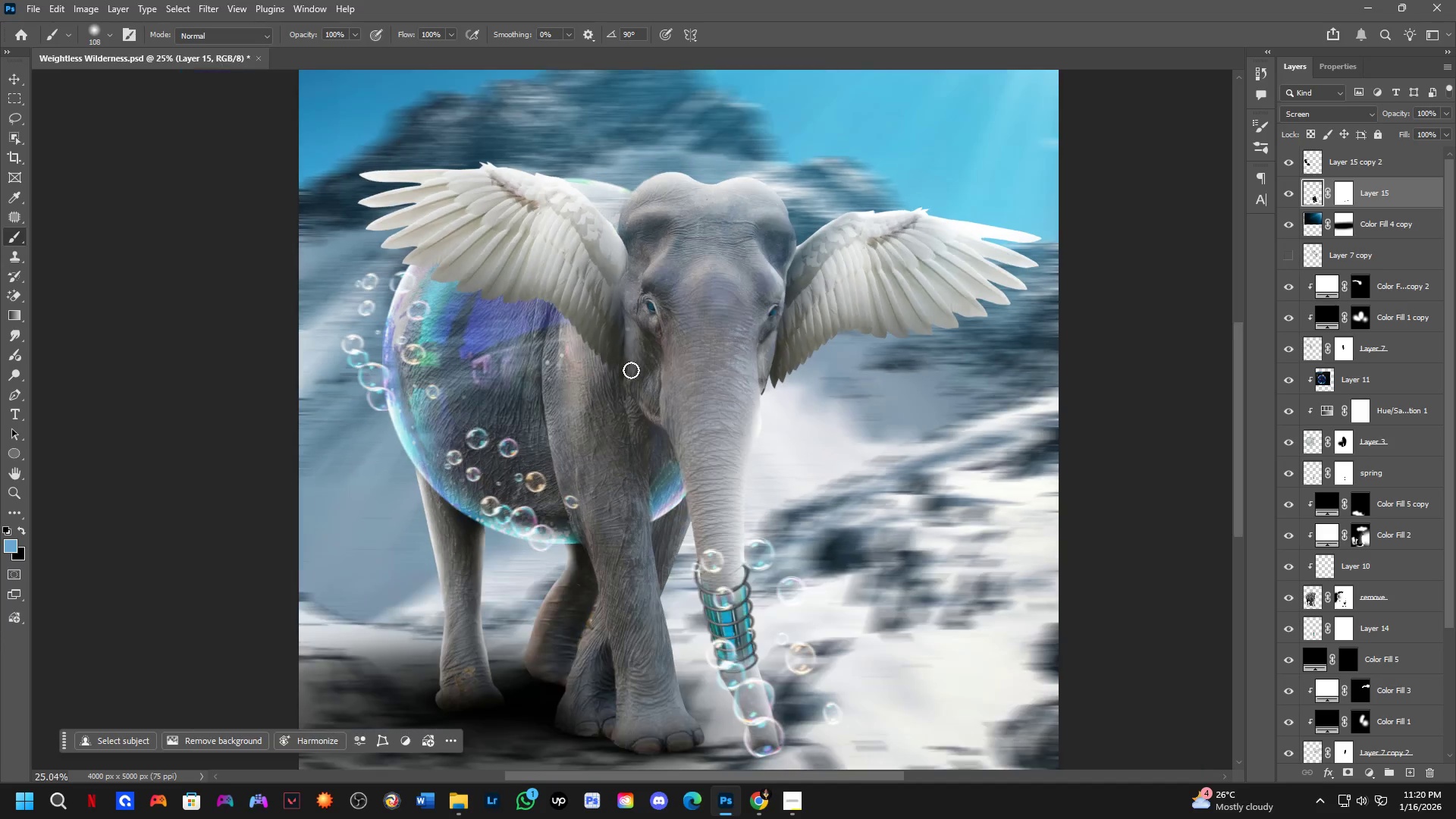 
hold_key(key=Space, duration=0.77)
 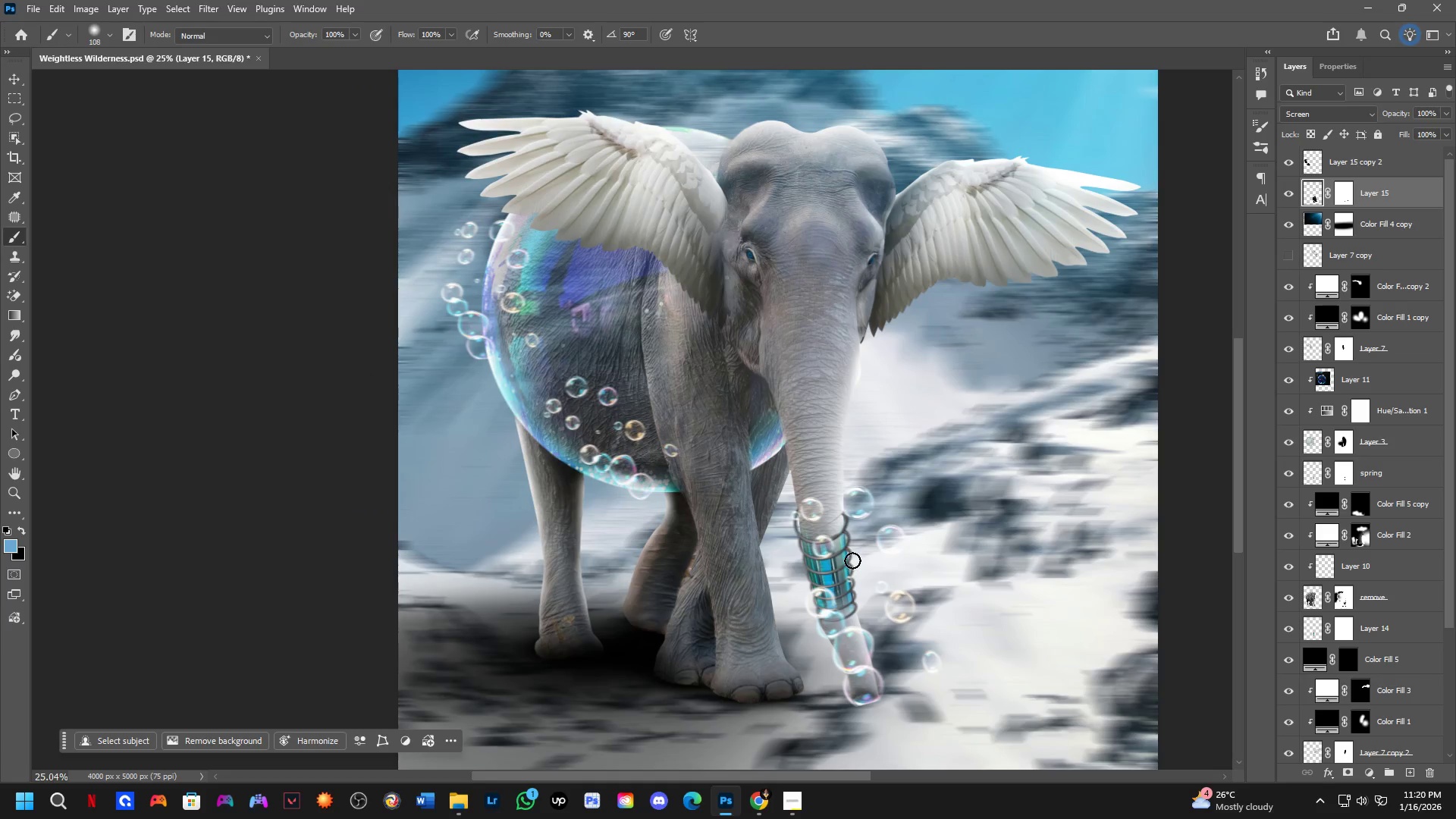 
left_click_drag(start_coordinate=[600, 410], to_coordinate=[699, 358])
 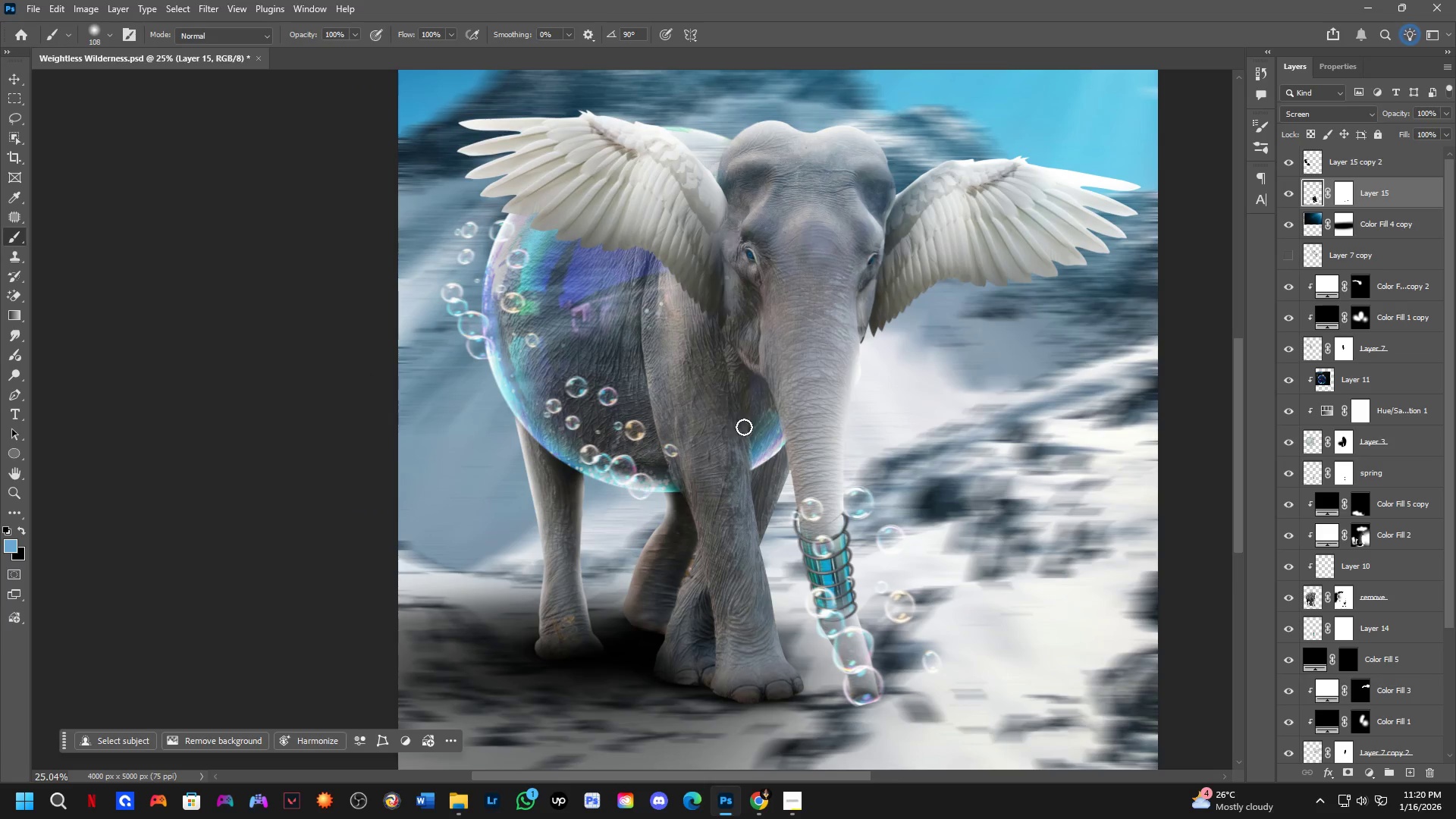 
scroll: coordinate [631, 366], scroll_direction: down, amount: 6.0
 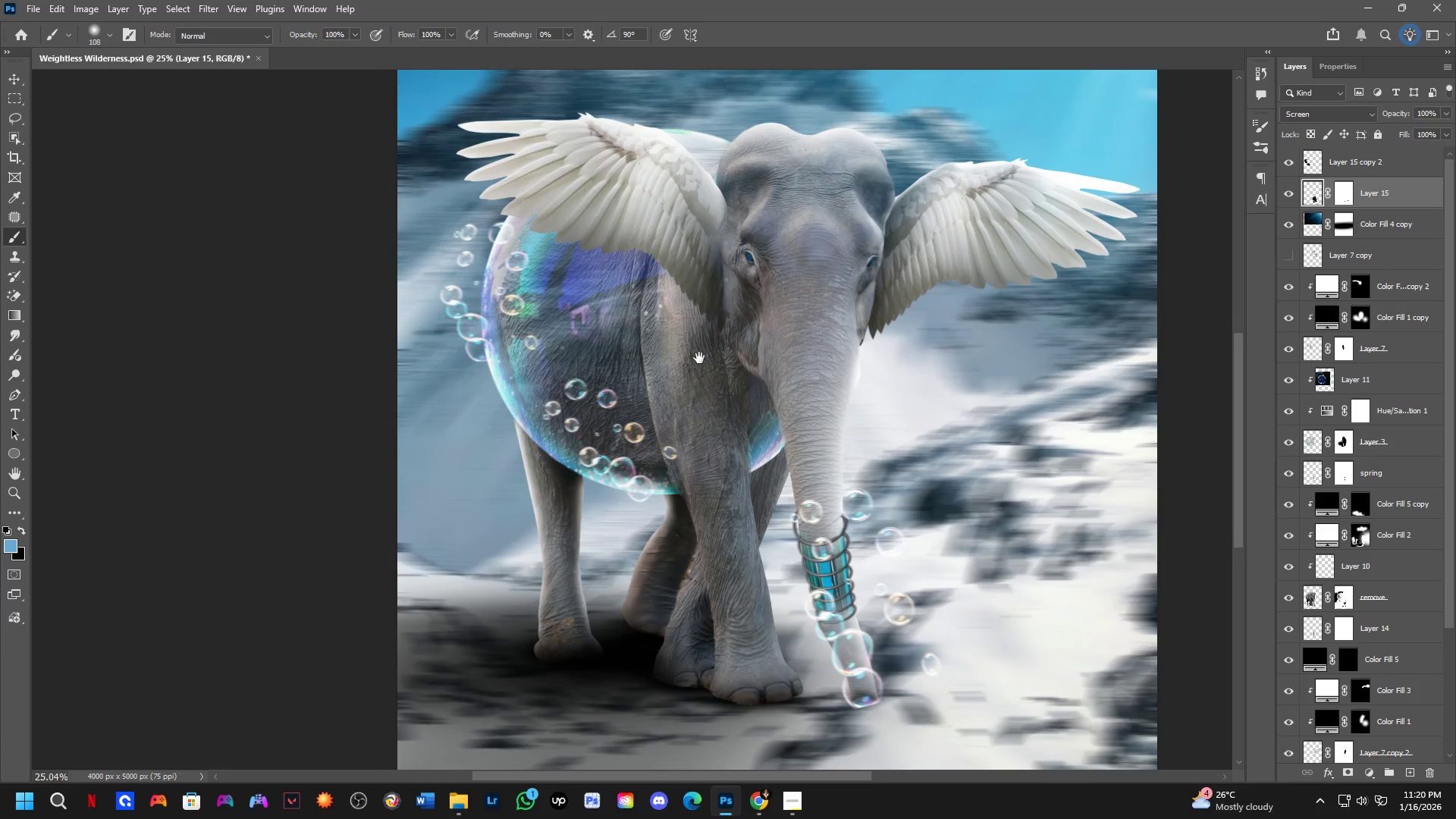 
hold_key(key=ShiftLeft, duration=0.66)
 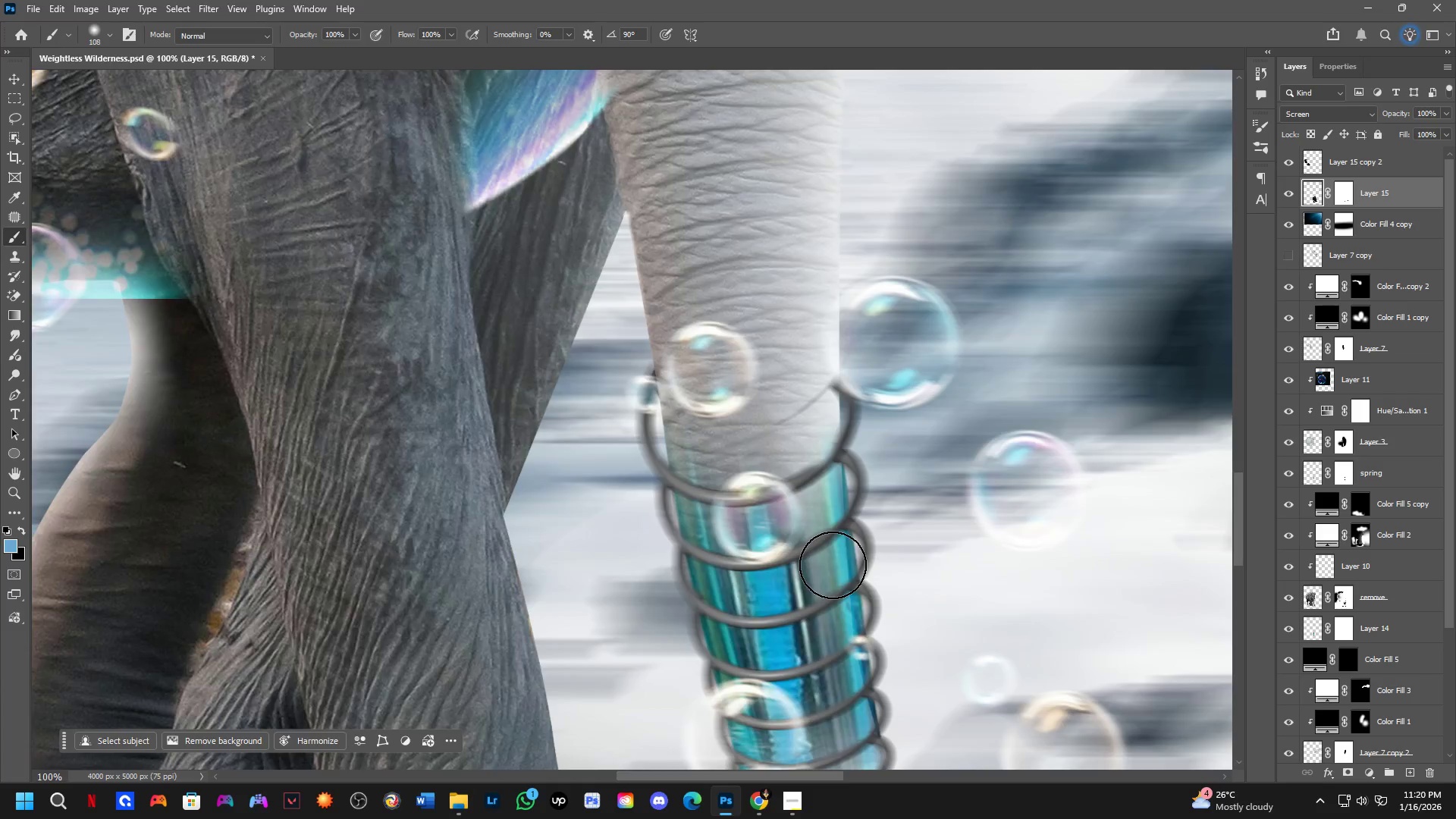 
hold_key(key=ShiftLeft, duration=0.31)
 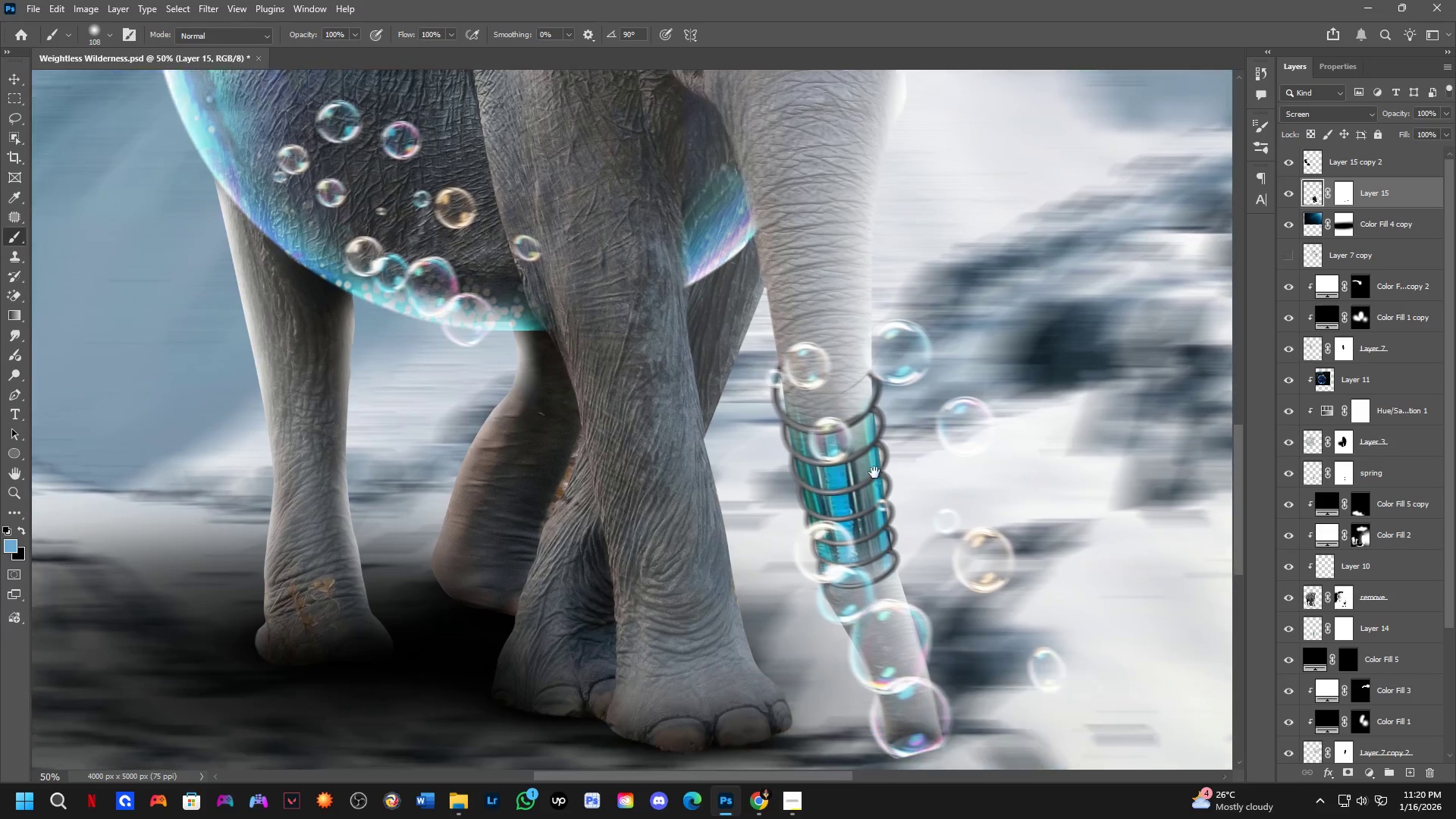 
scroll: coordinate [843, 557], scroll_direction: up, amount: 4.0
 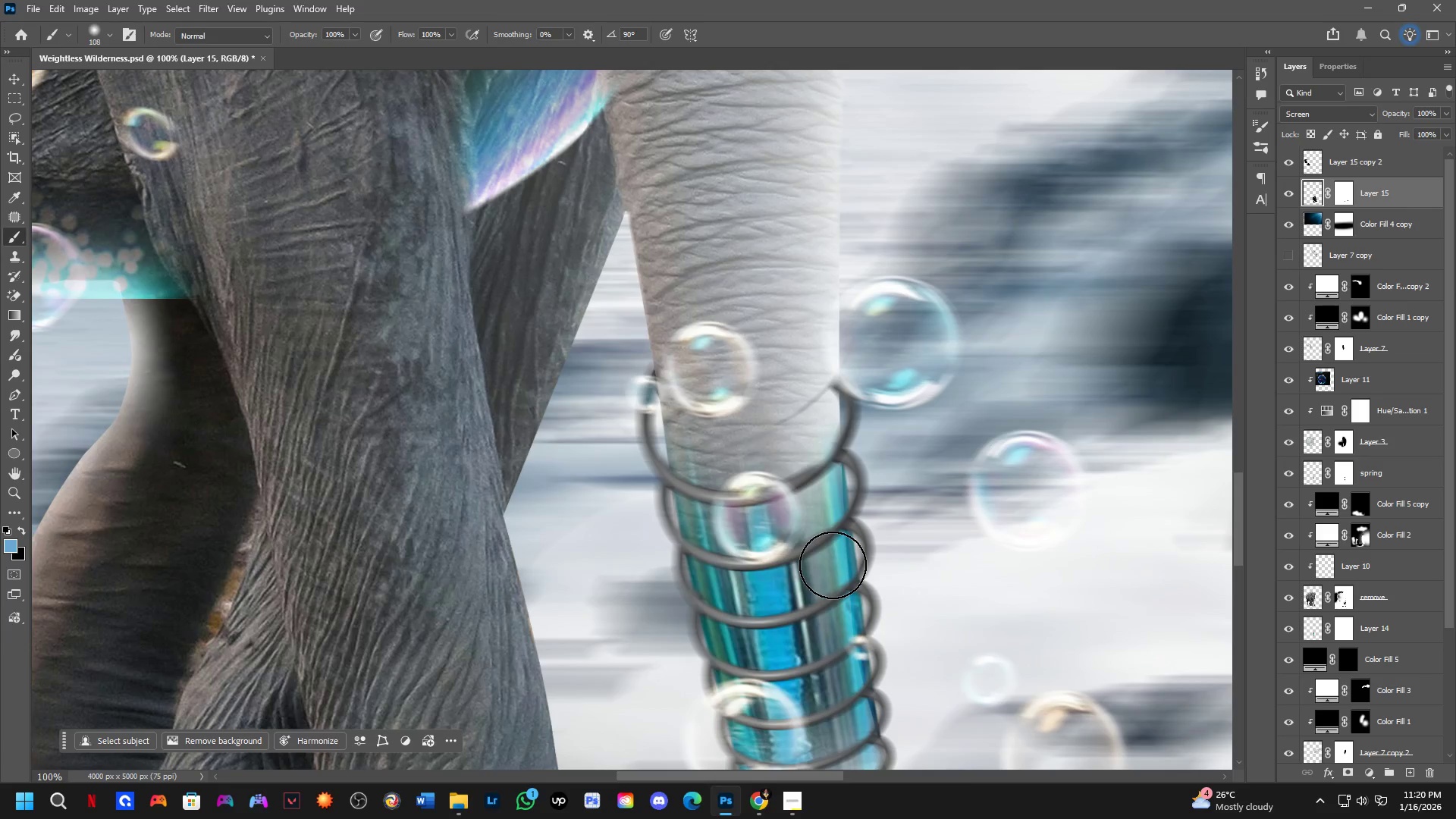 
hold_key(key=Space, duration=0.86)
 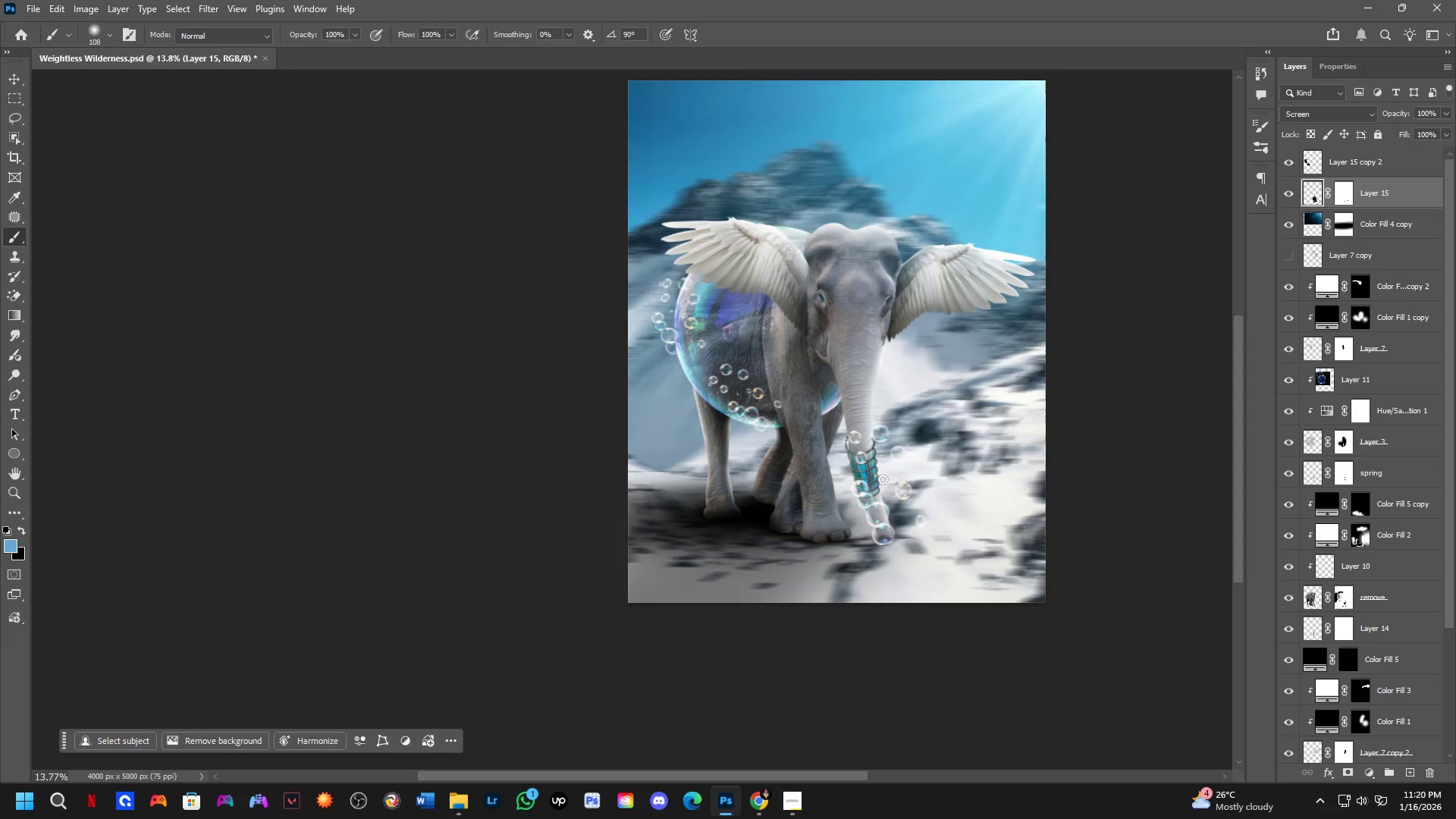 
left_click_drag(start_coordinate=[838, 579], to_coordinate=[876, 459])
 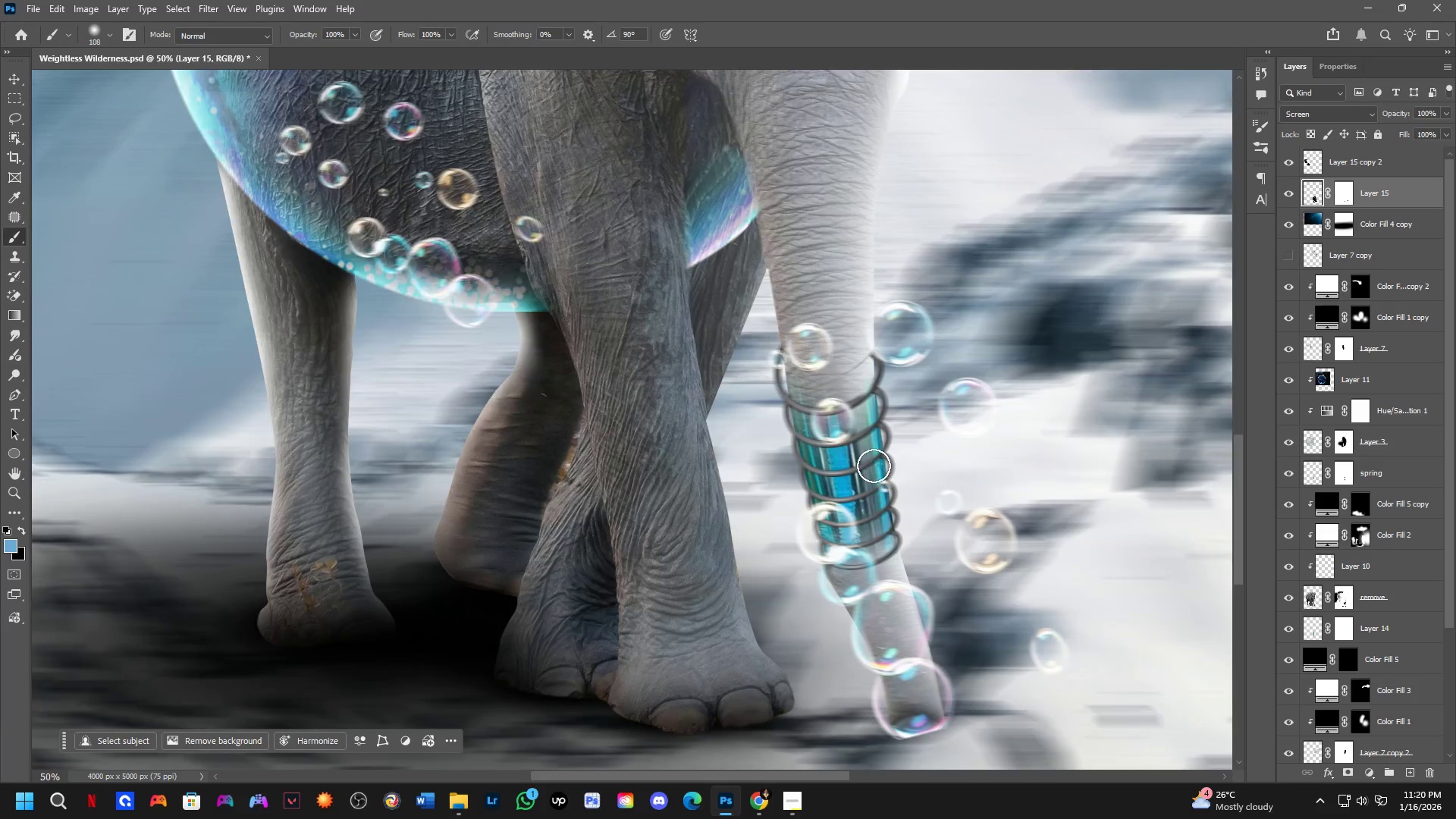 
scroll: coordinate [833, 565], scroll_direction: down, amount: 2.0
 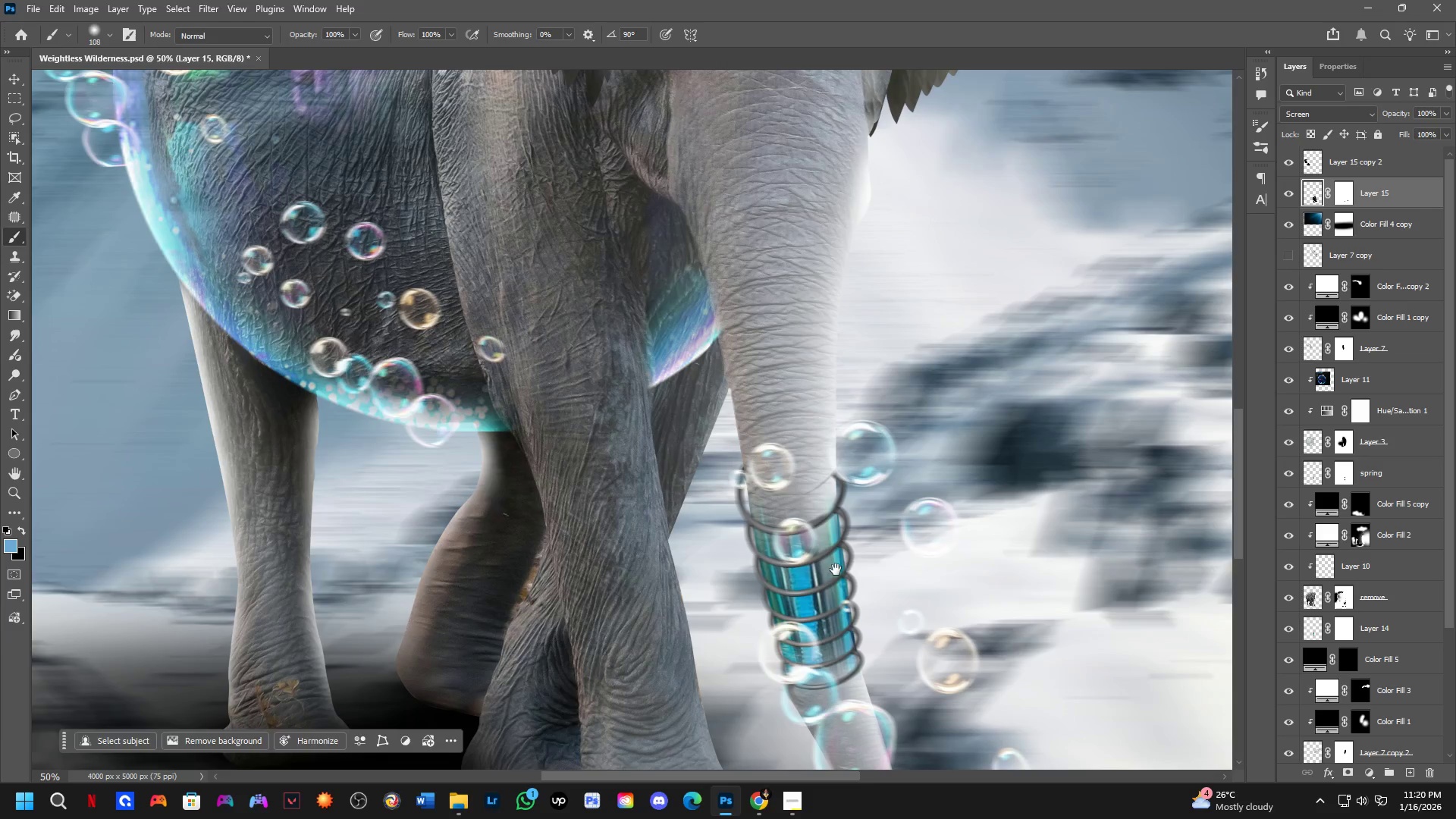 
key(Shift+ShiftLeft)
 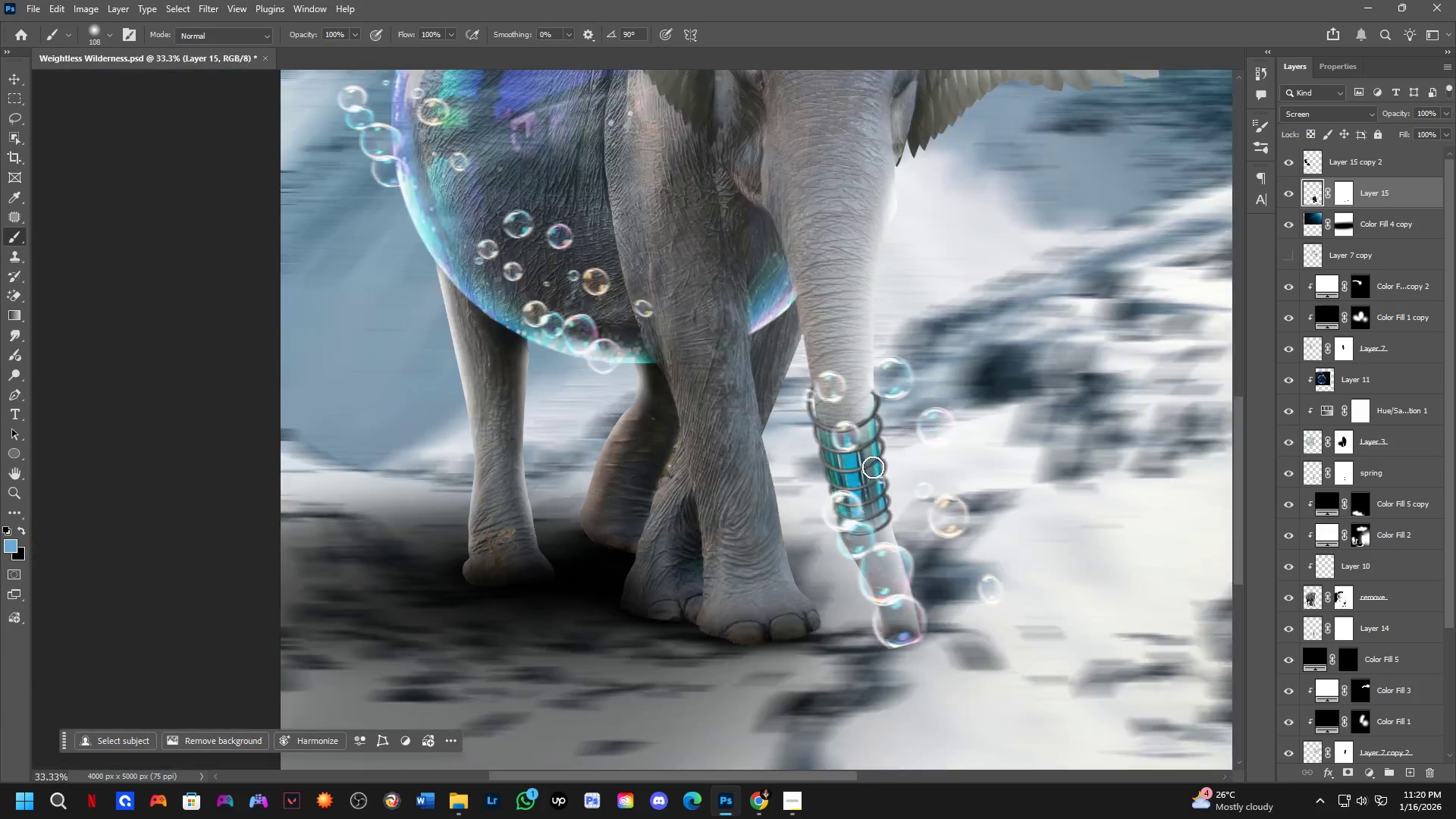 
hold_key(key=Space, duration=0.95)
 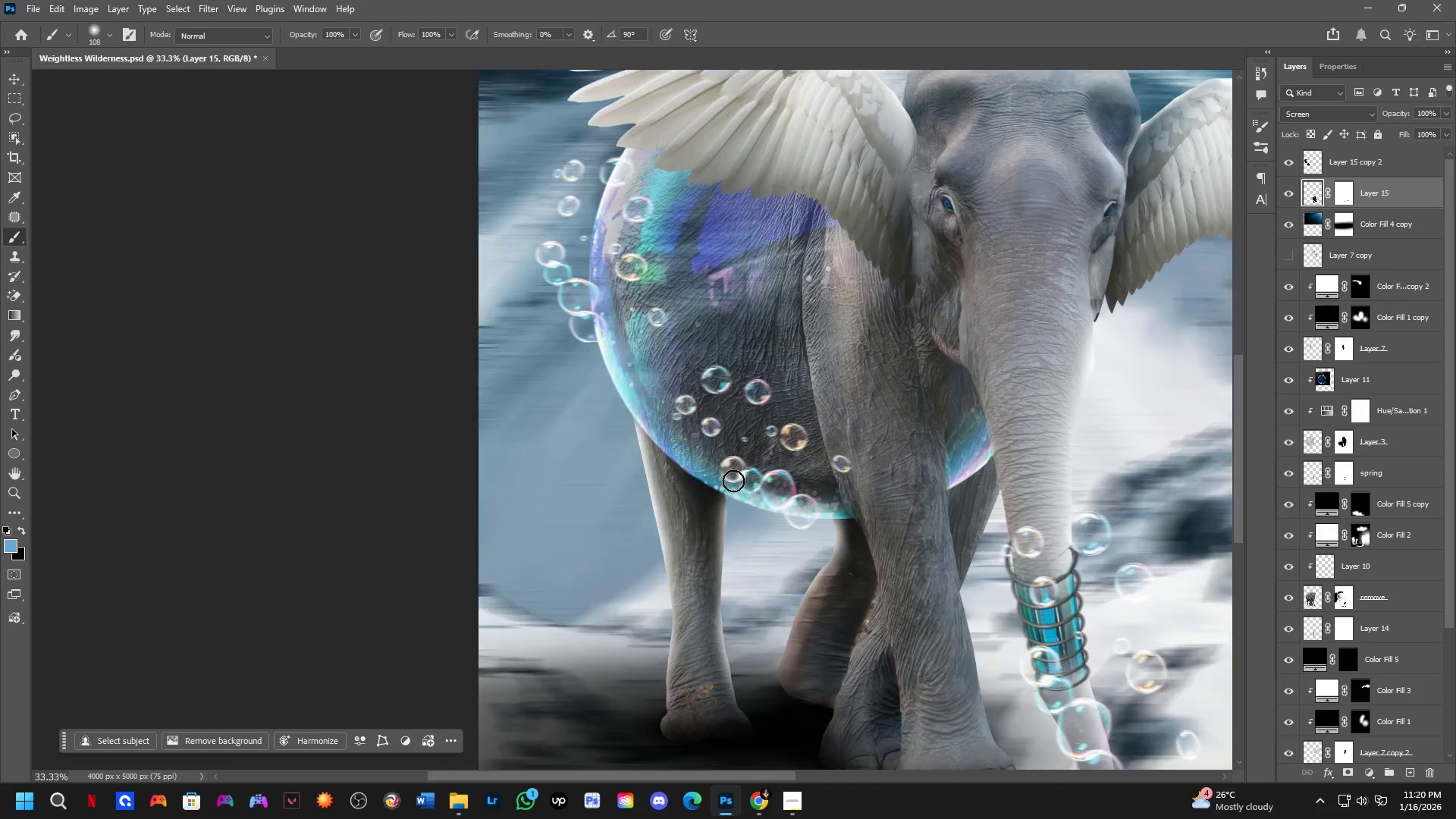 
left_click_drag(start_coordinate=[905, 445], to_coordinate=[905, 514])
 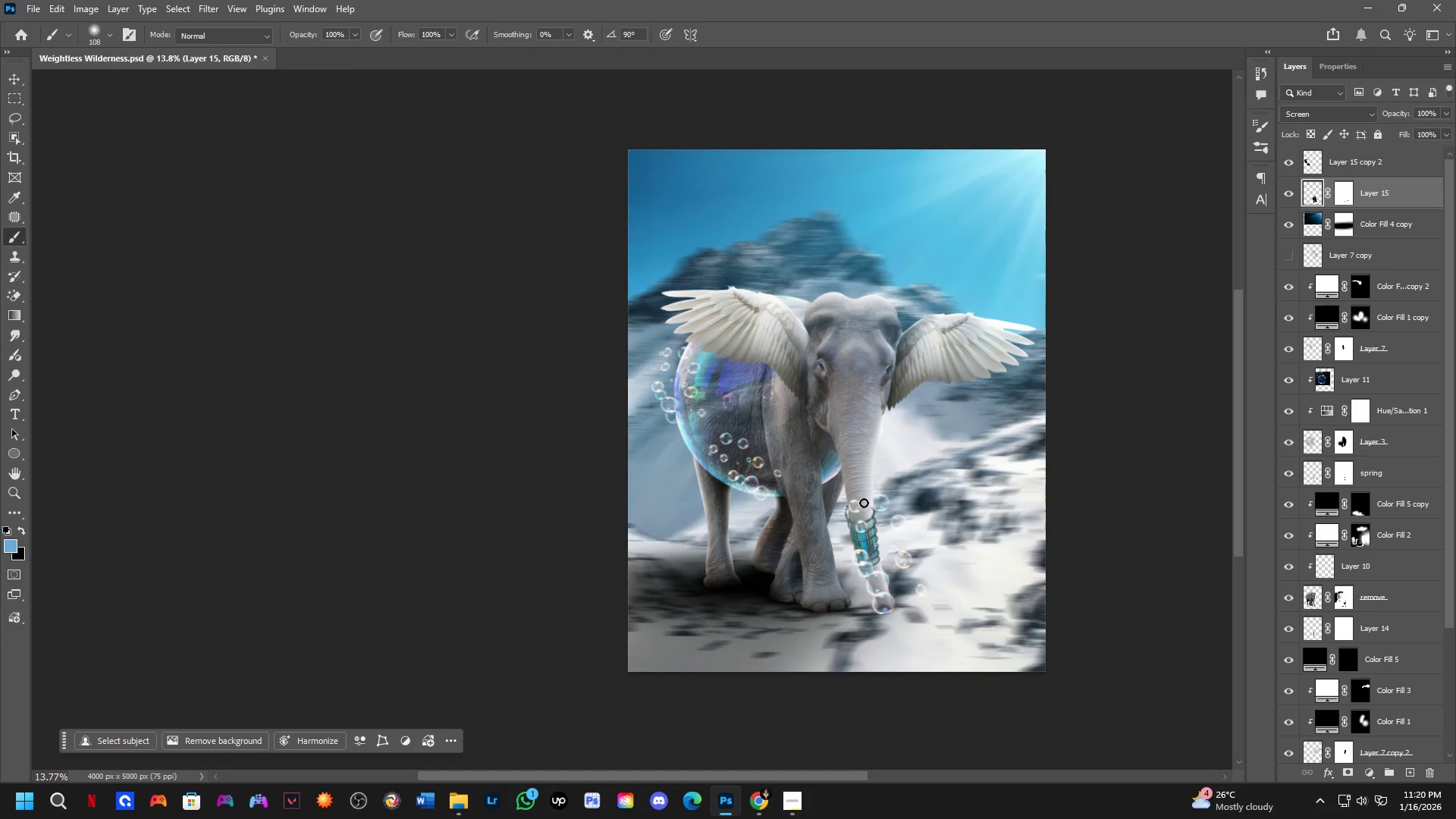 
scroll: coordinate [873, 481], scroll_direction: down, amount: 5.0
 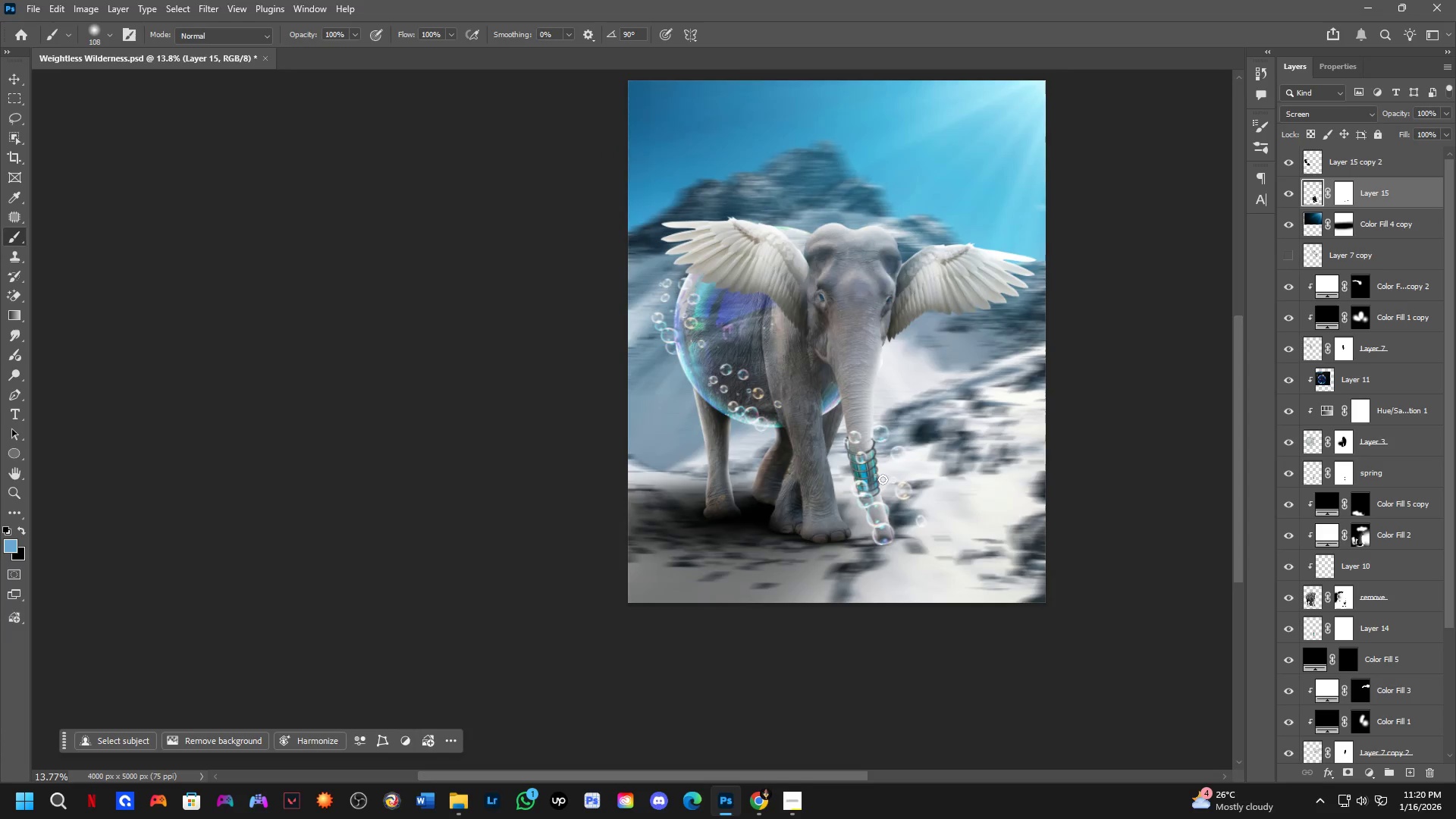 
key(Shift+ShiftLeft)
 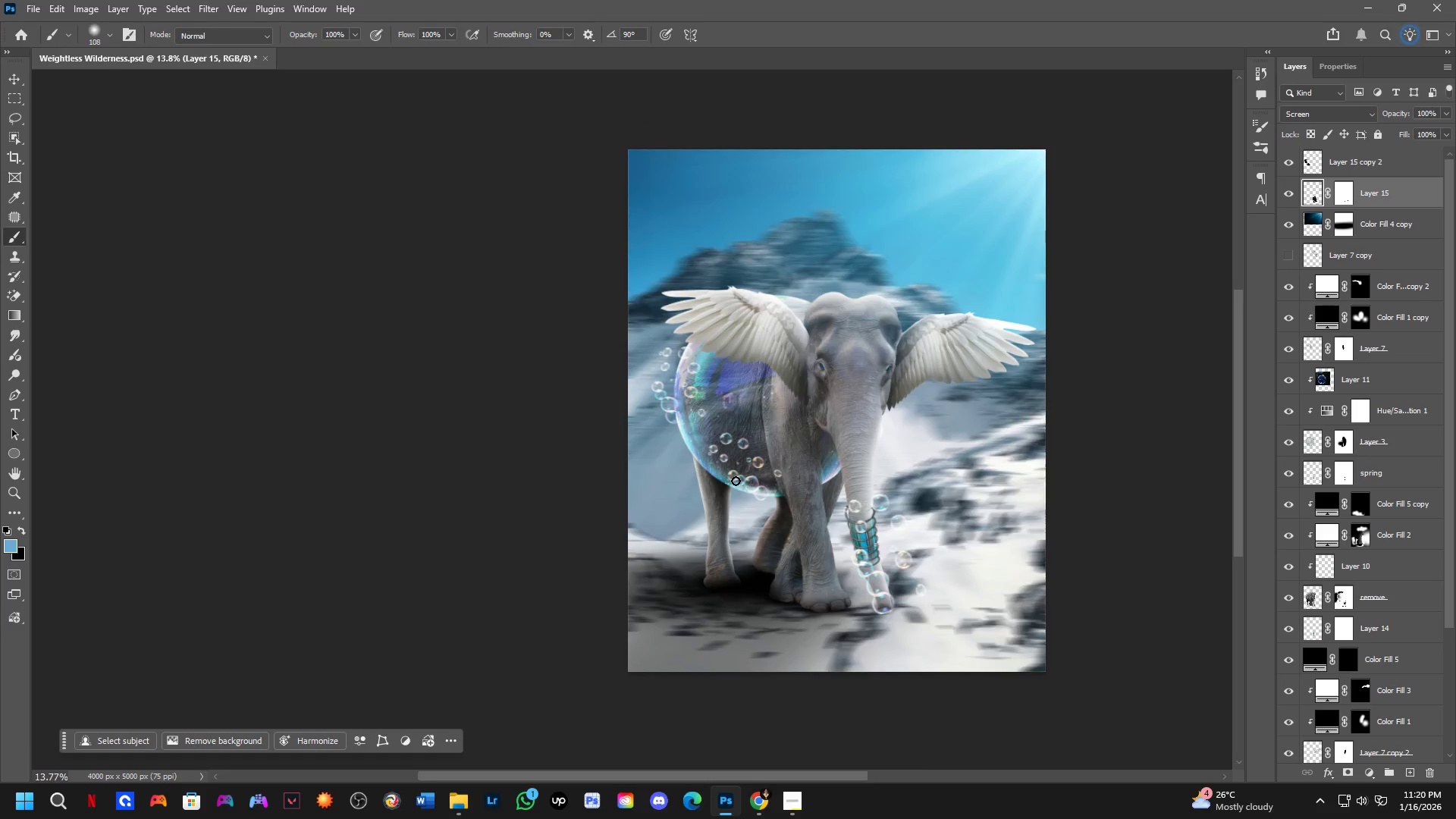 
scroll: coordinate [733, 481], scroll_direction: up, amount: 3.0
 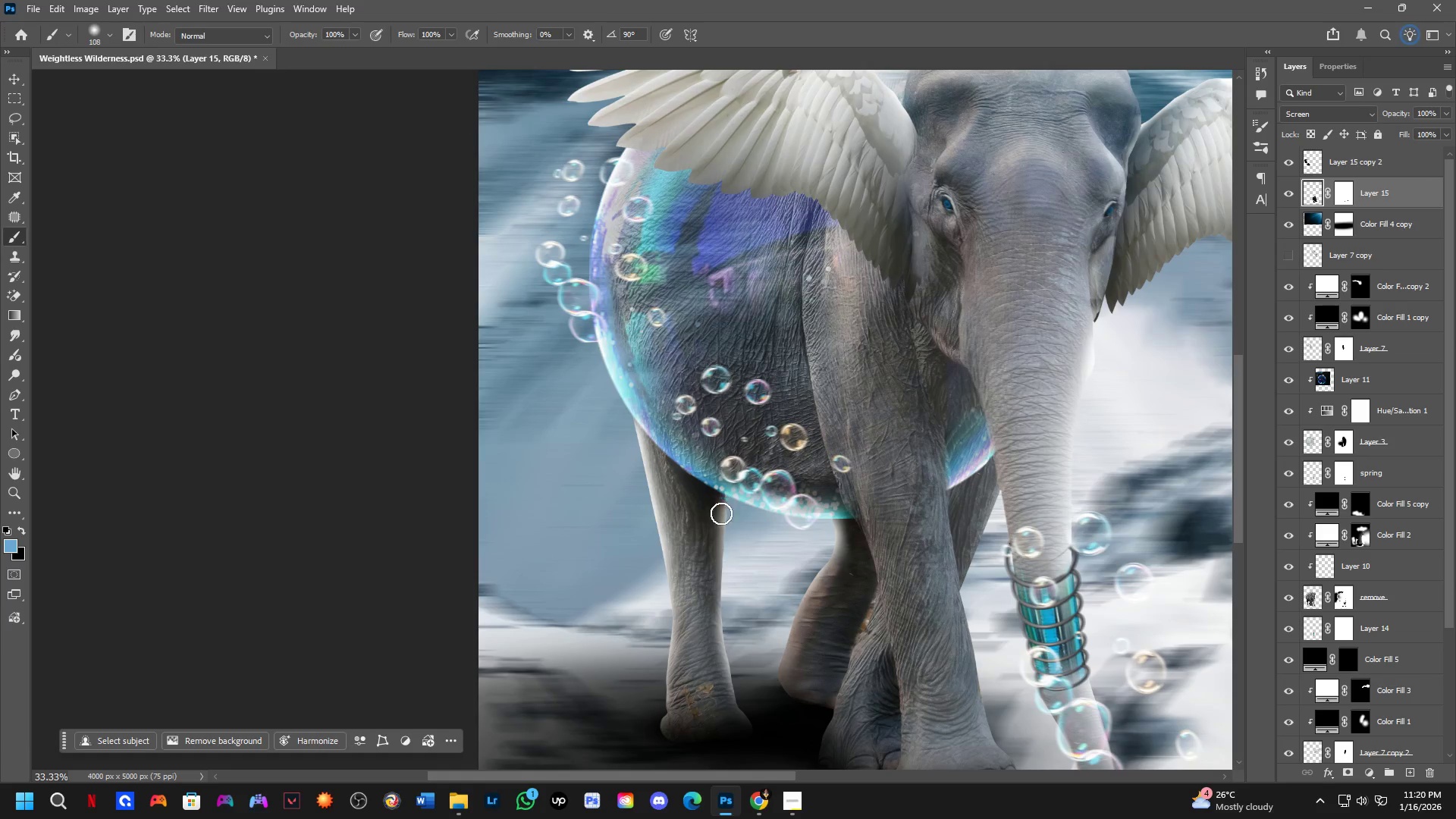 
key(Shift+ShiftLeft)
 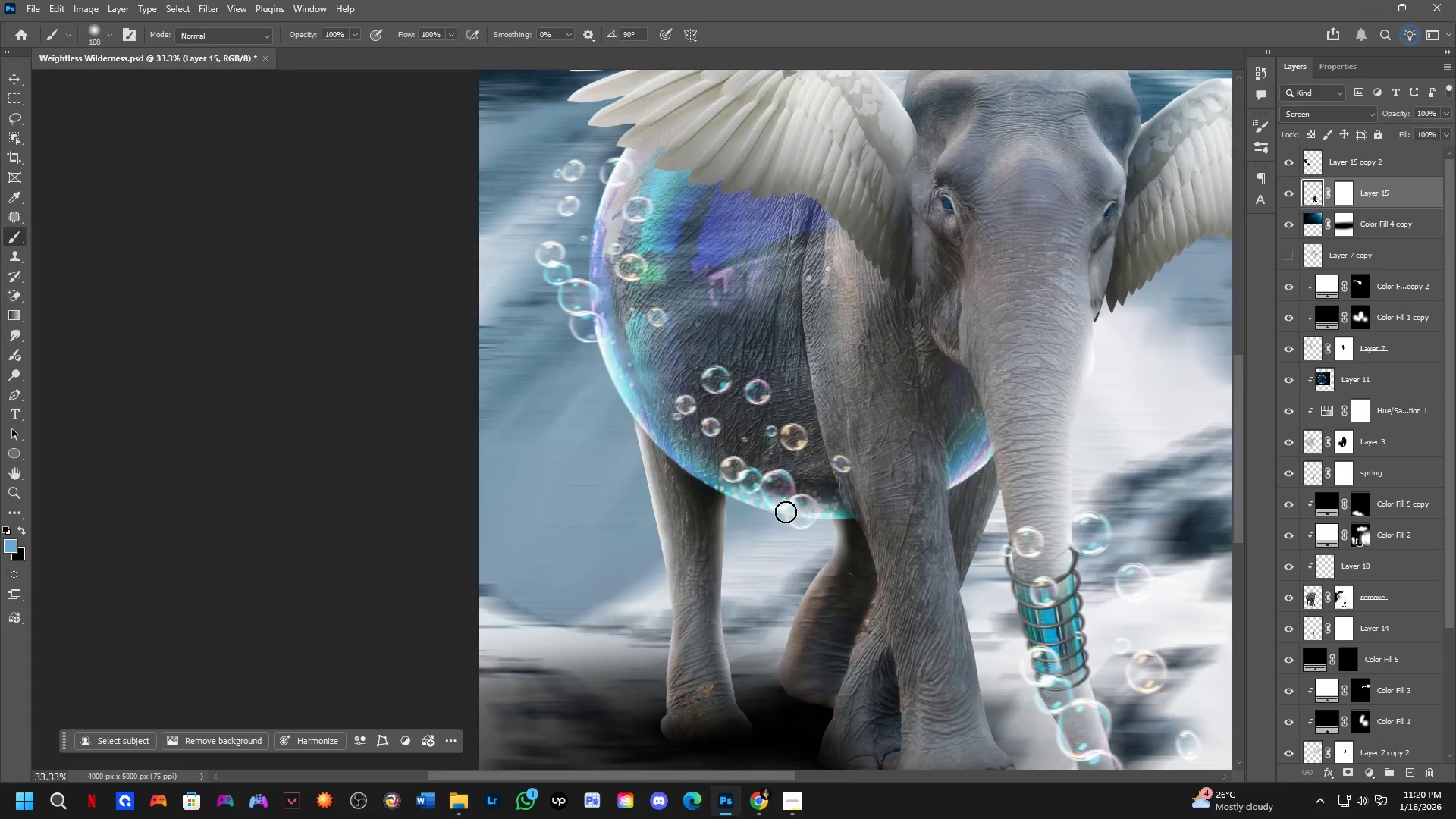 
hold_key(key=Space, duration=0.83)
 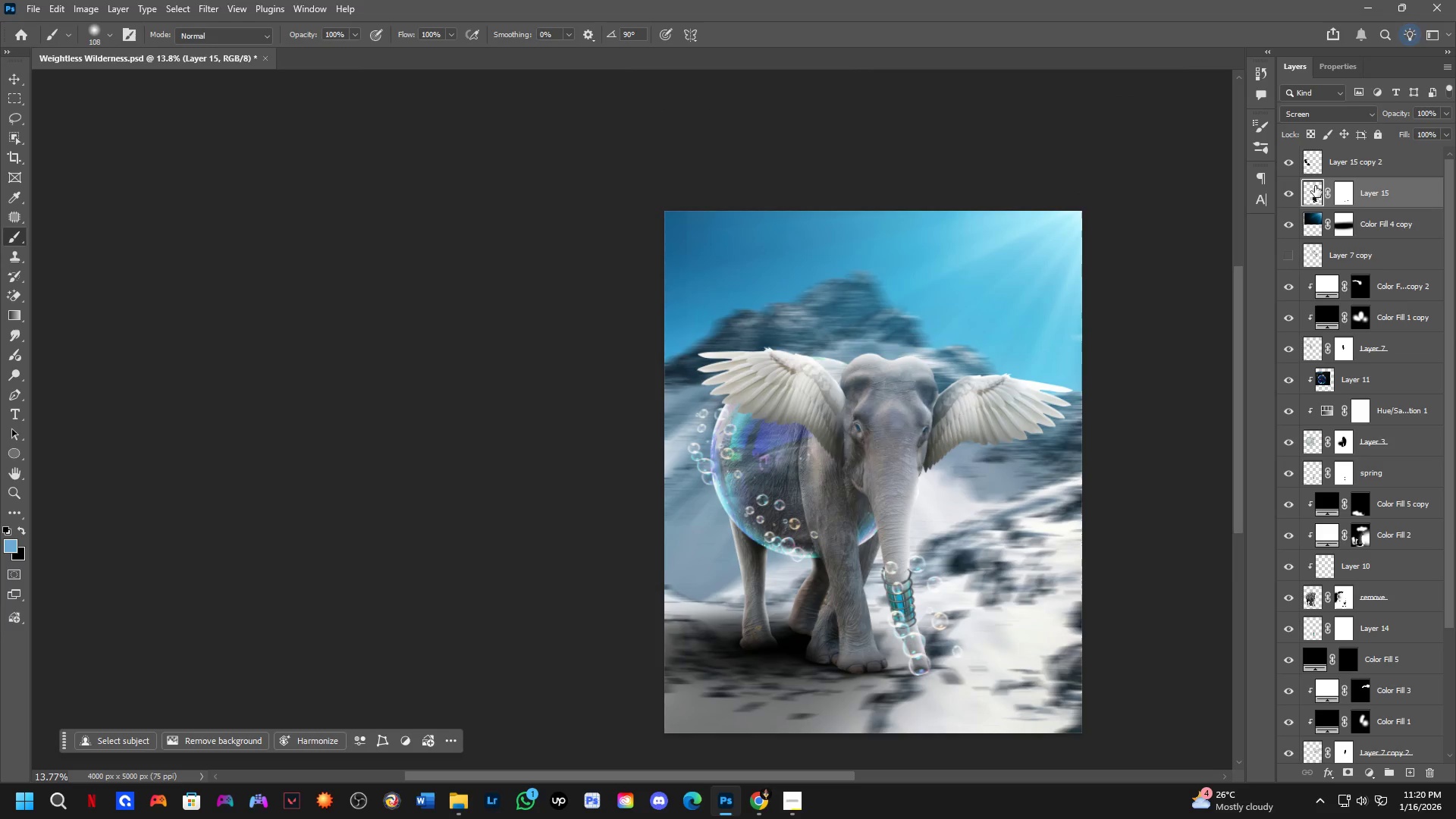 
left_click_drag(start_coordinate=[838, 489], to_coordinate=[843, 532])
 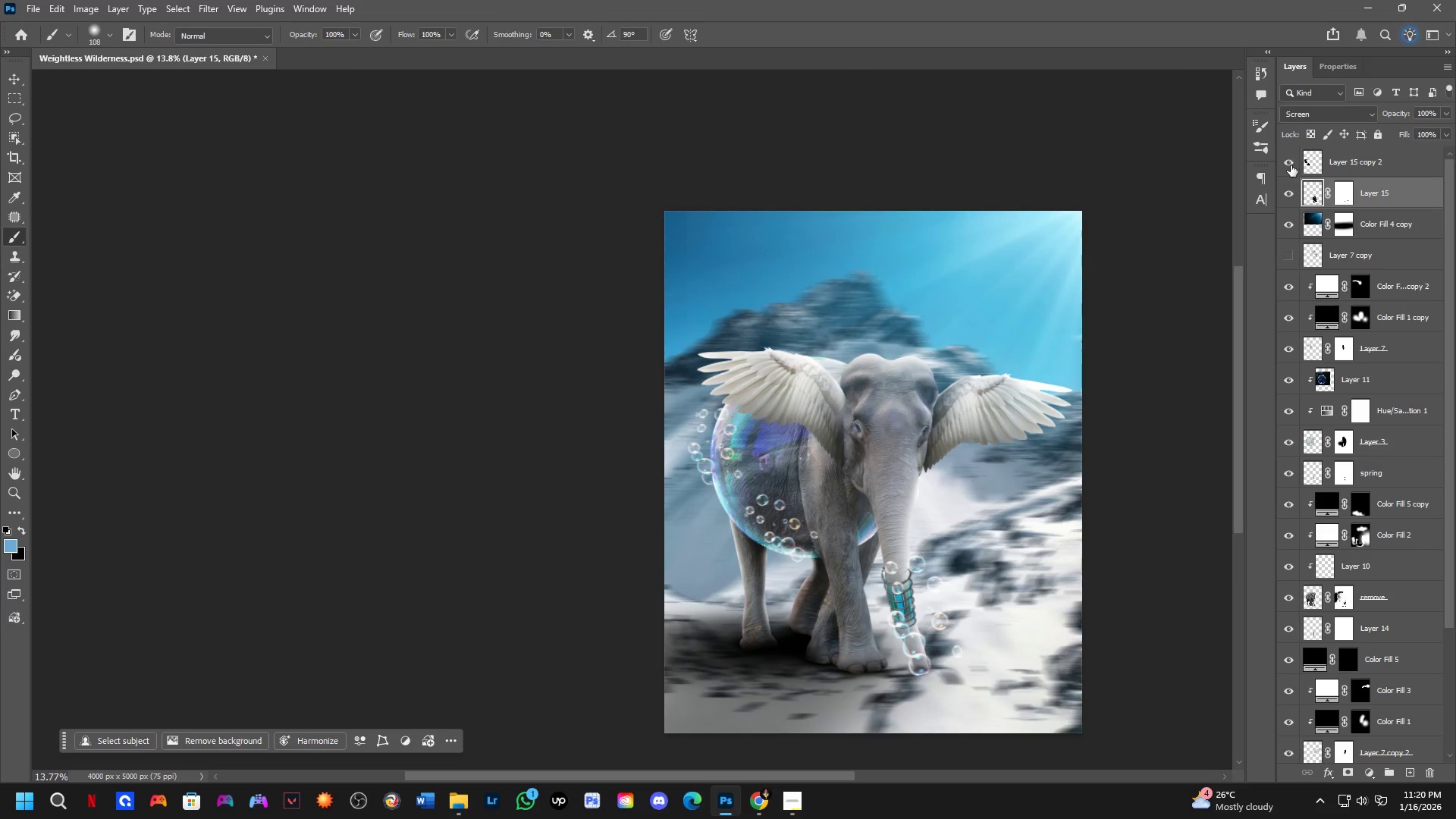 
scroll: coordinate [789, 512], scroll_direction: down, amount: 4.0
 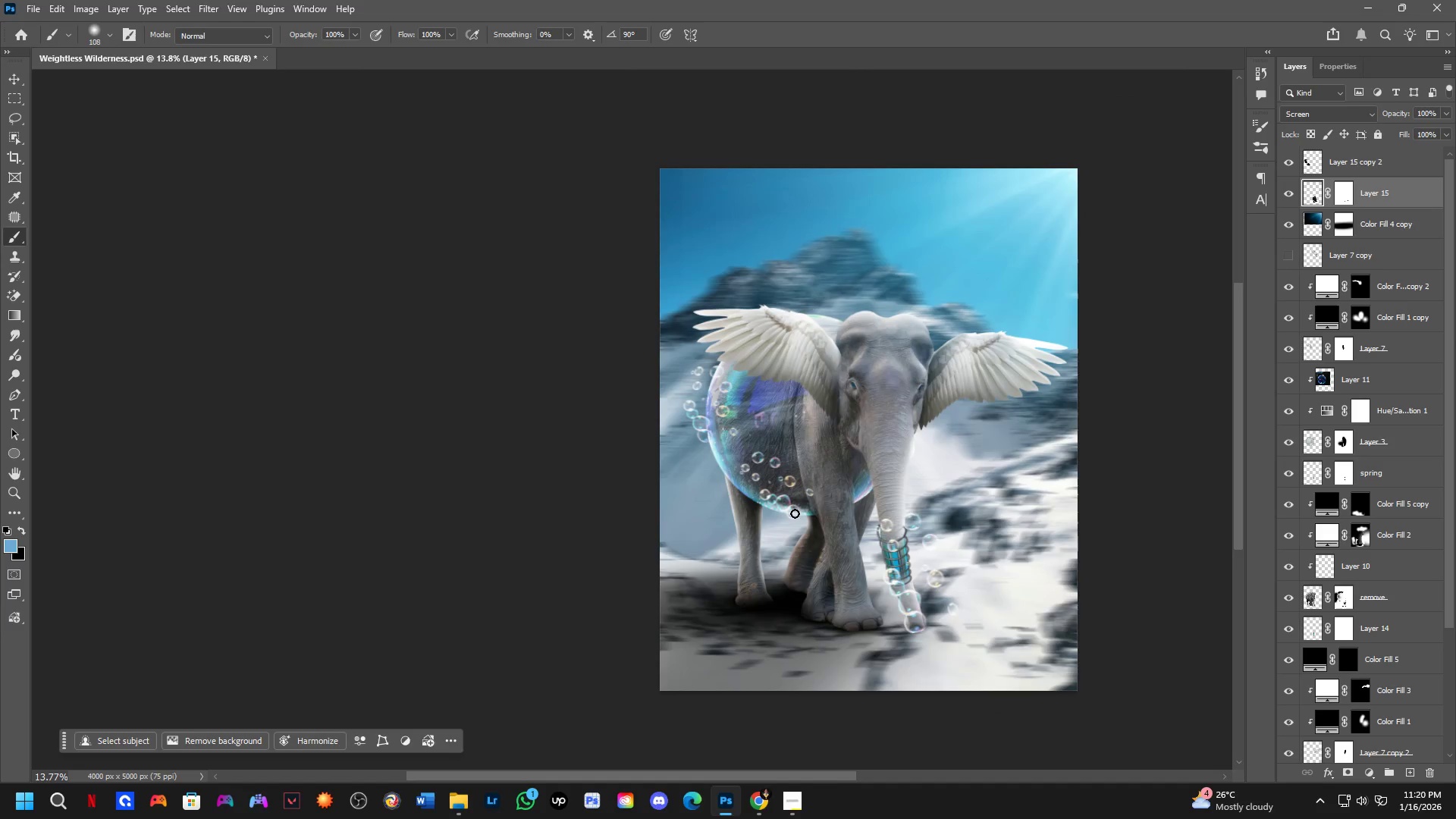 
double_click([1291, 165])
 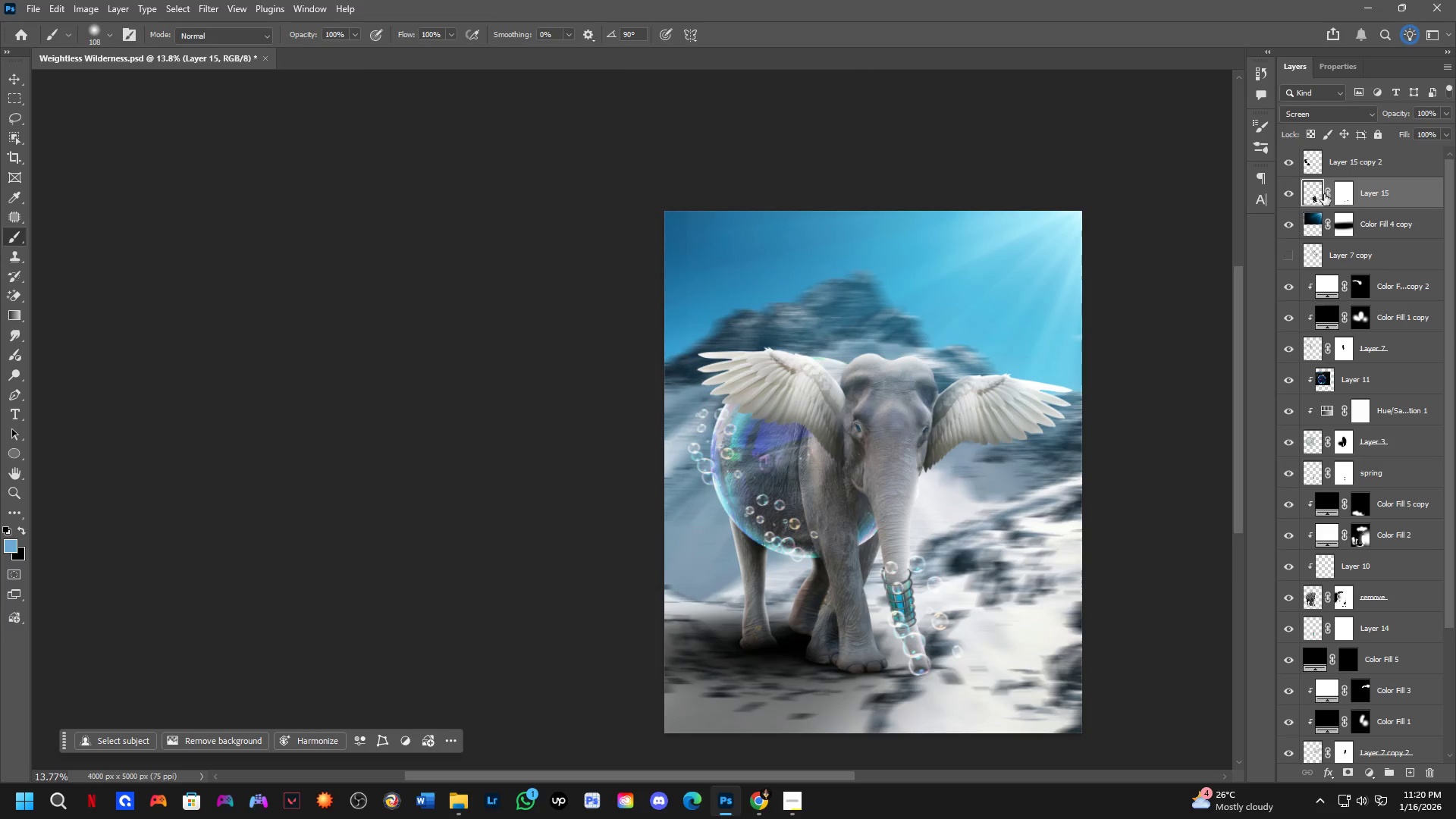 
left_click([1350, 170])
 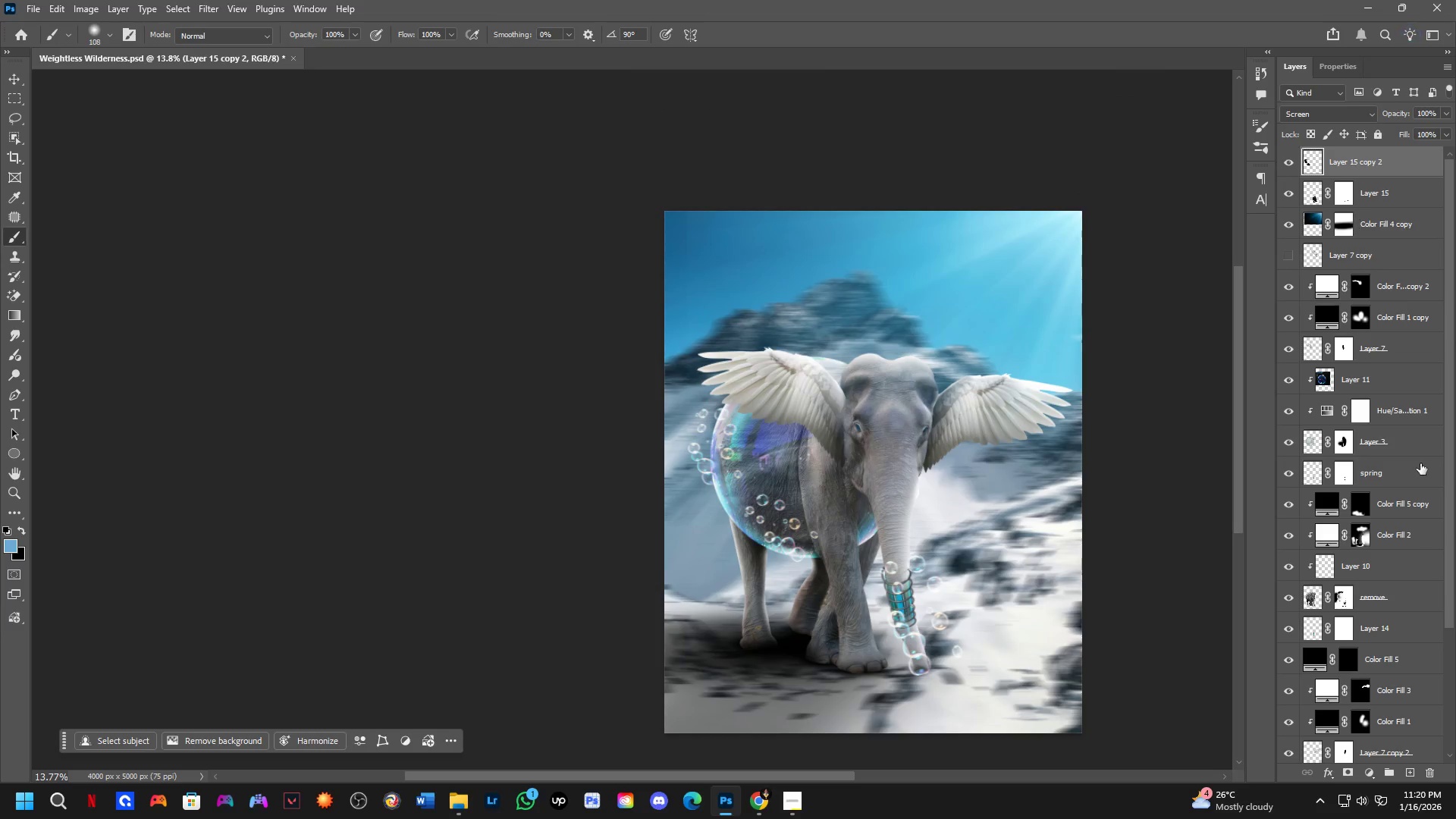 
scroll: coordinate [1402, 563], scroll_direction: down, amount: 8.0
 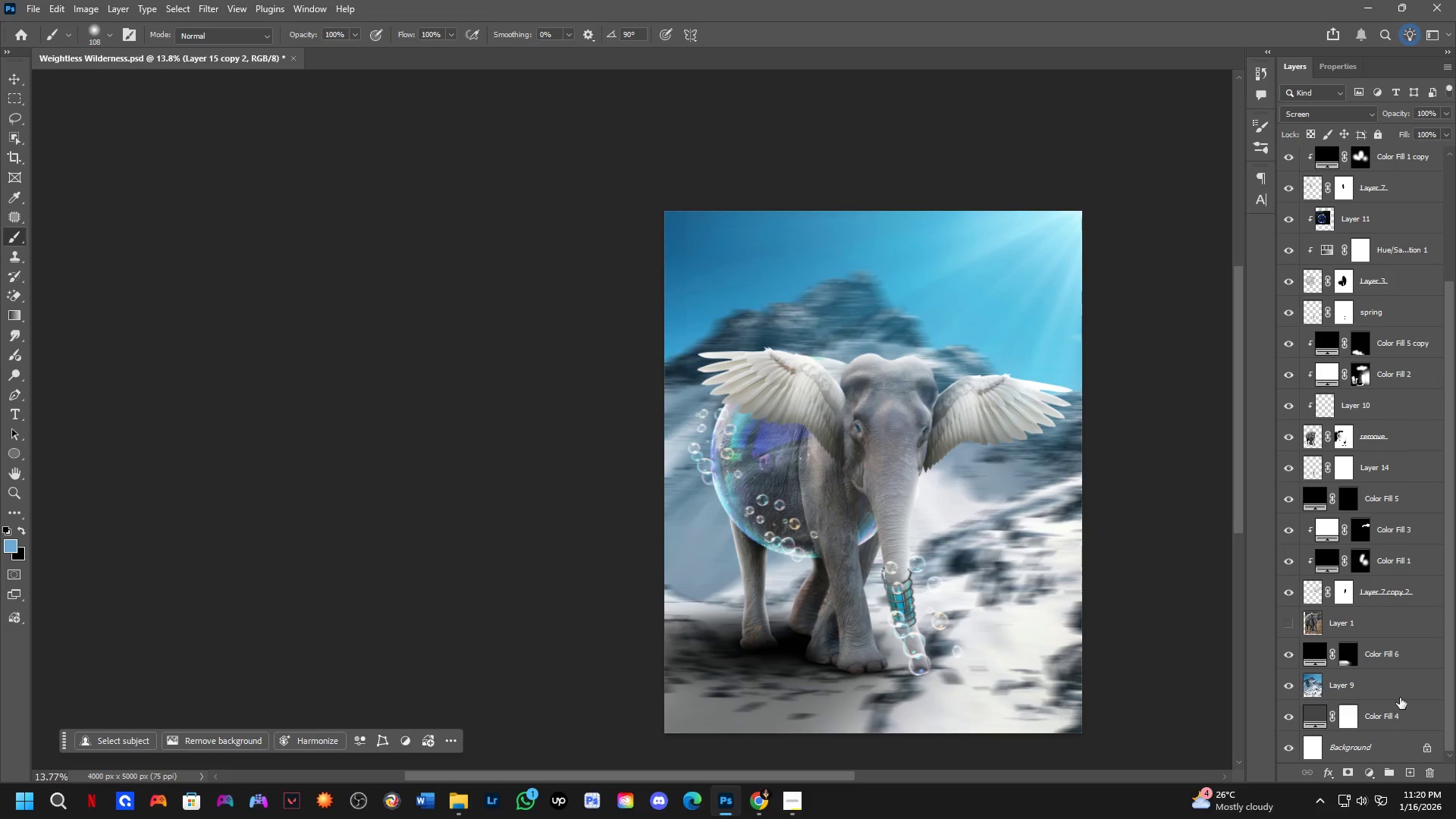 
key(Control+ControlLeft)
 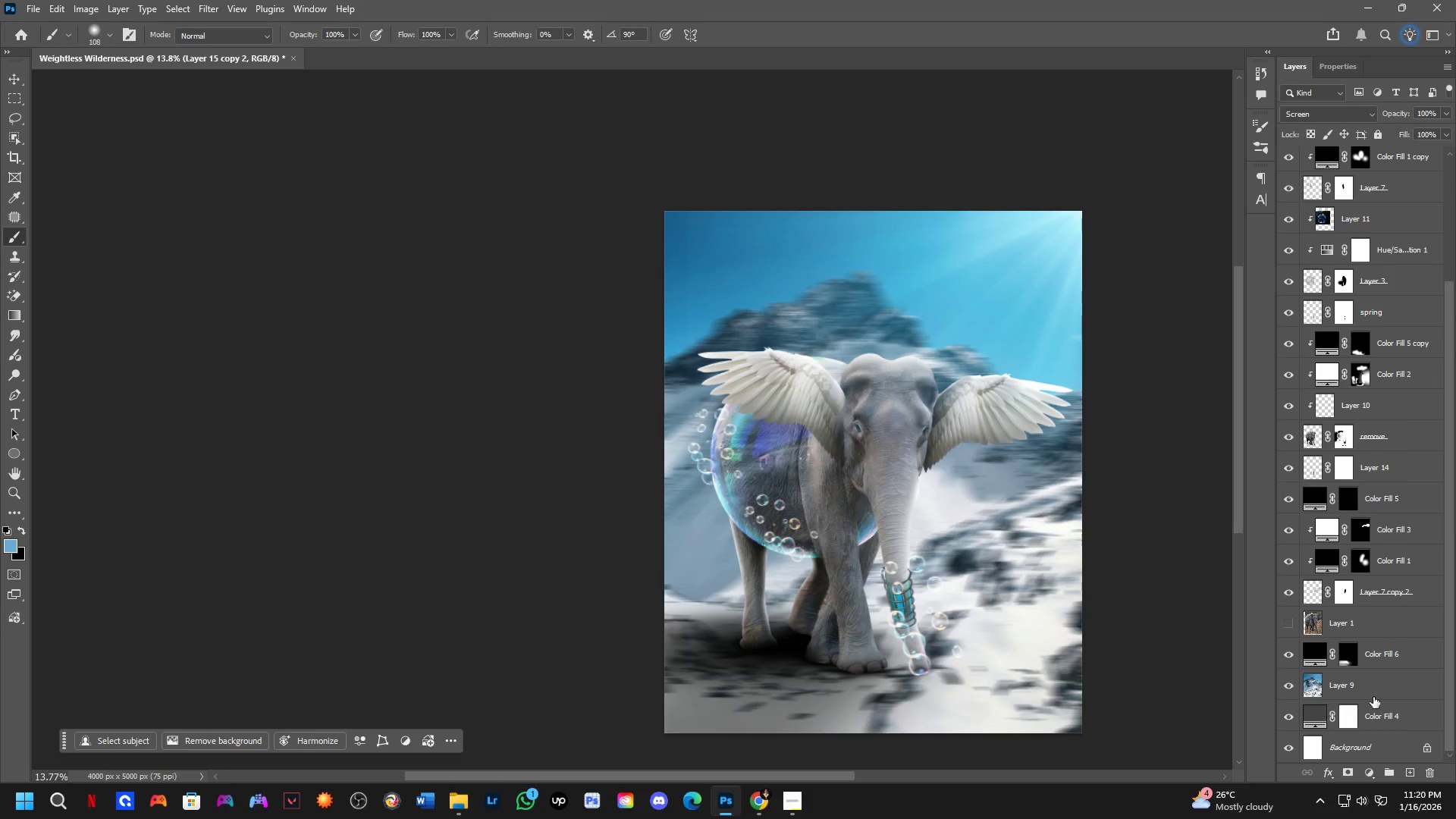 
hold_key(key=ControlLeft, duration=0.59)
hold_key(key=ShiftLeft, duration=0.52)
left_click([1377, 693])
 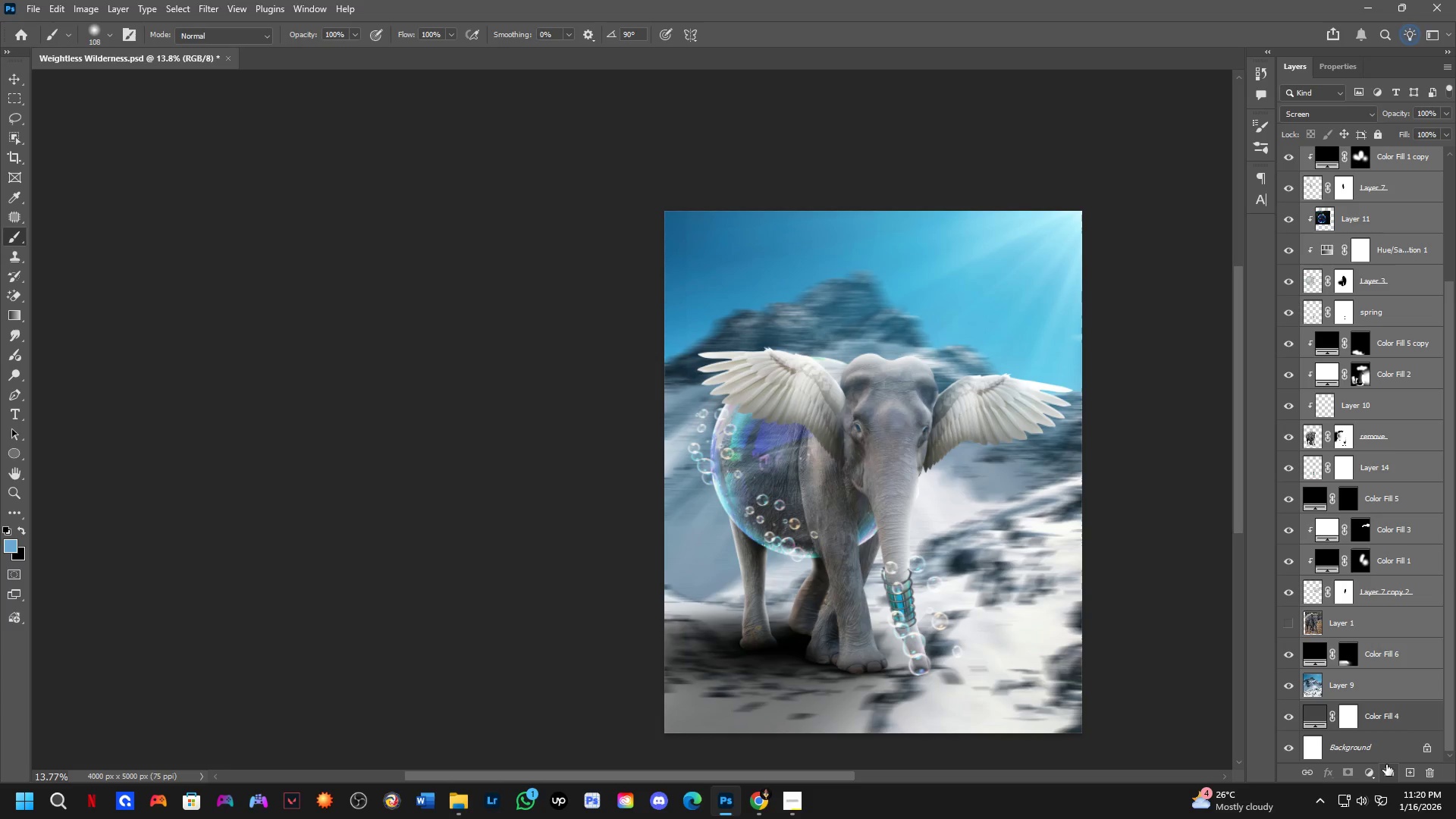 
left_click([1387, 767])
 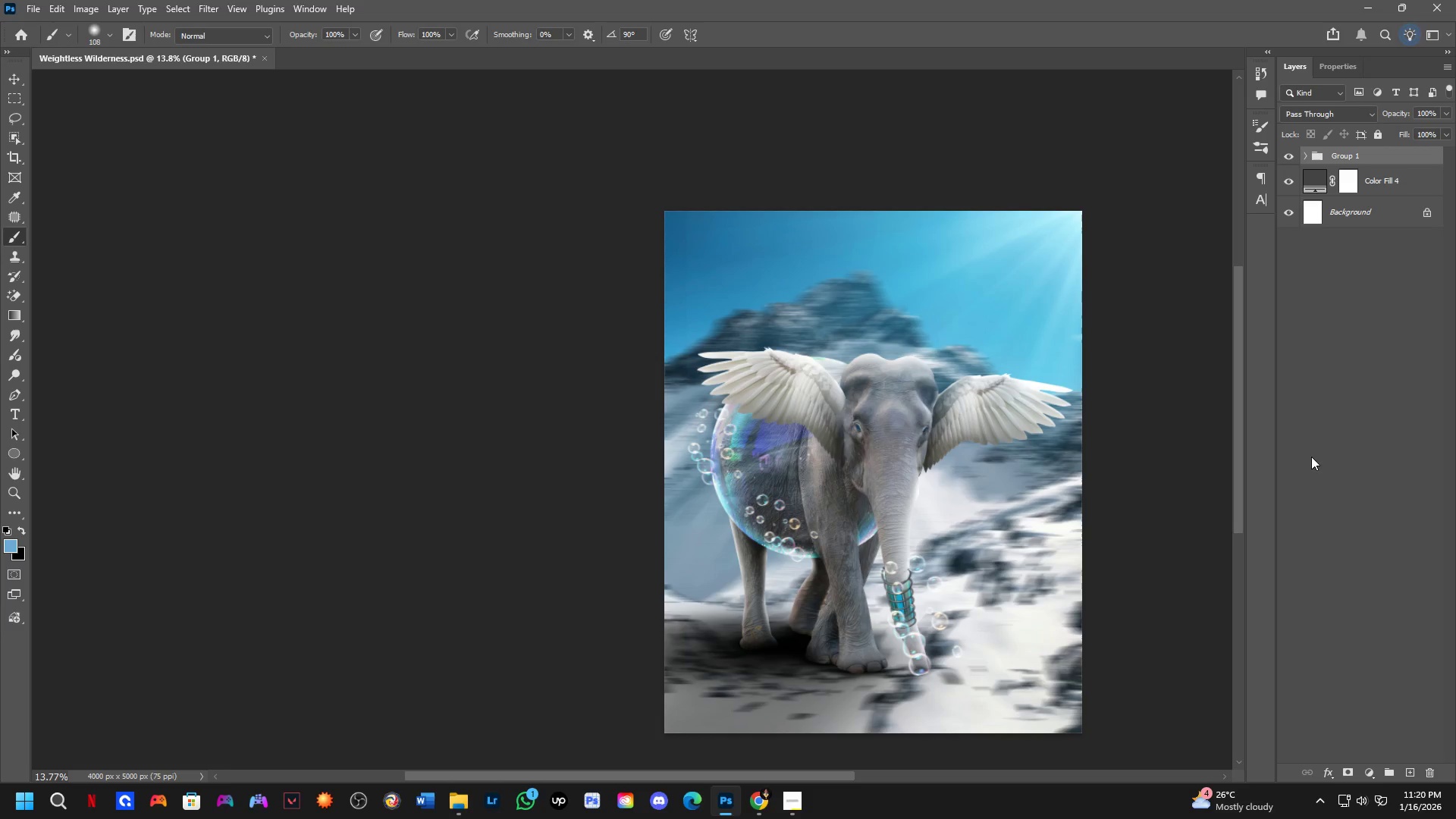 
key(Control+J)
 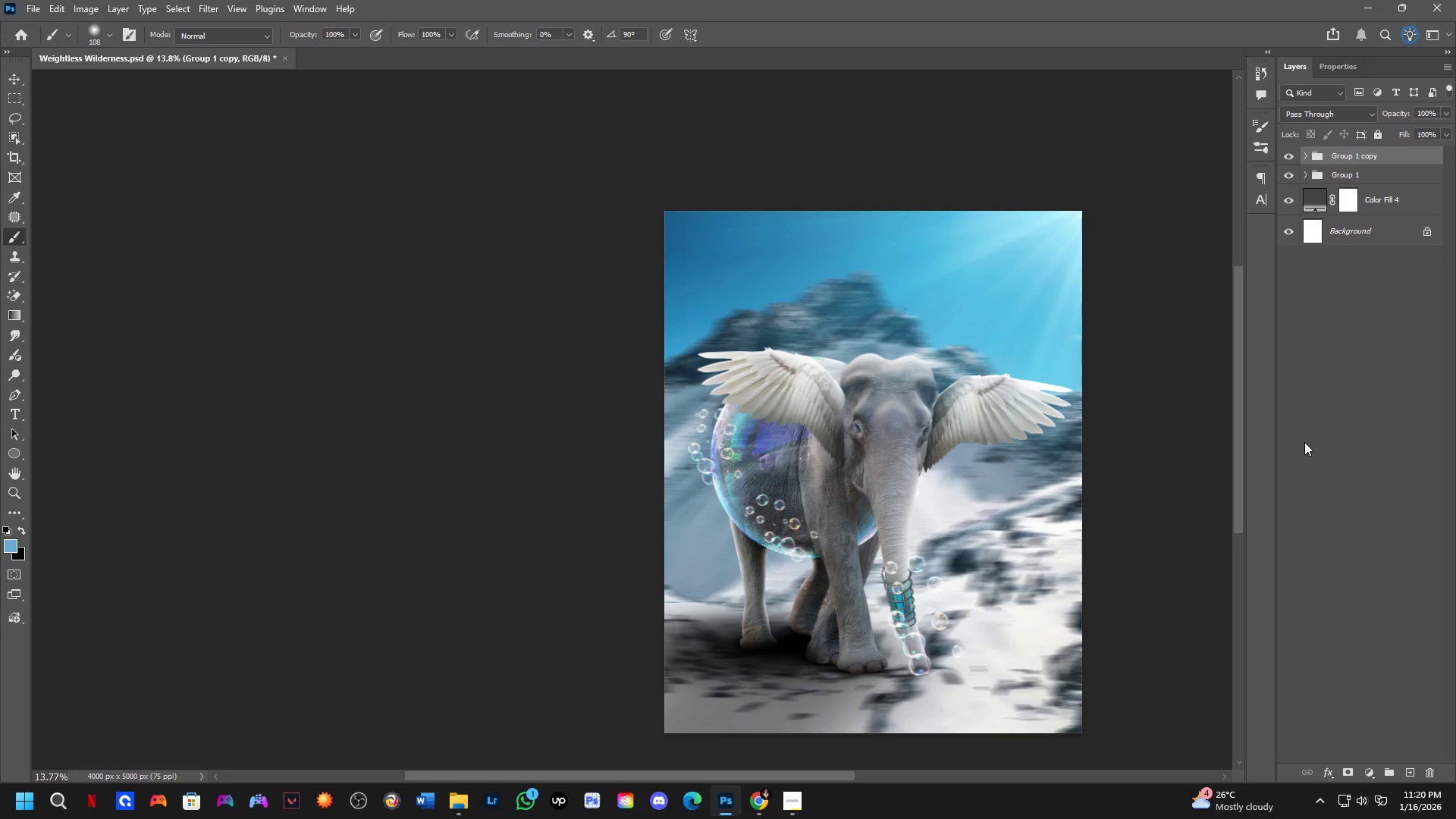 
key(Control+S)
 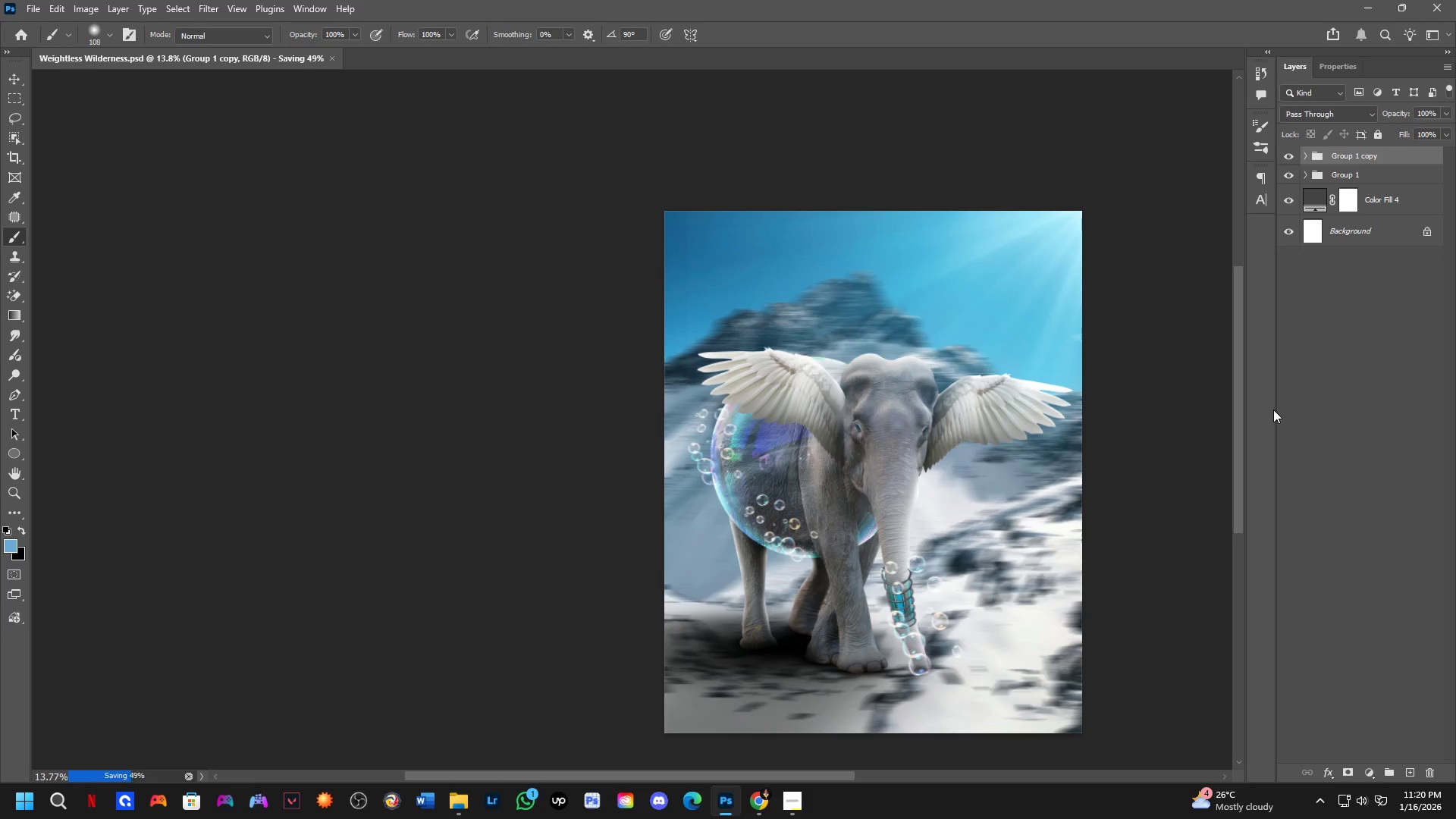 
key(Control+E)
 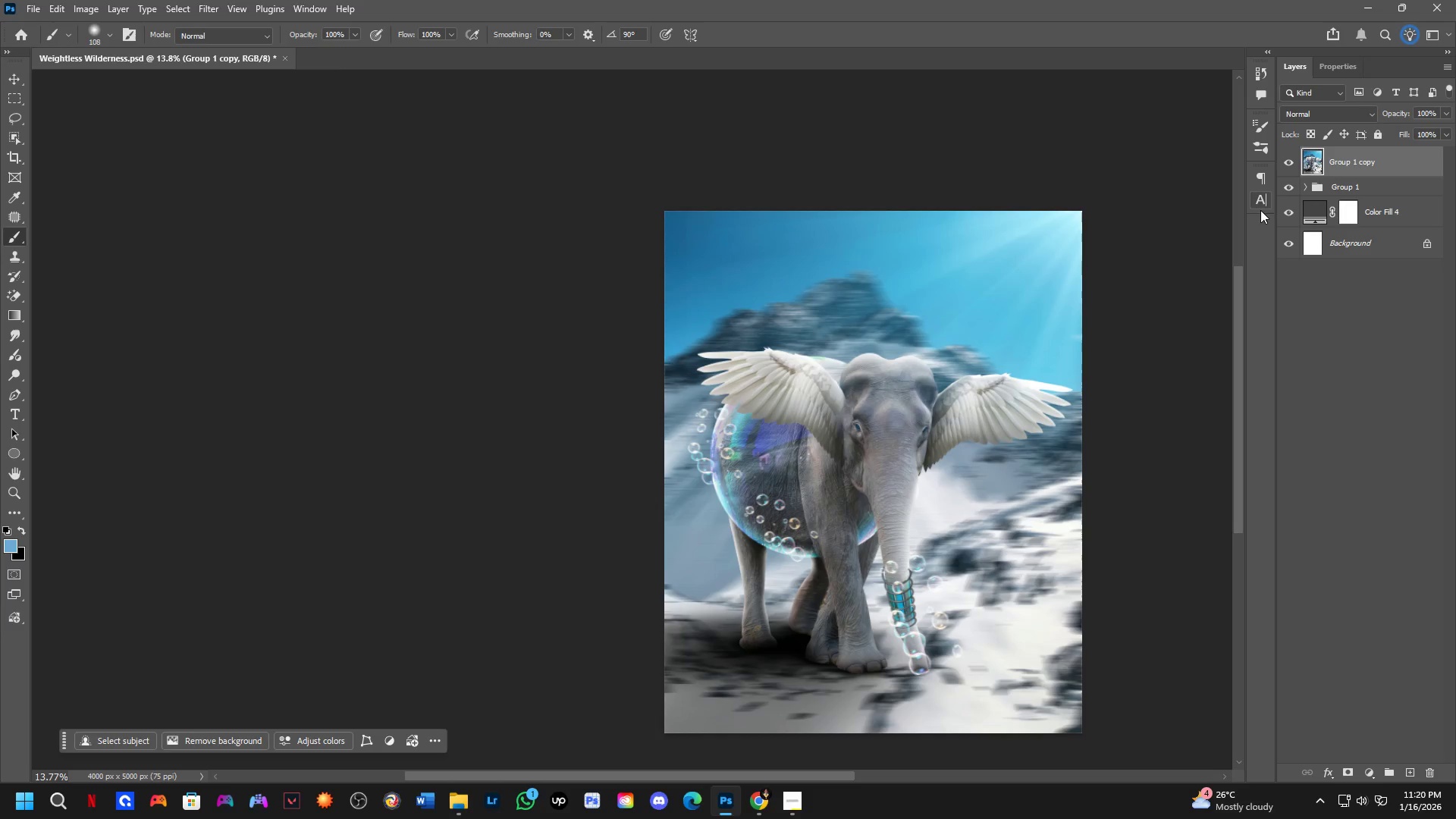 
key(Shift+ShiftLeft)
 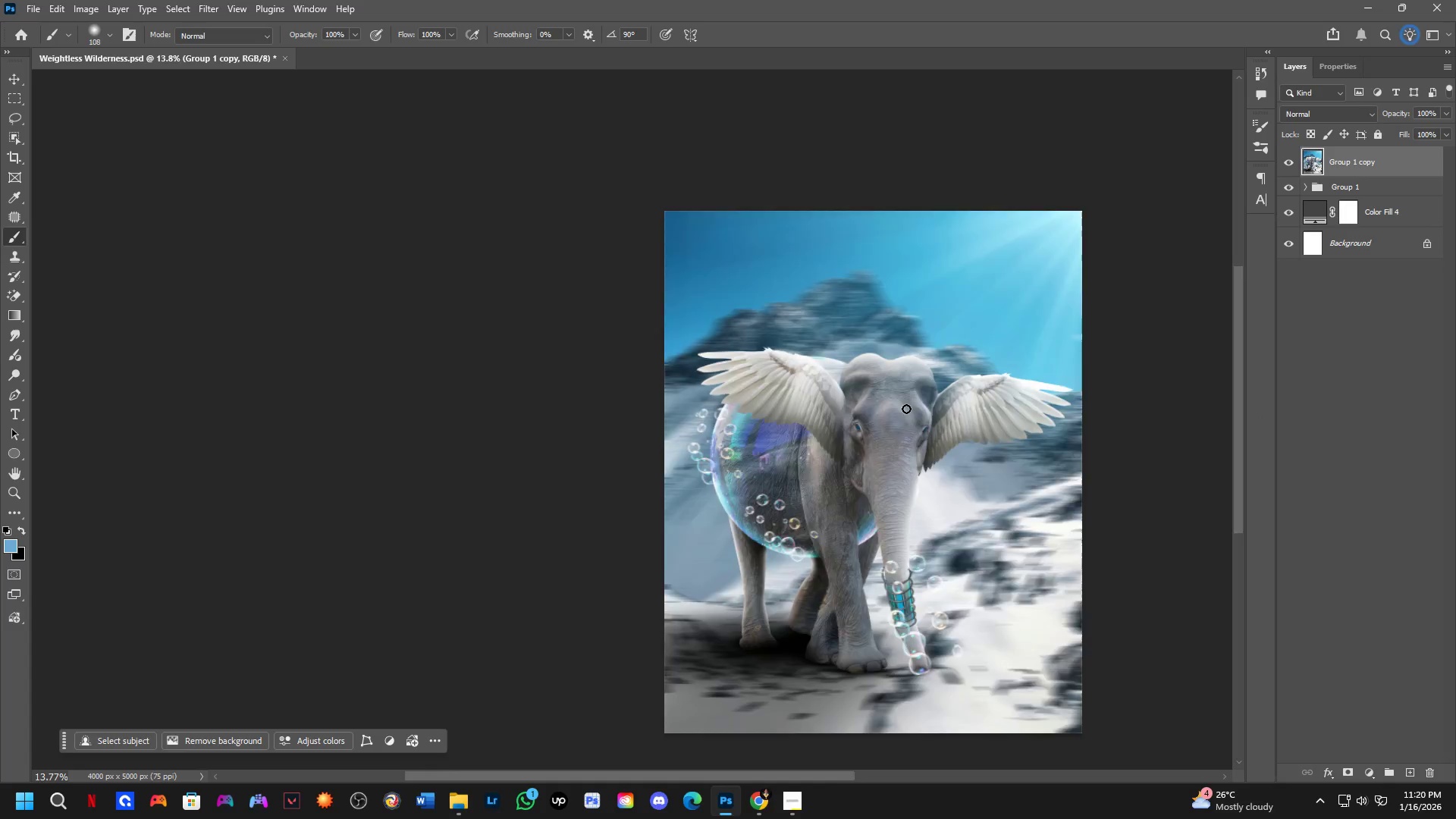 
hold_key(key=Space, duration=0.66)
 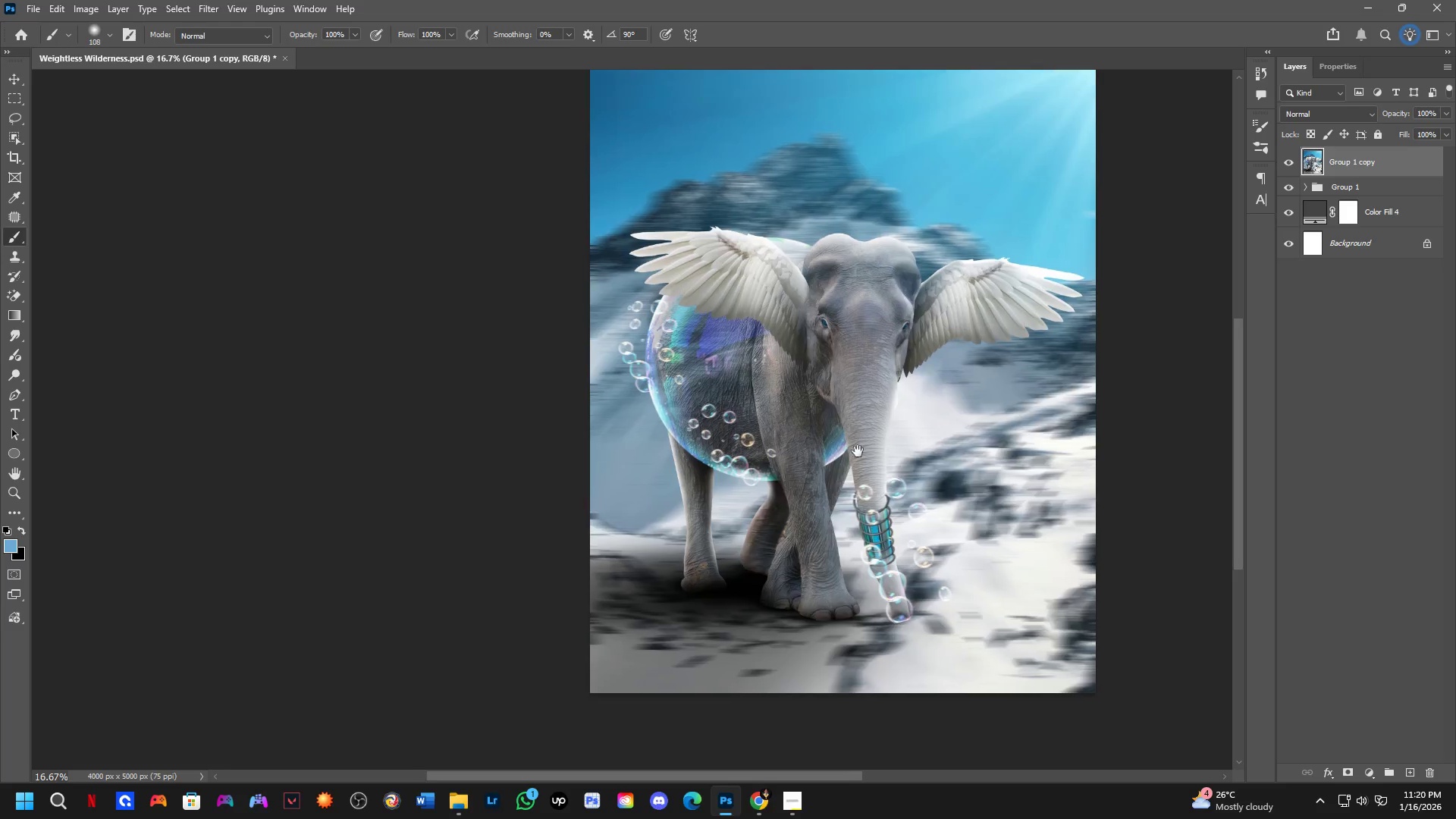 
scroll: coordinate [906, 409], scroll_direction: up, amount: 2.0
 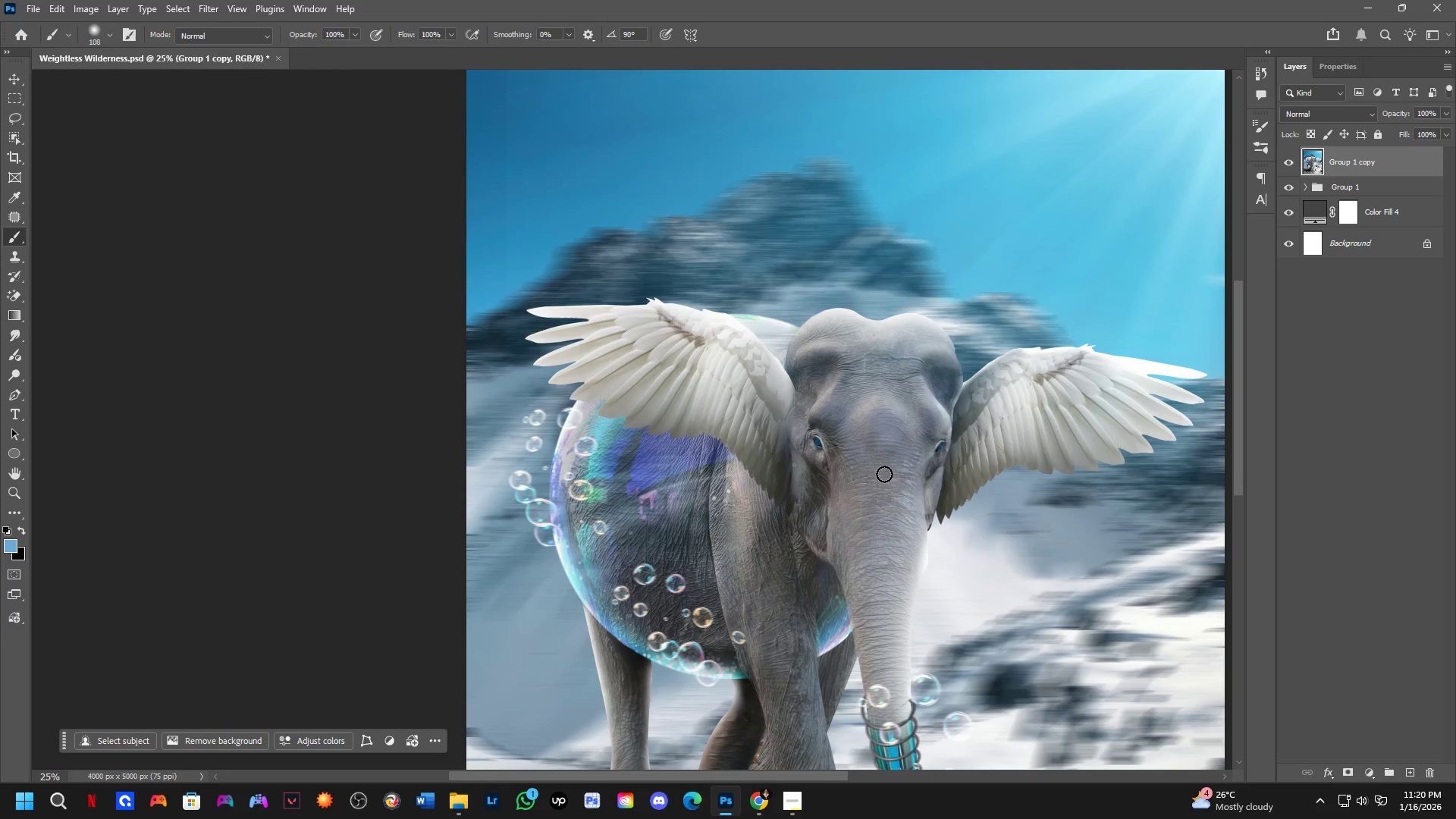 
left_click_drag(start_coordinate=[886, 490], to_coordinate=[869, 312])
 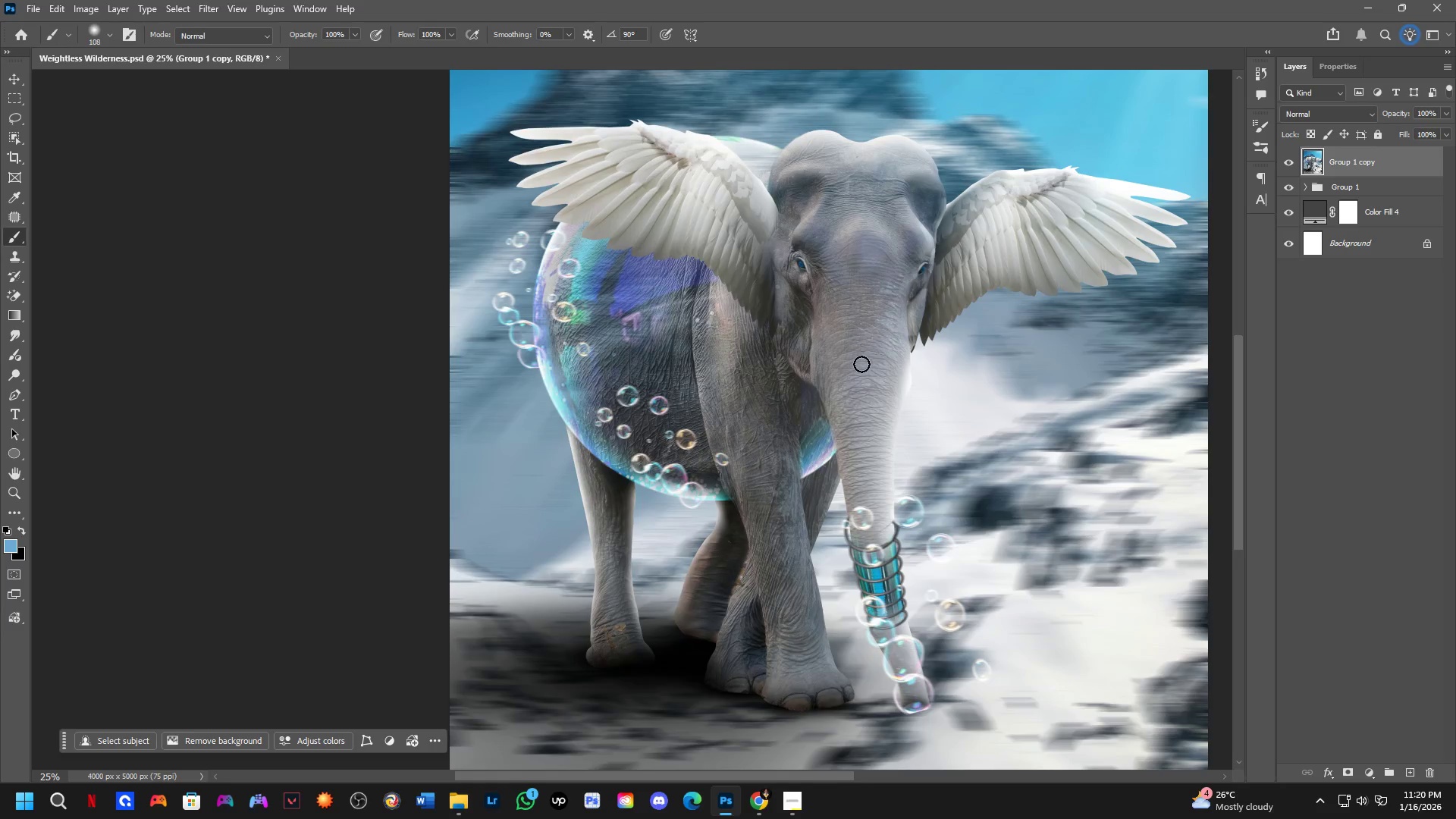 
key(Shift+ShiftLeft)
 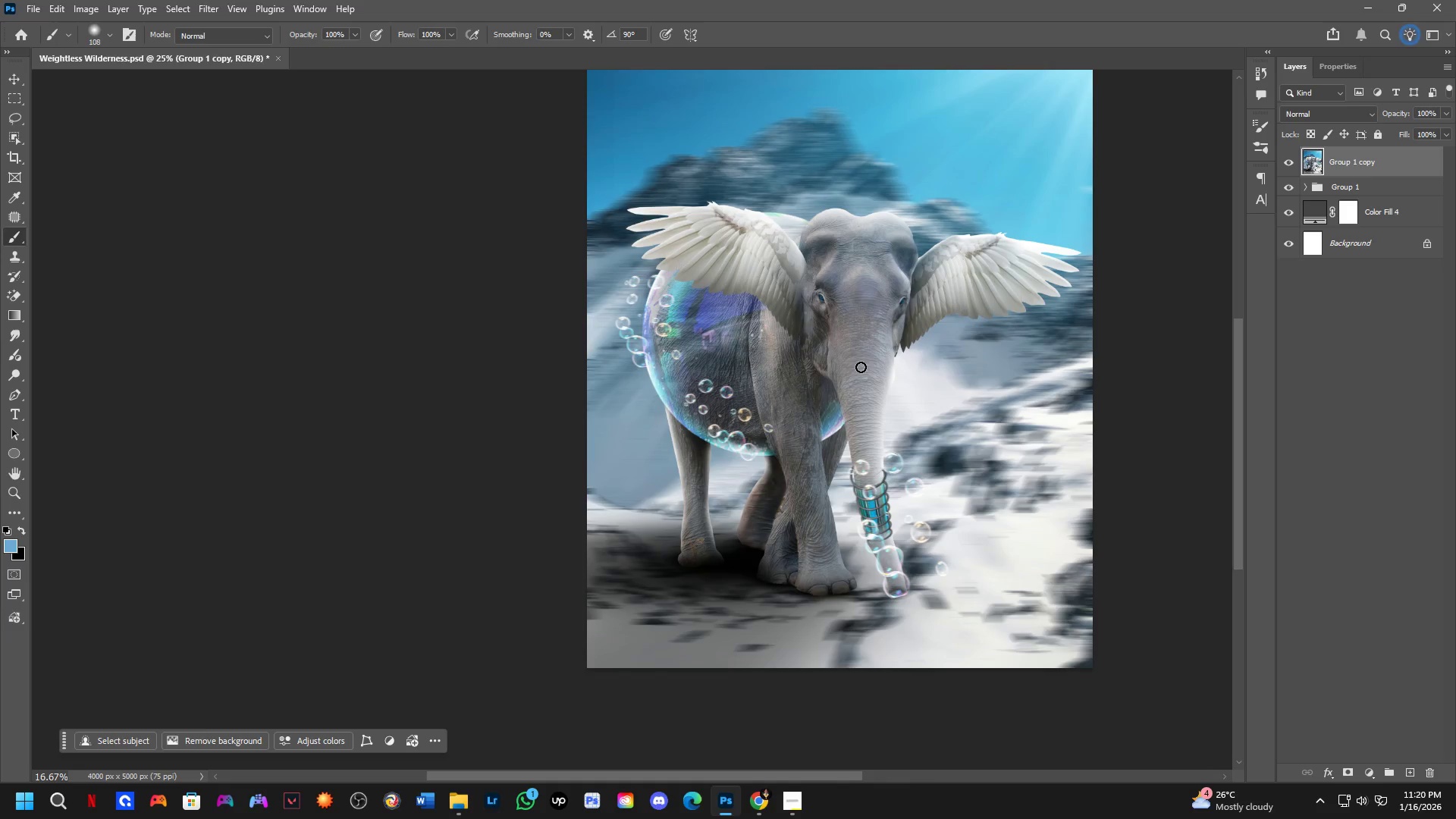 
hold_key(key=Space, duration=0.62)
 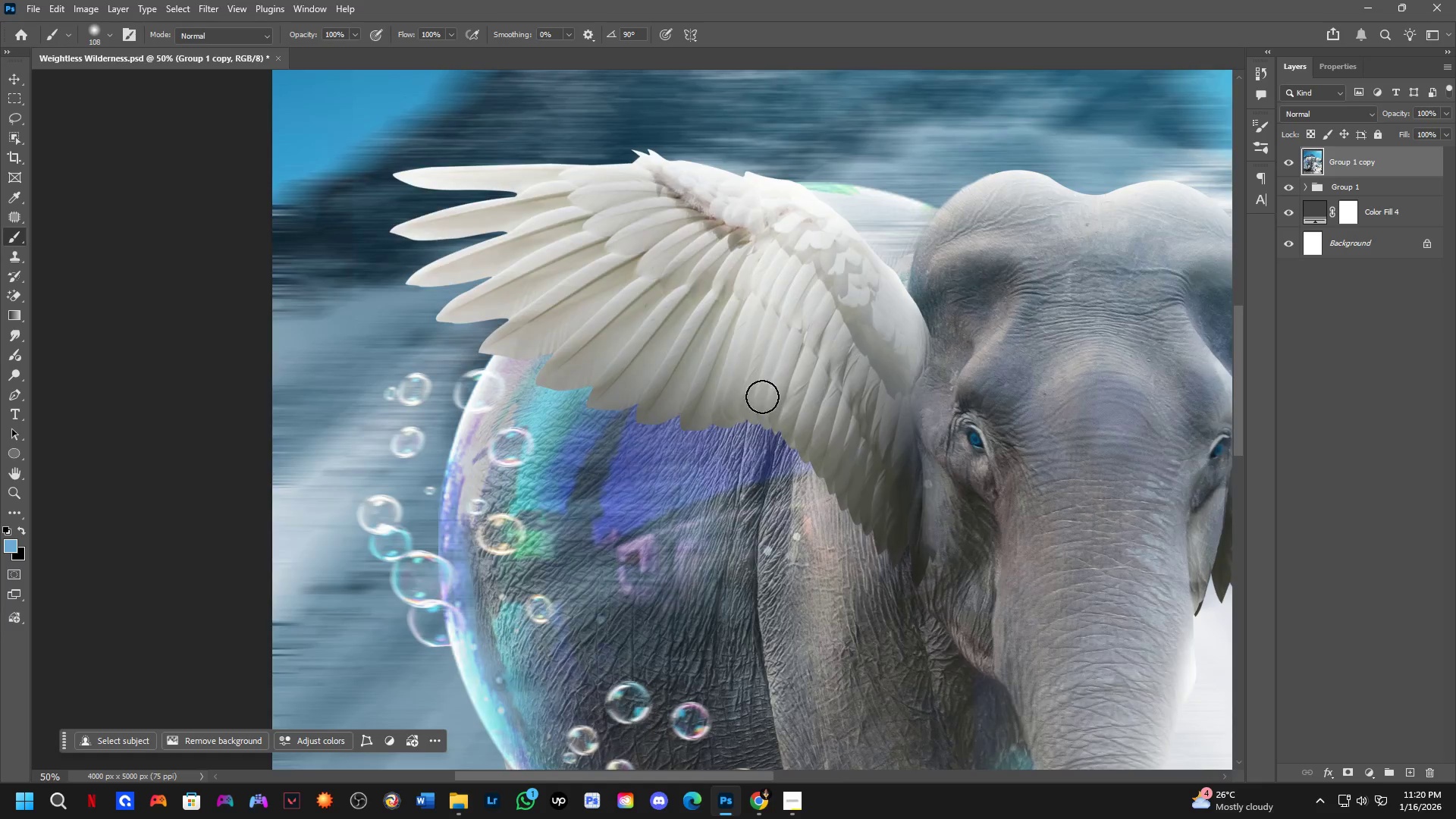 
left_click_drag(start_coordinate=[852, 400], to_coordinate=[868, 516])
 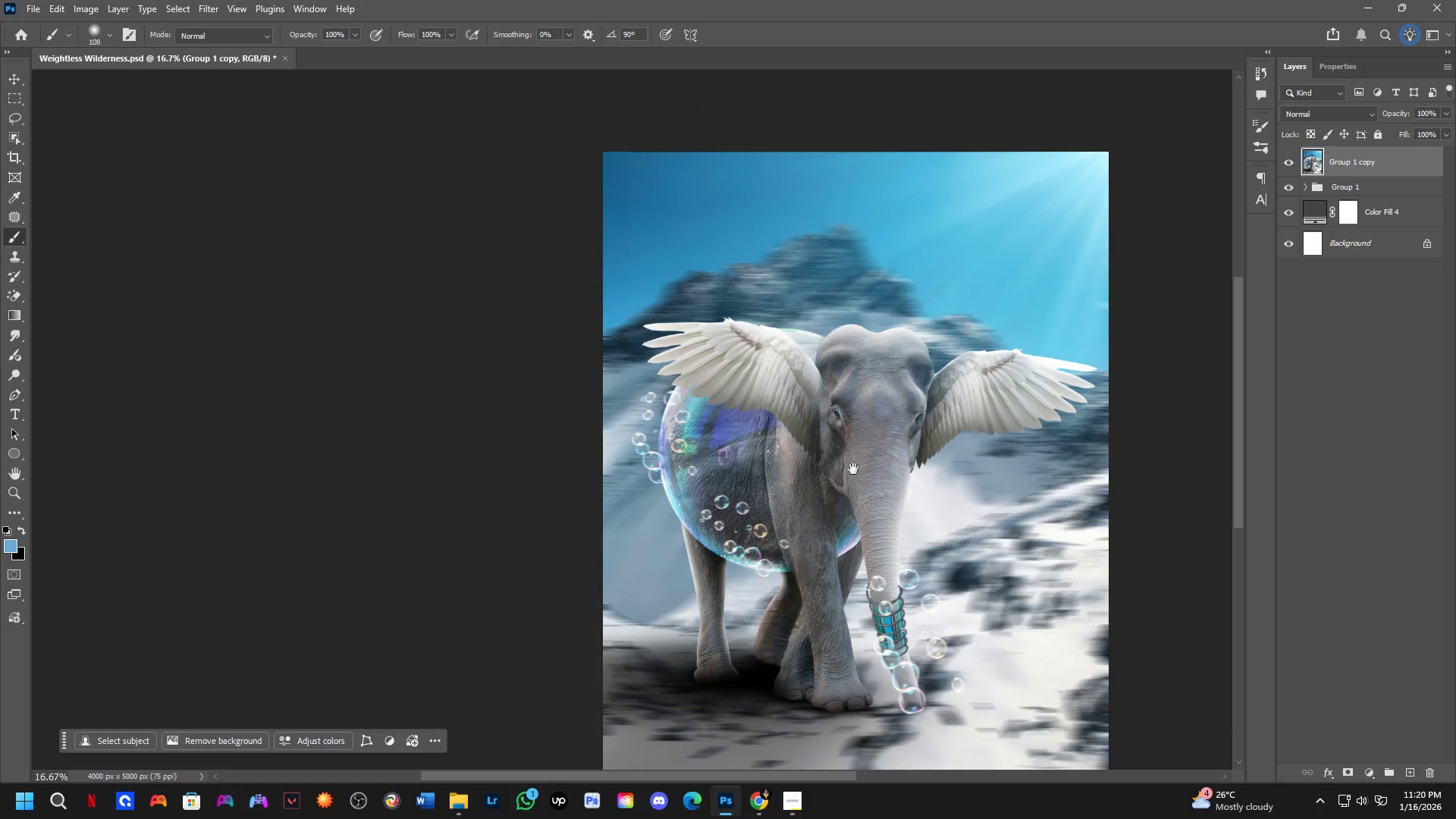 
scroll: coordinate [861, 366], scroll_direction: down, amount: 1.0
 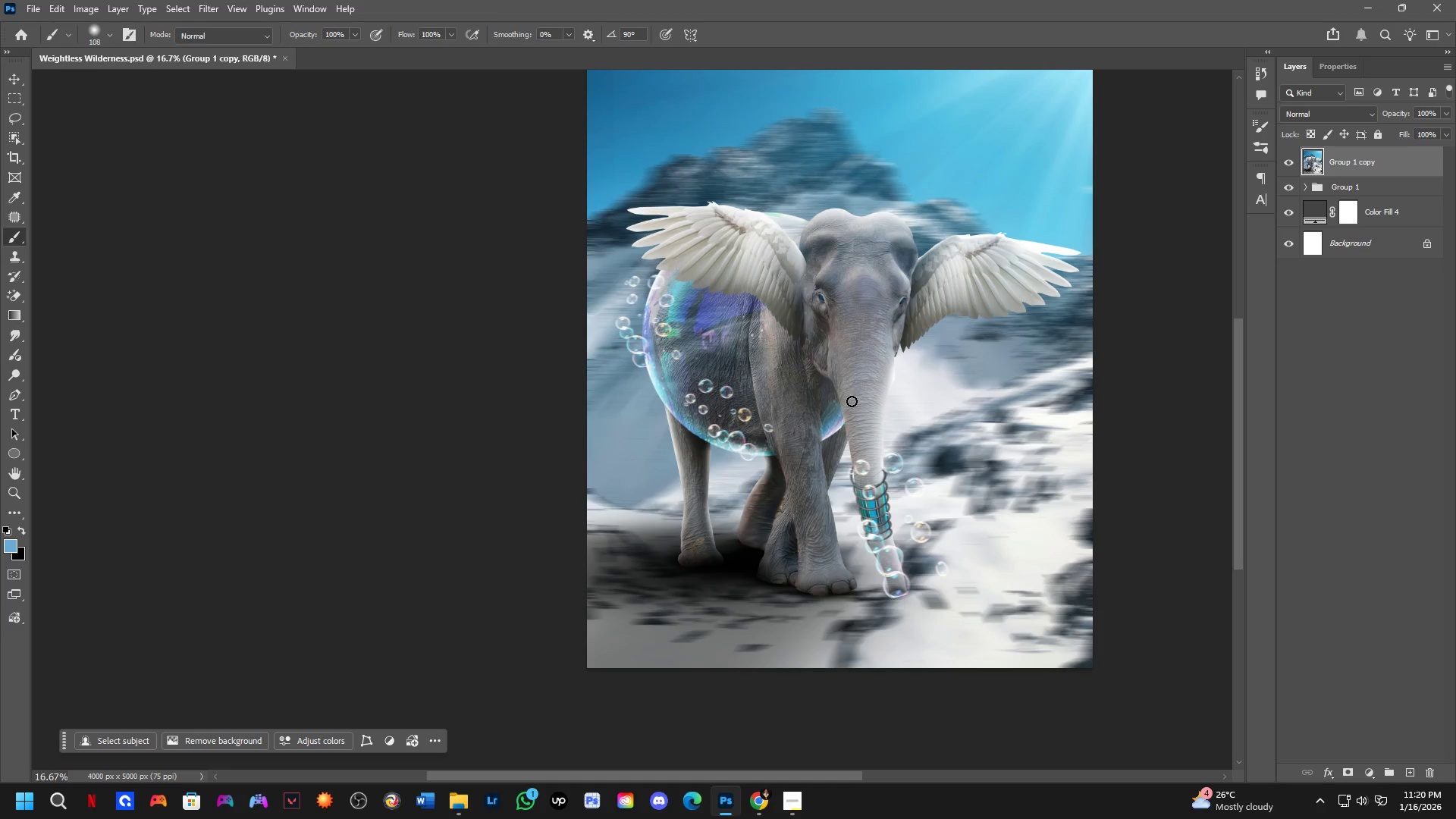 
hold_key(key=ShiftLeft, duration=0.31)
 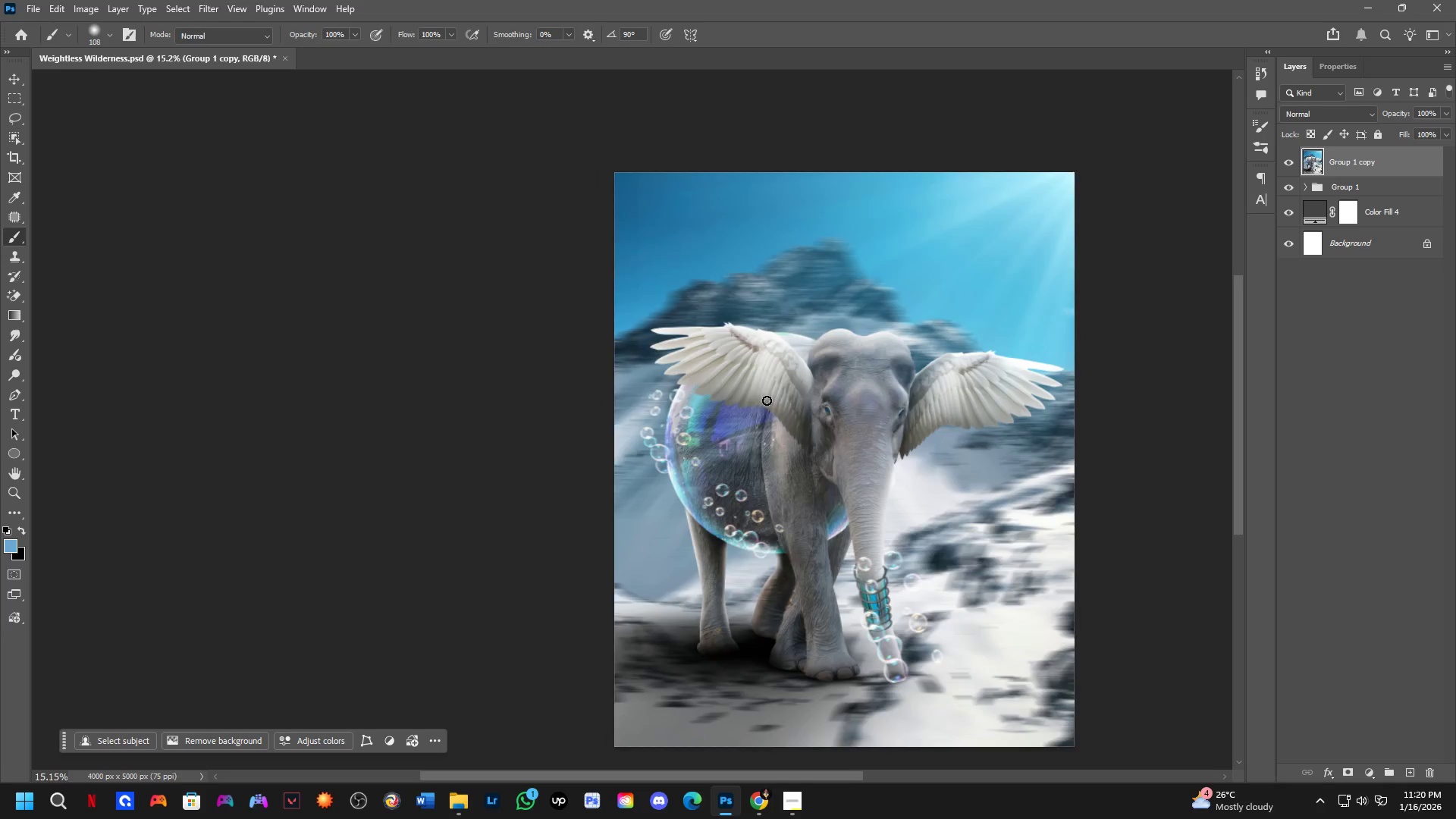 
key(Shift+ShiftLeft)
 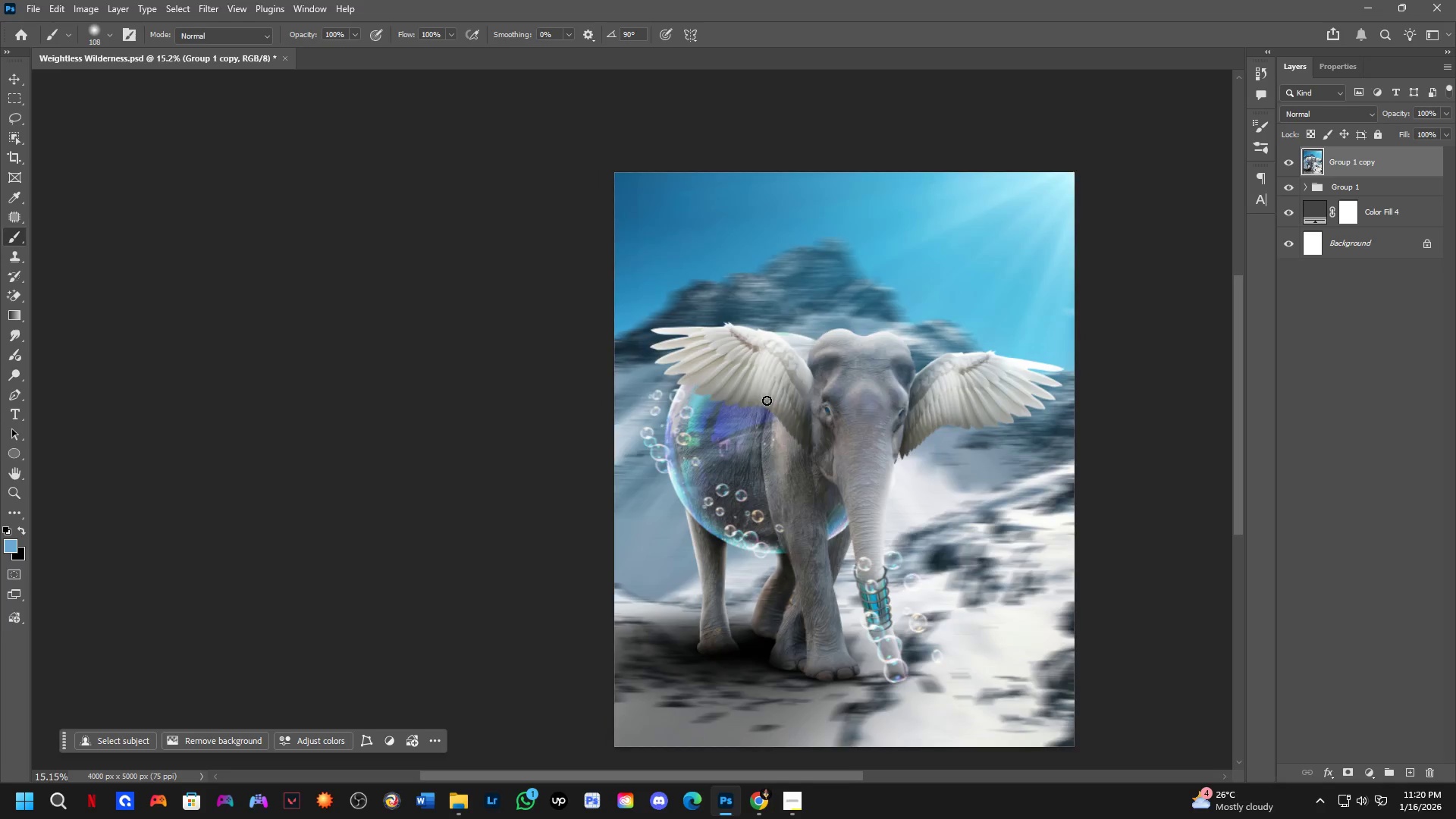 
hold_key(key=Space, duration=0.55)
 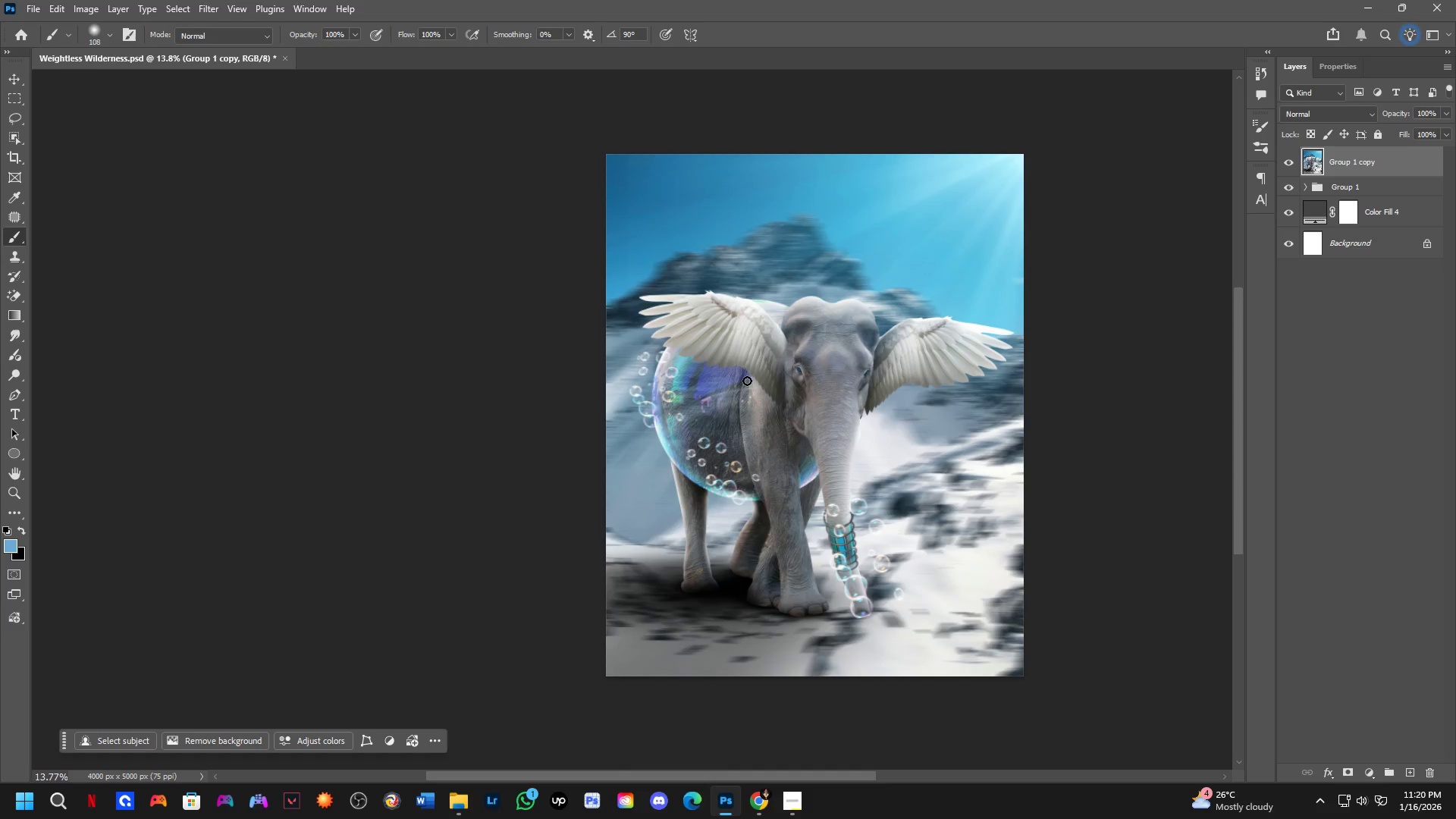 
left_click_drag(start_coordinate=[871, 482], to_coordinate=[849, 443])
 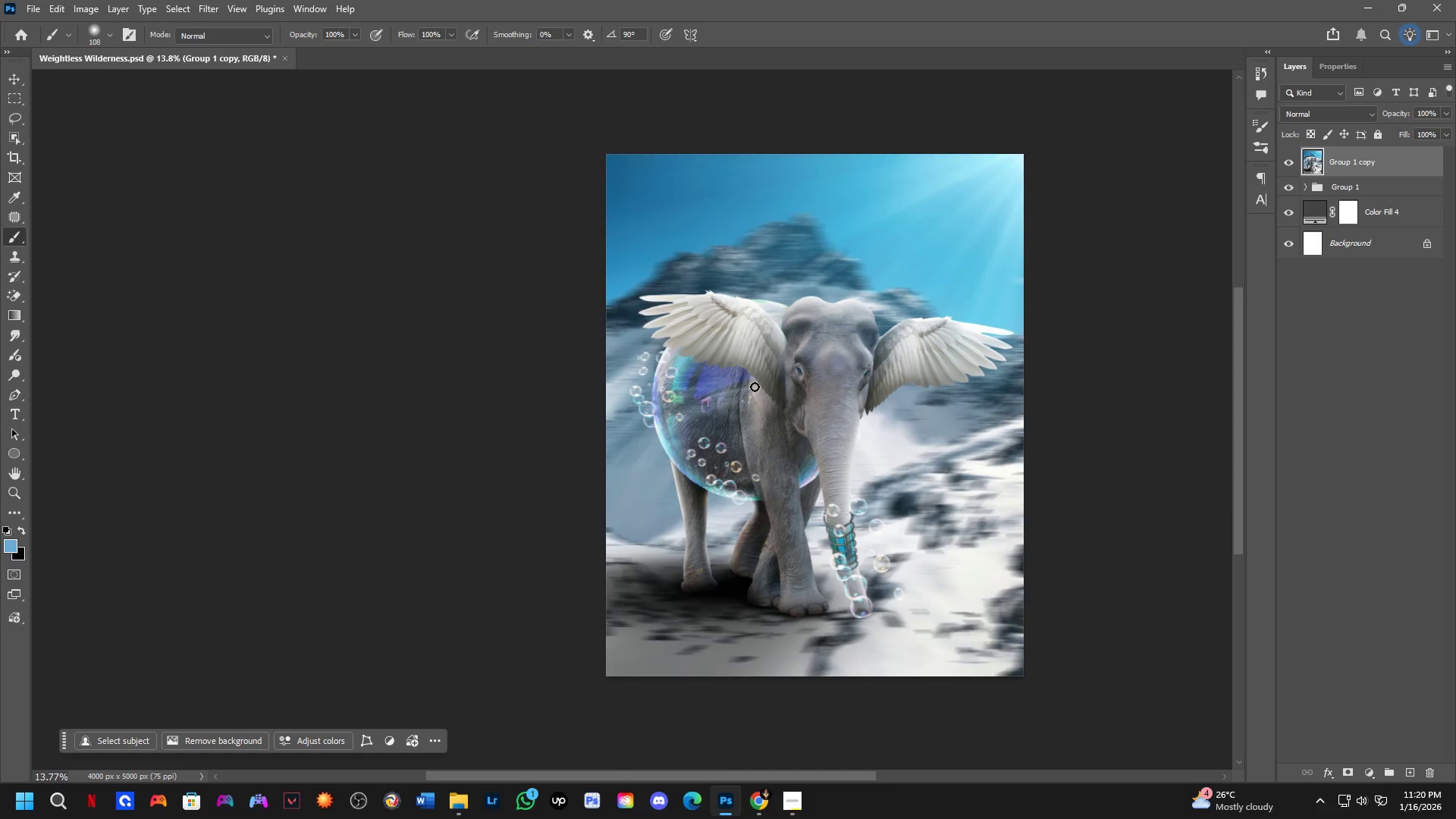 
scroll: coordinate [767, 400], scroll_direction: down, amount: 2.0
 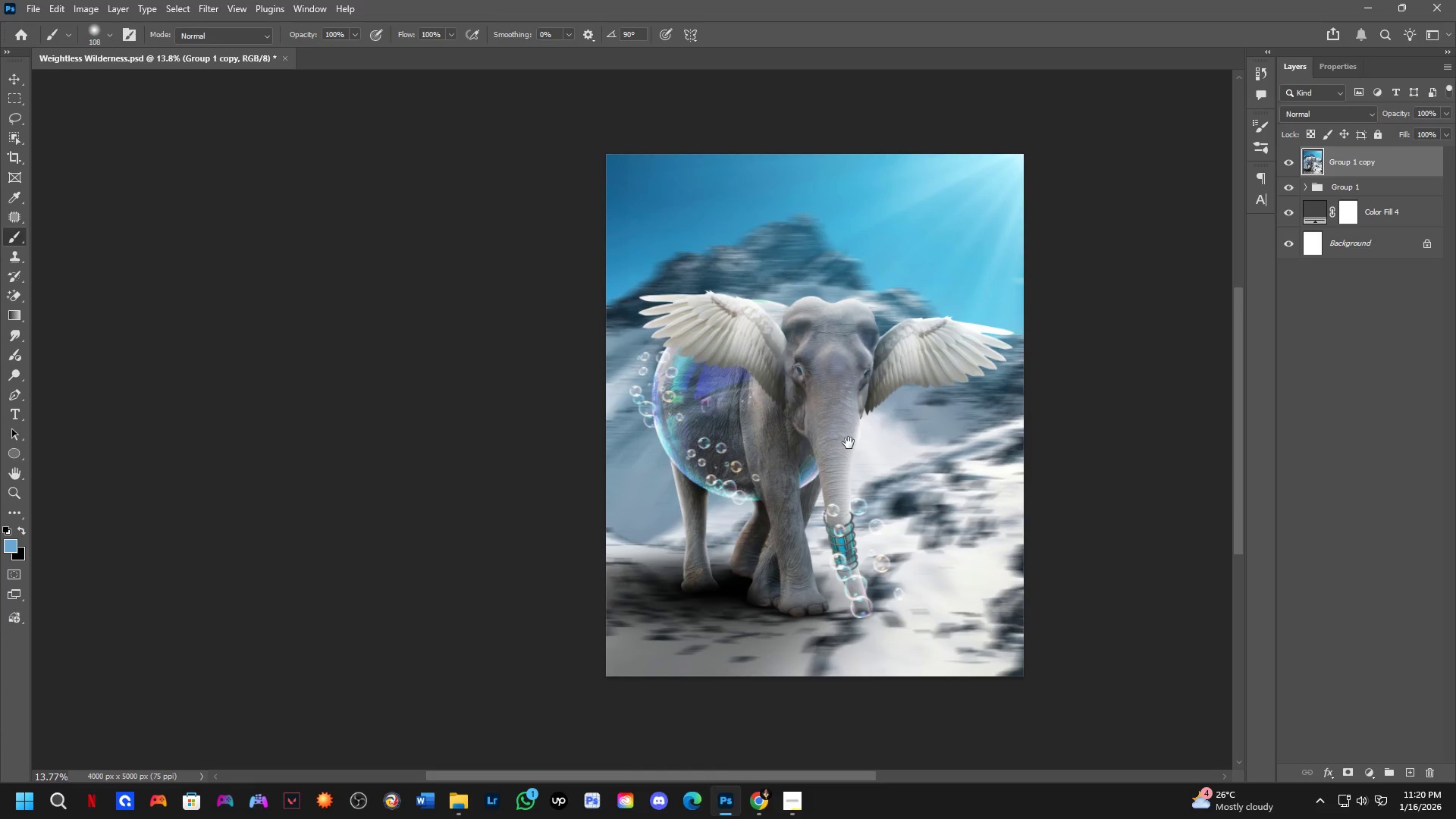 
hold_key(key=ShiftLeft, duration=0.33)
 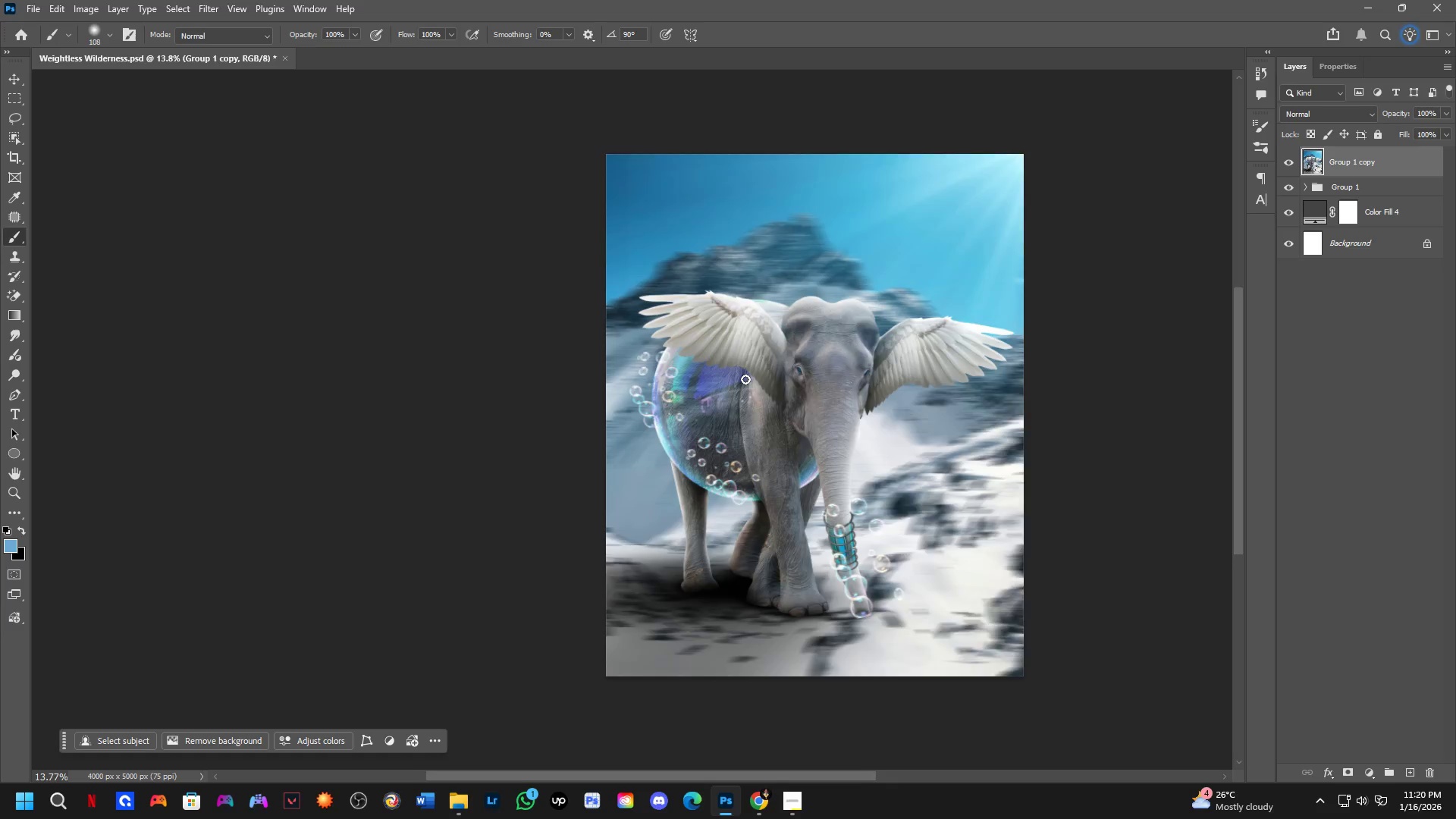 
hold_key(key=Space, duration=0.47)
 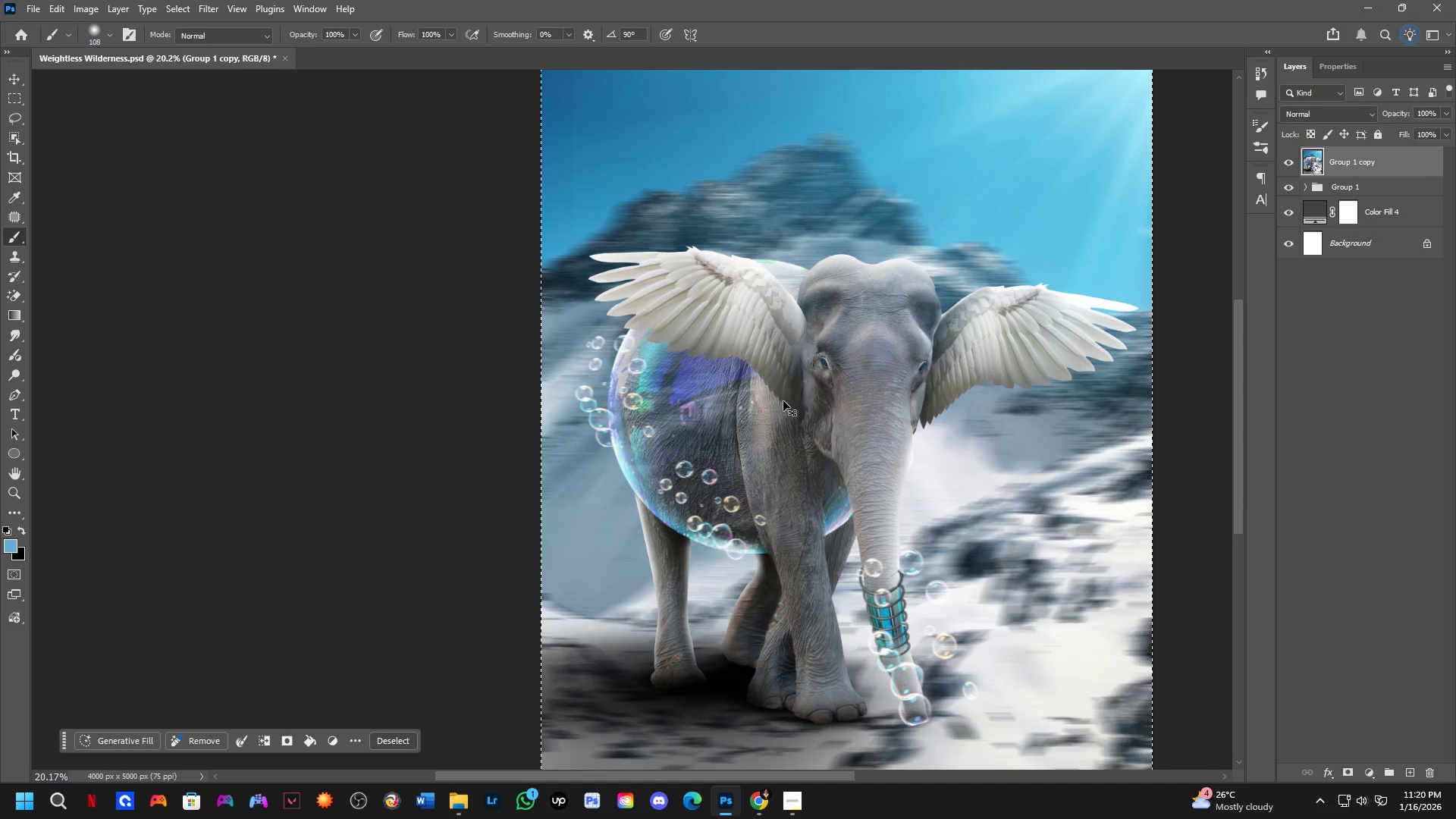 
scroll: coordinate [745, 379], scroll_direction: up, amount: 4.0
 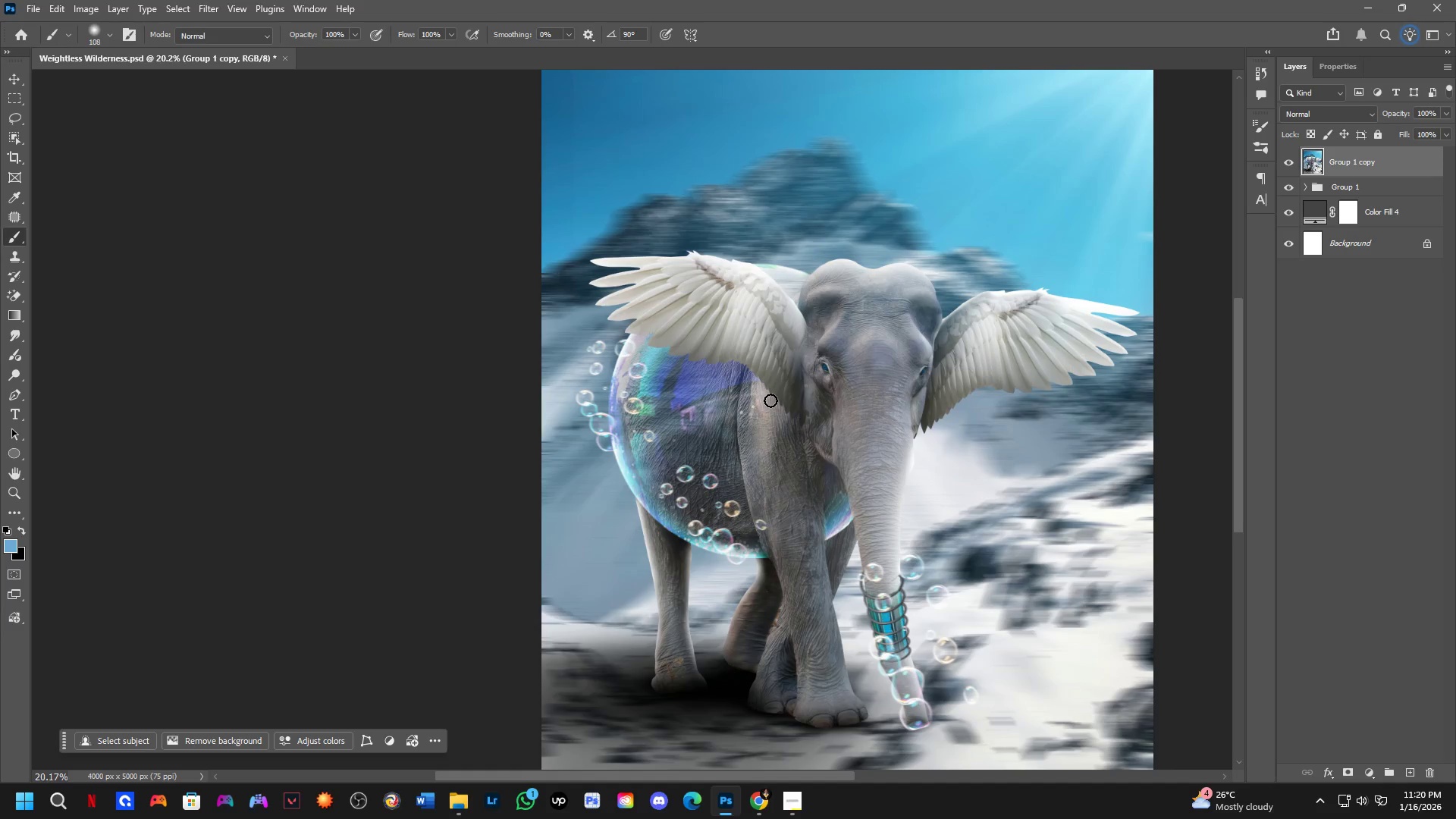 
left_click_drag(start_coordinate=[770, 400], to_coordinate=[770, 396])
 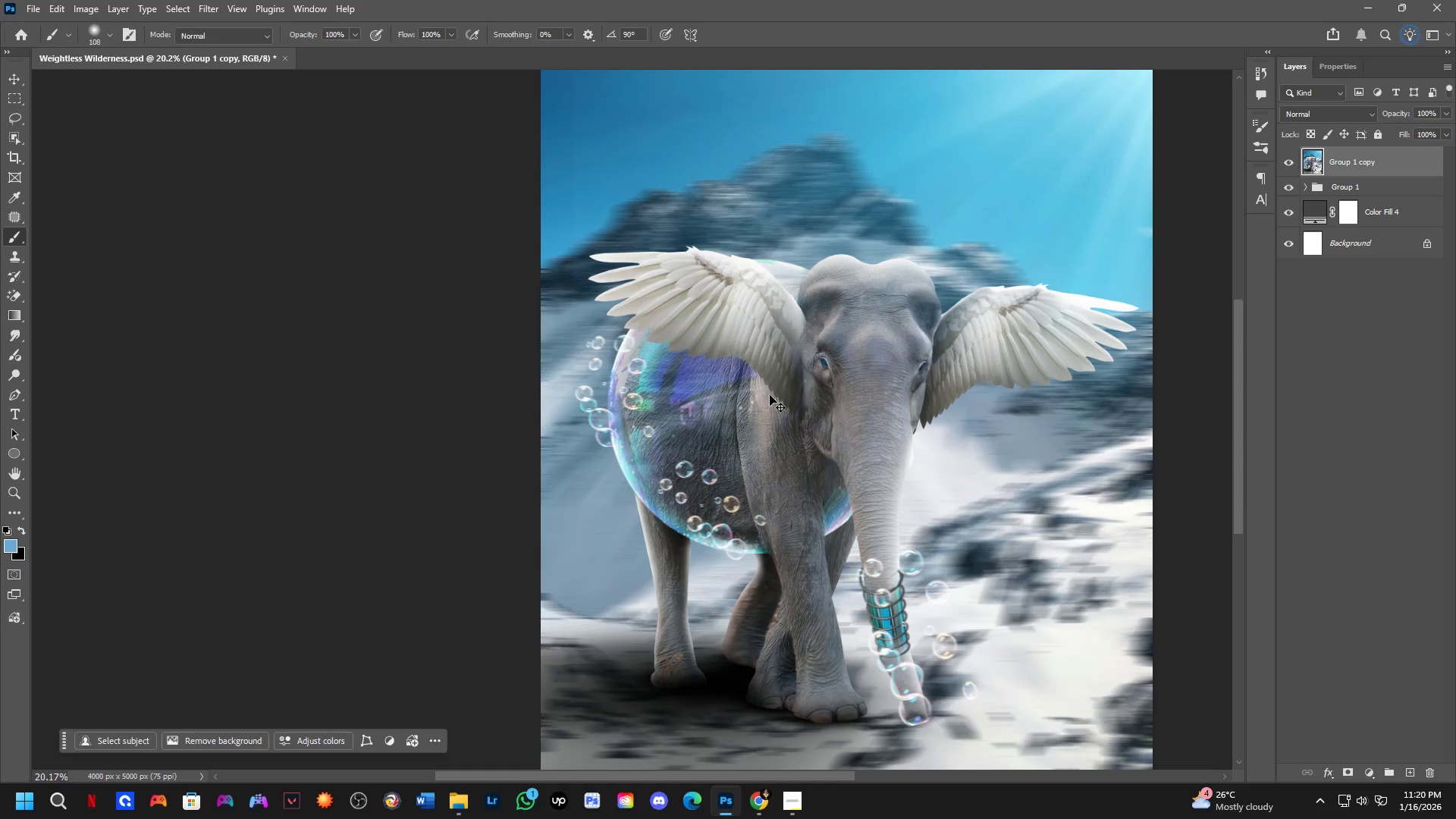 
key(Control+A)
 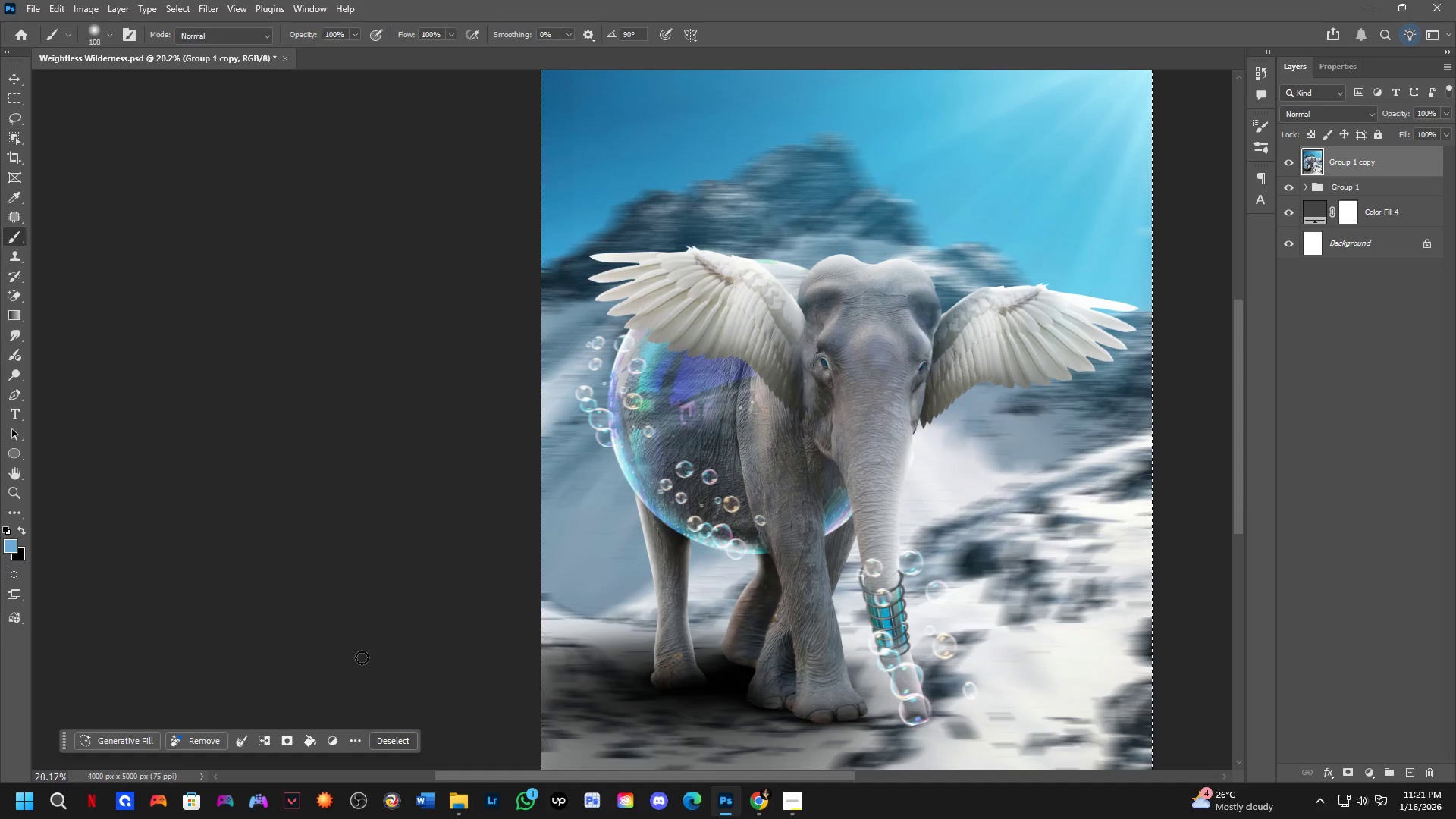 
key(Control+J)
 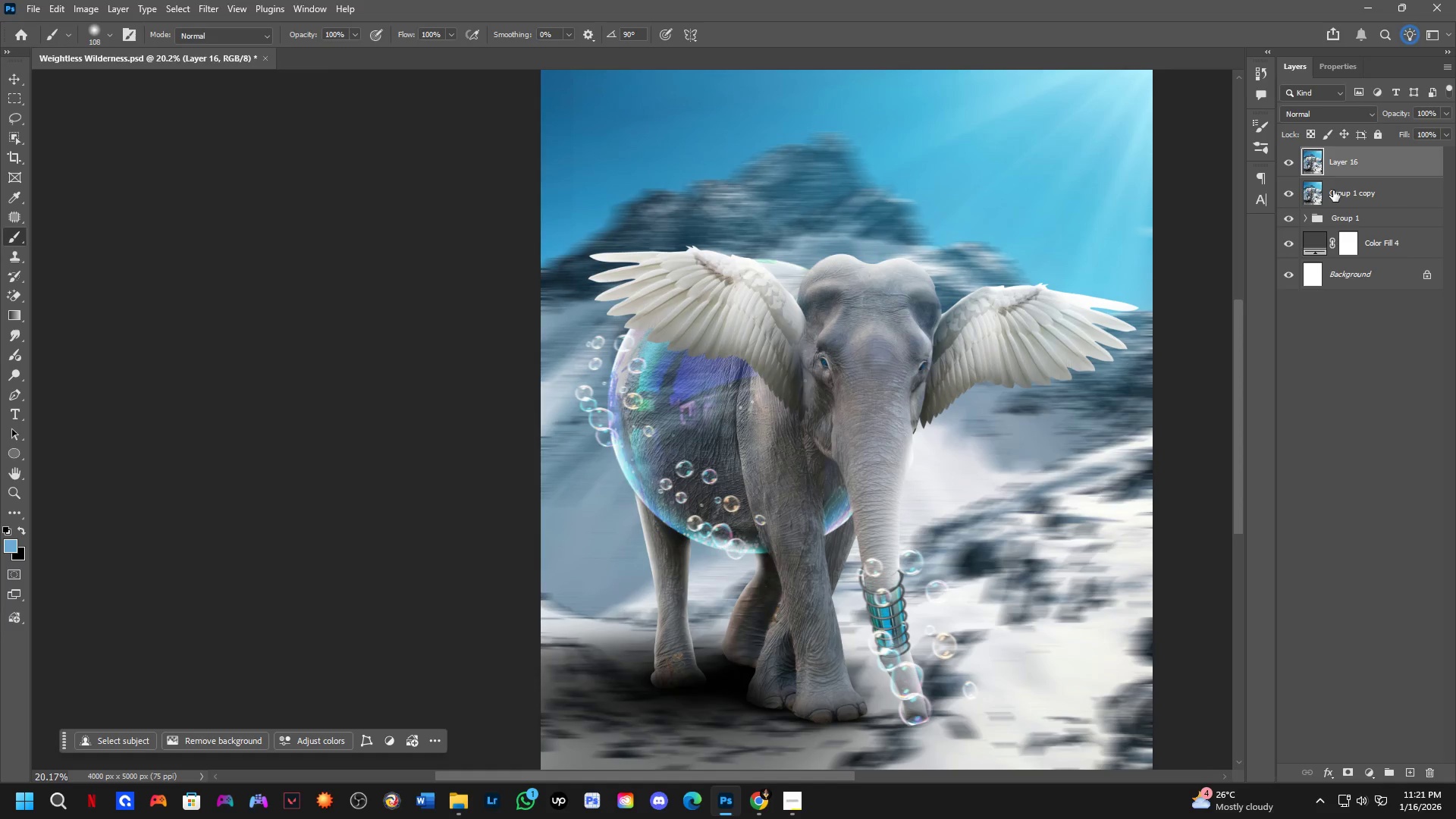 
left_click([1333, 190])
 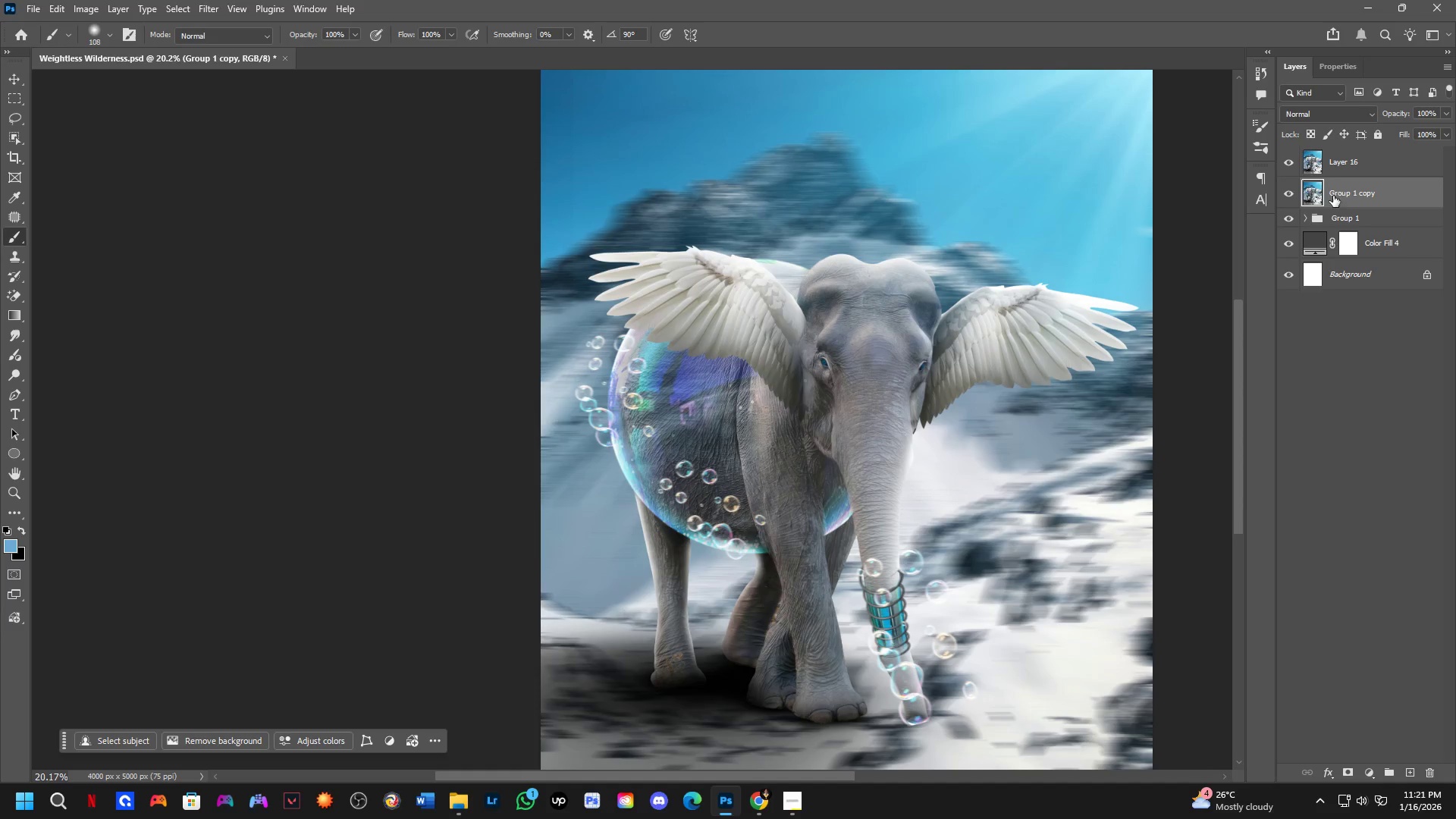 
key(Backspace)
 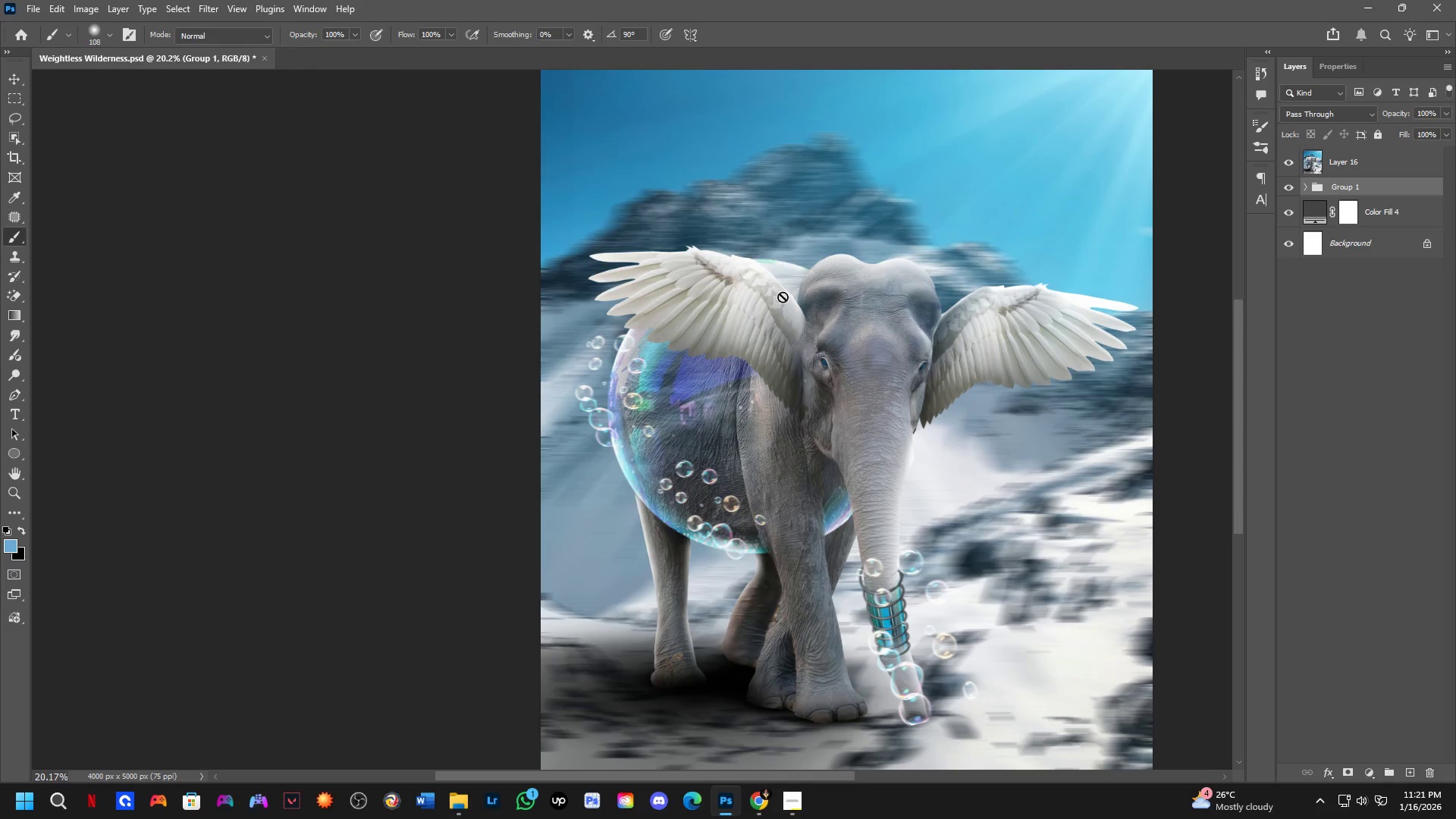 
hold_key(key=Space, duration=0.45)
 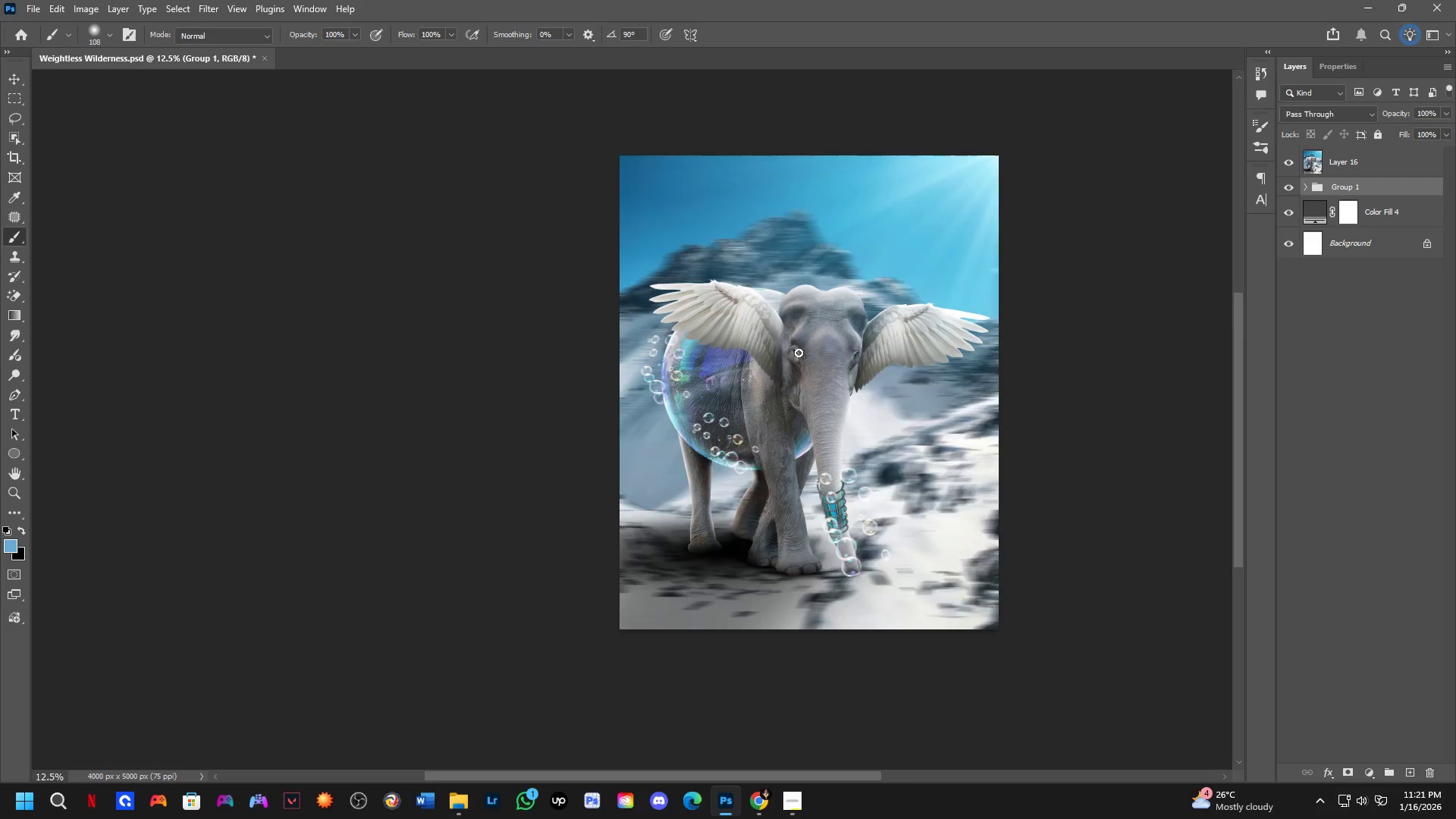 
left_click_drag(start_coordinate=[821, 325], to_coordinate=[821, 341])
 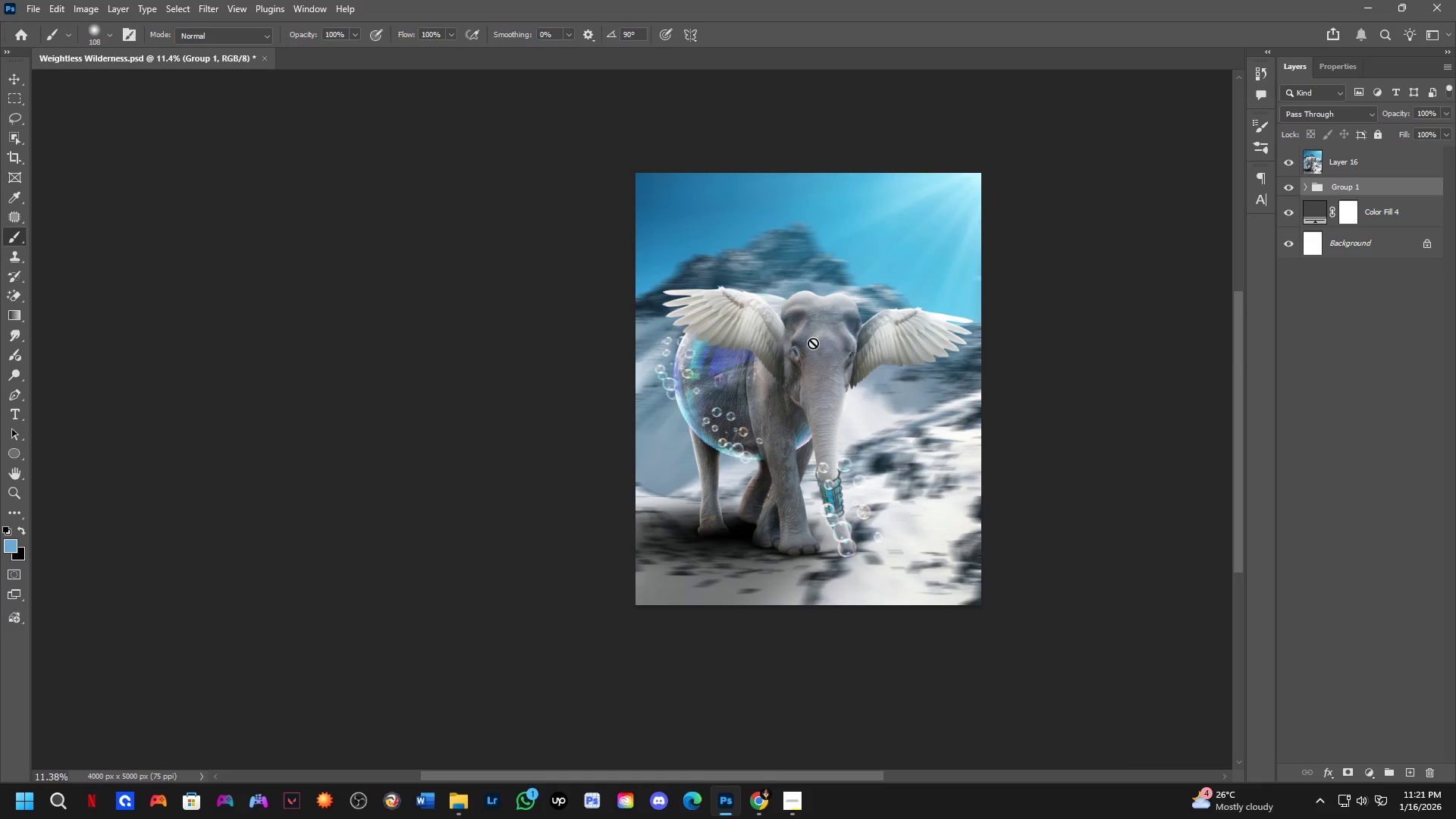 
scroll: coordinate [760, 300], scroll_direction: down, amount: 6.0
 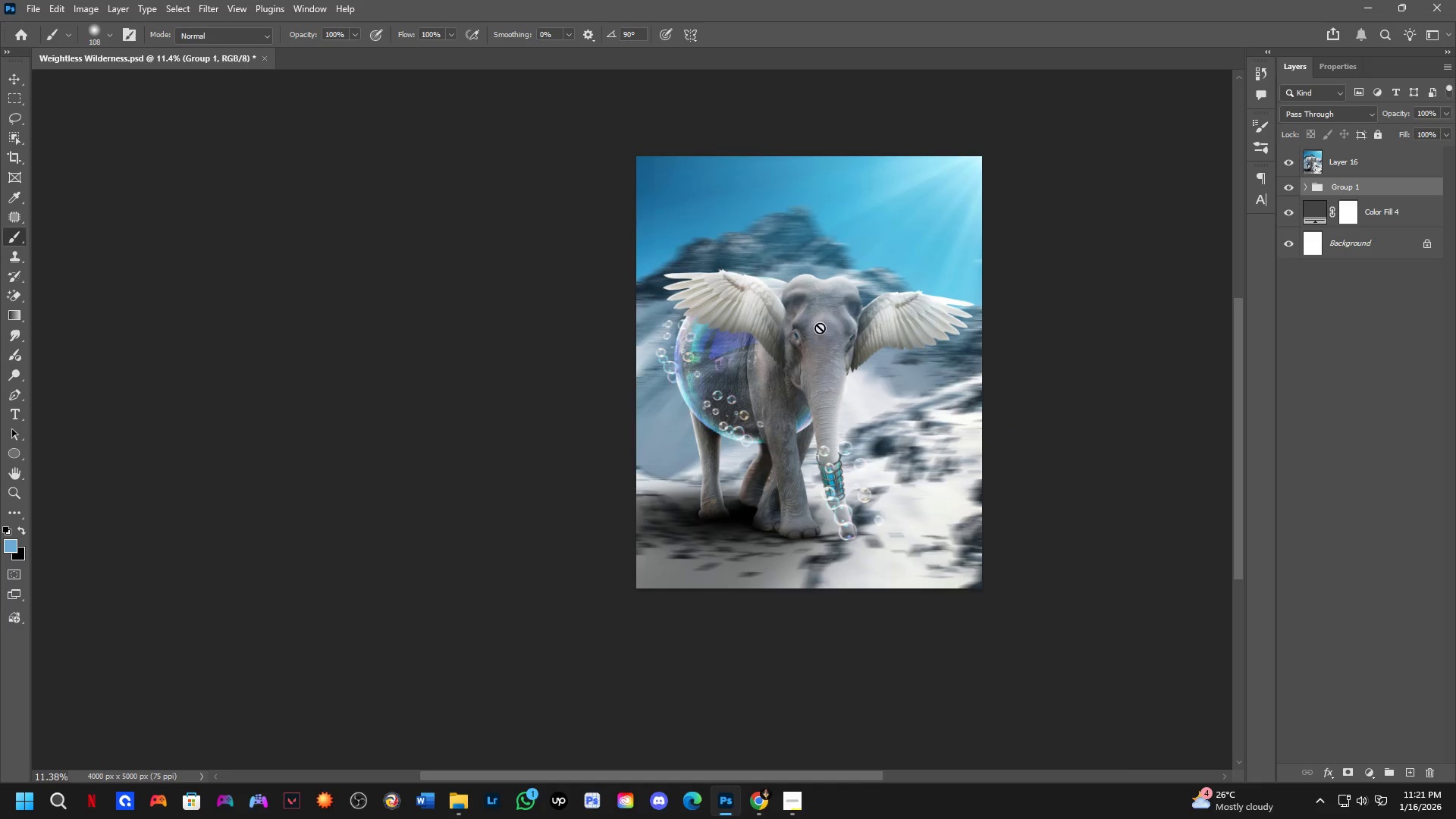 
hold_key(key=ShiftLeft, duration=1.45)
scroll: coordinate [827, 340], scroll_direction: up, amount: 7.0
 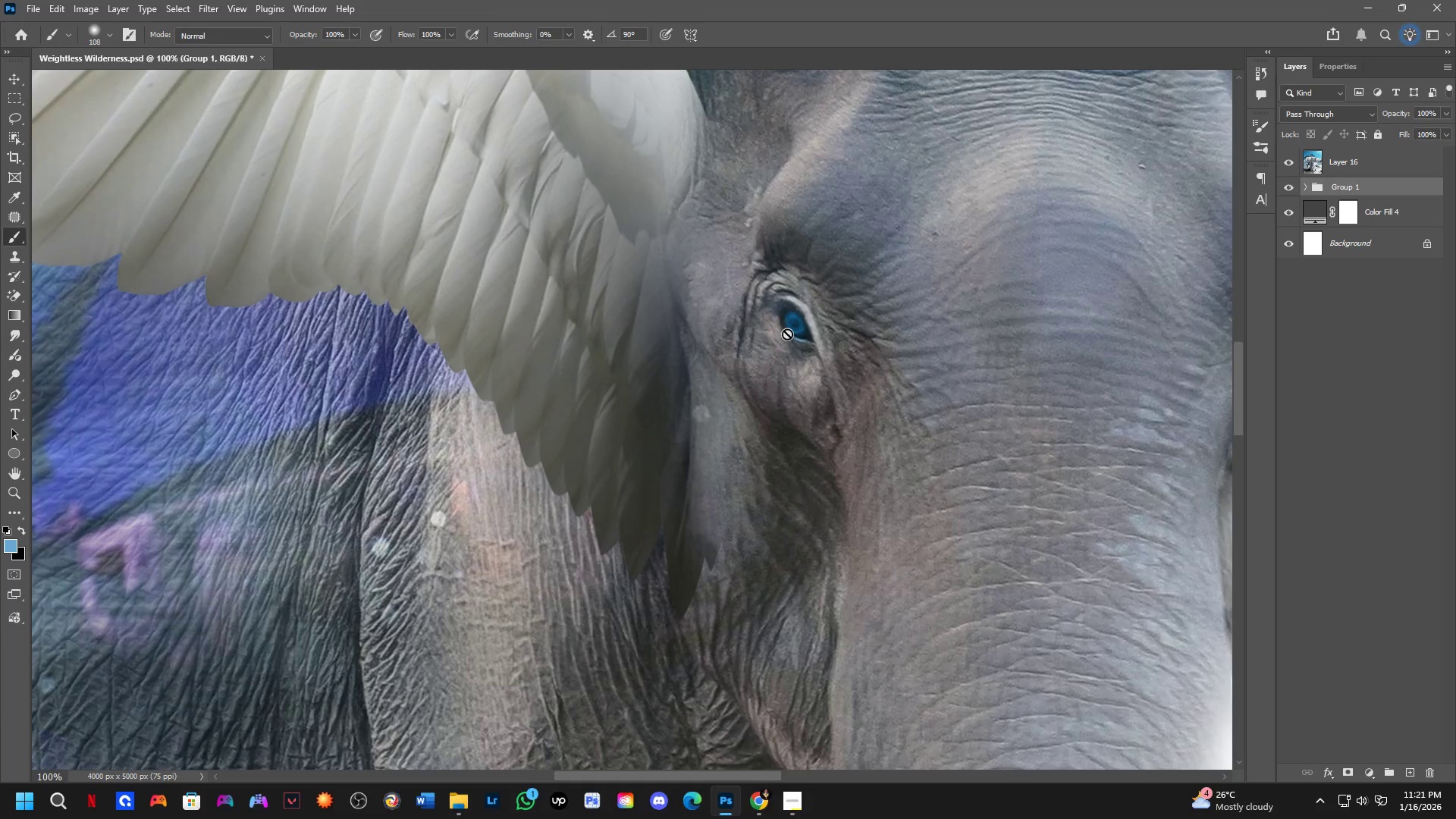 
hold_key(key=ShiftLeft, duration=1.5)
 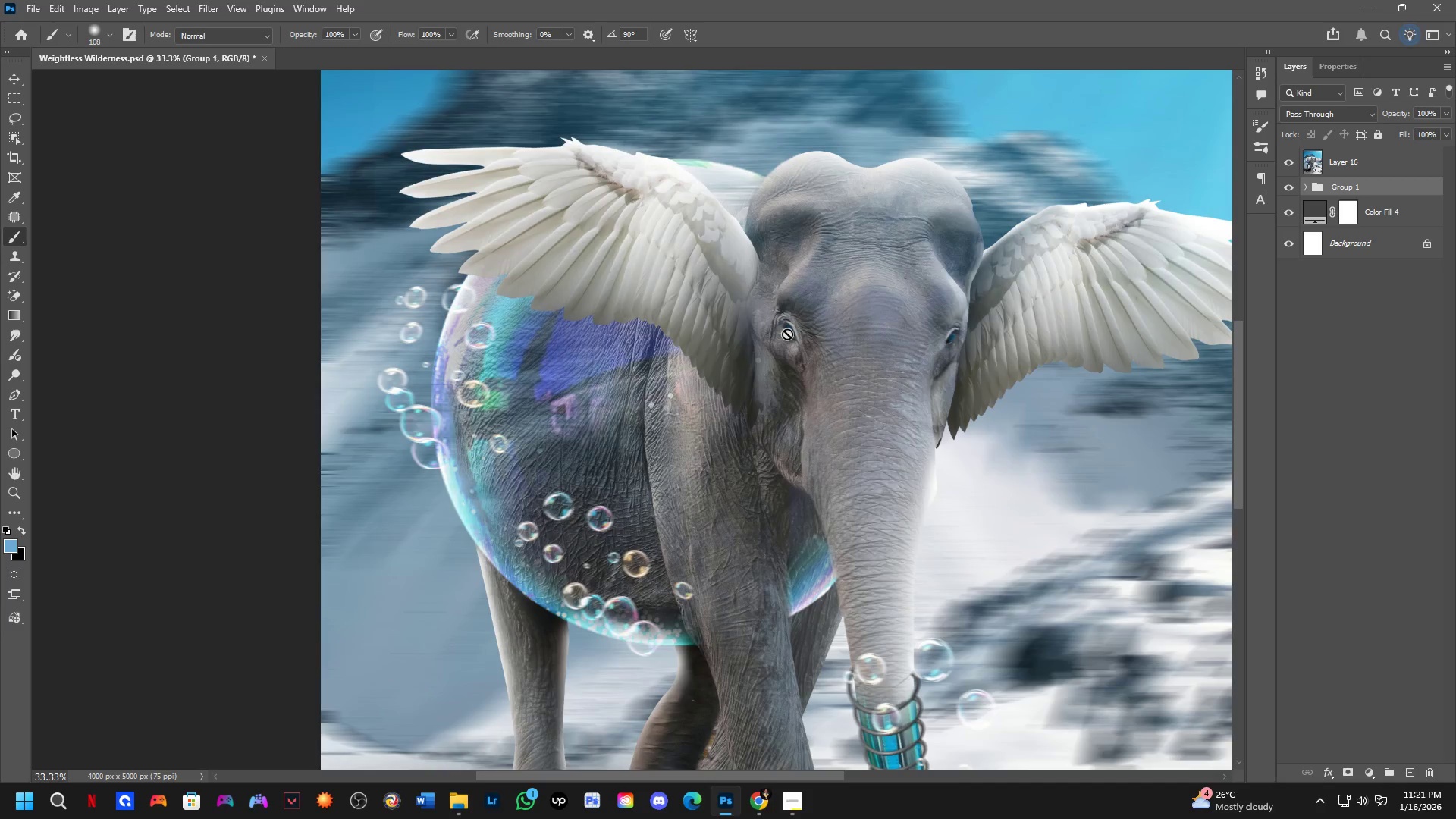 
key(Shift+ShiftLeft)
 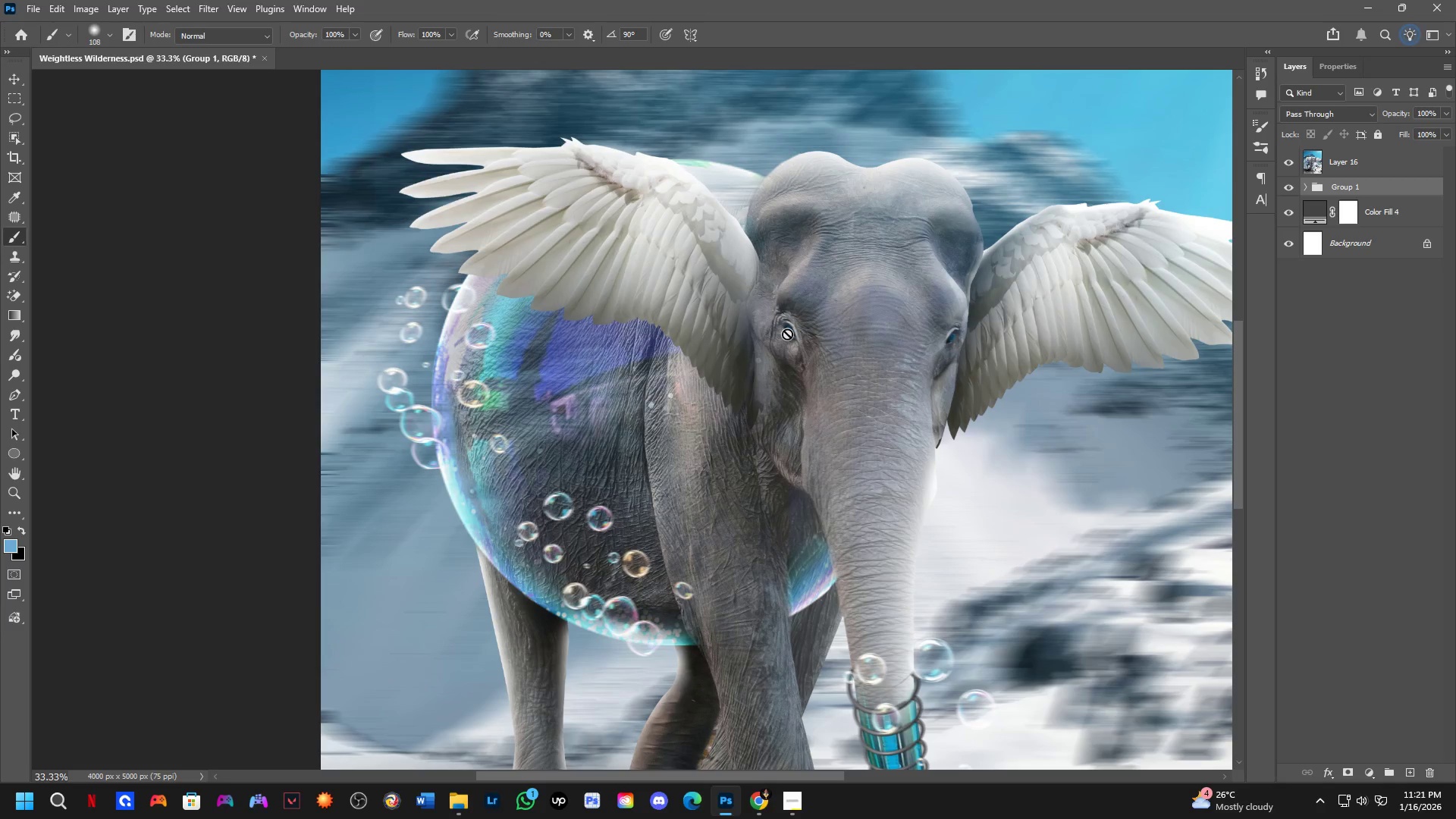 
scroll: coordinate [787, 334], scroll_direction: down, amount: 3.0
 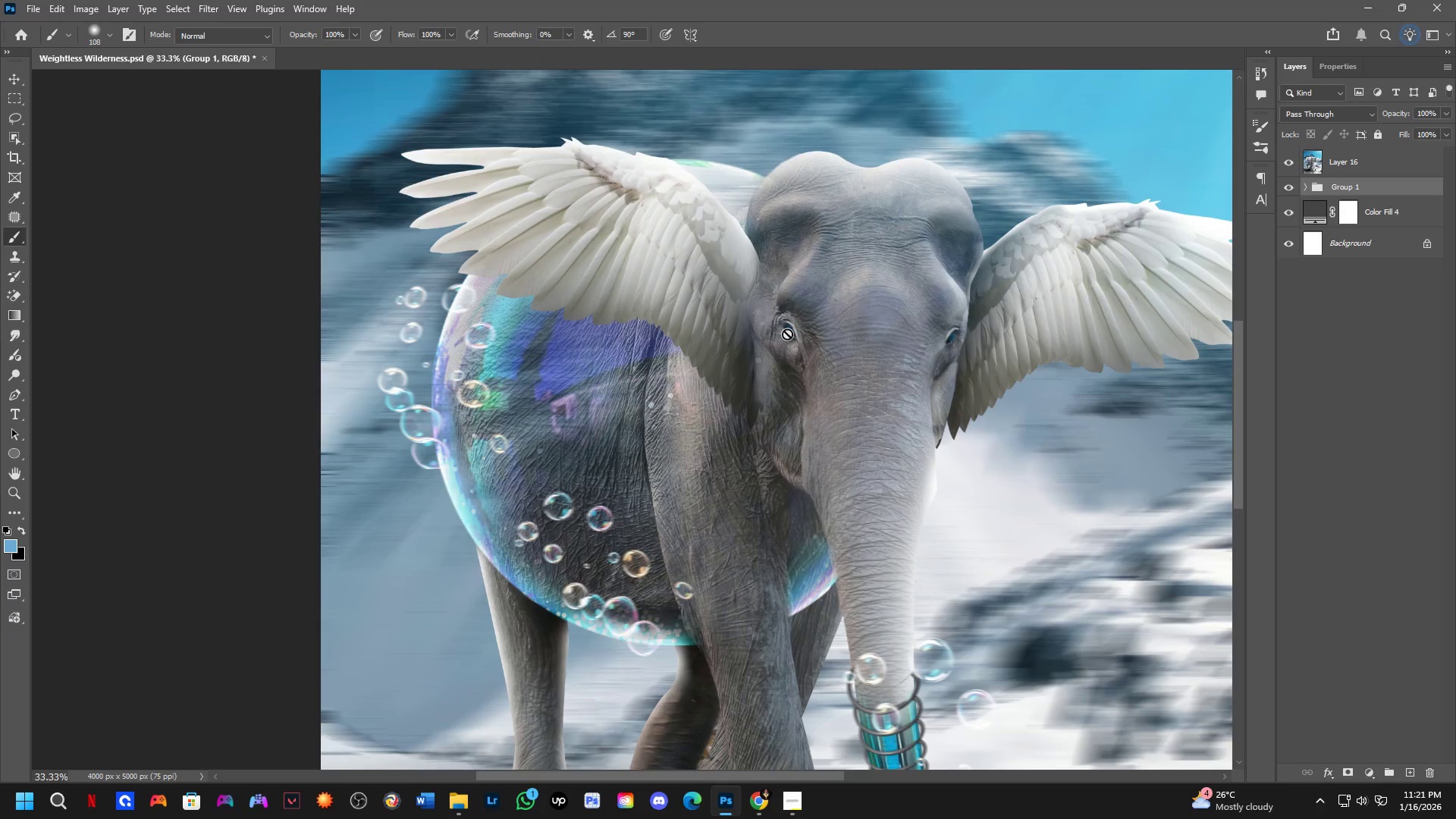 
key(Shift+ShiftLeft)
 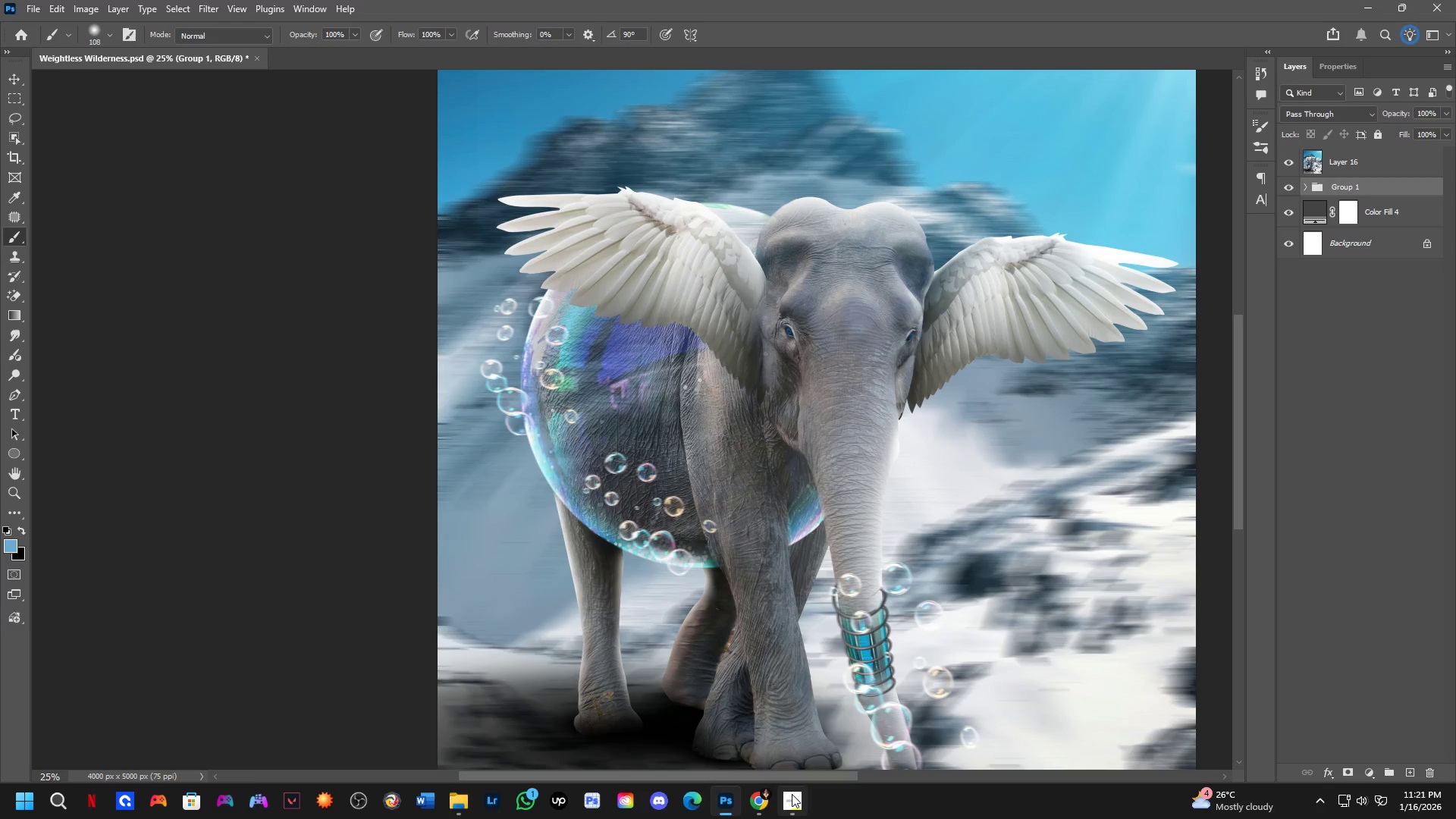 
key(Shift+ShiftLeft)
 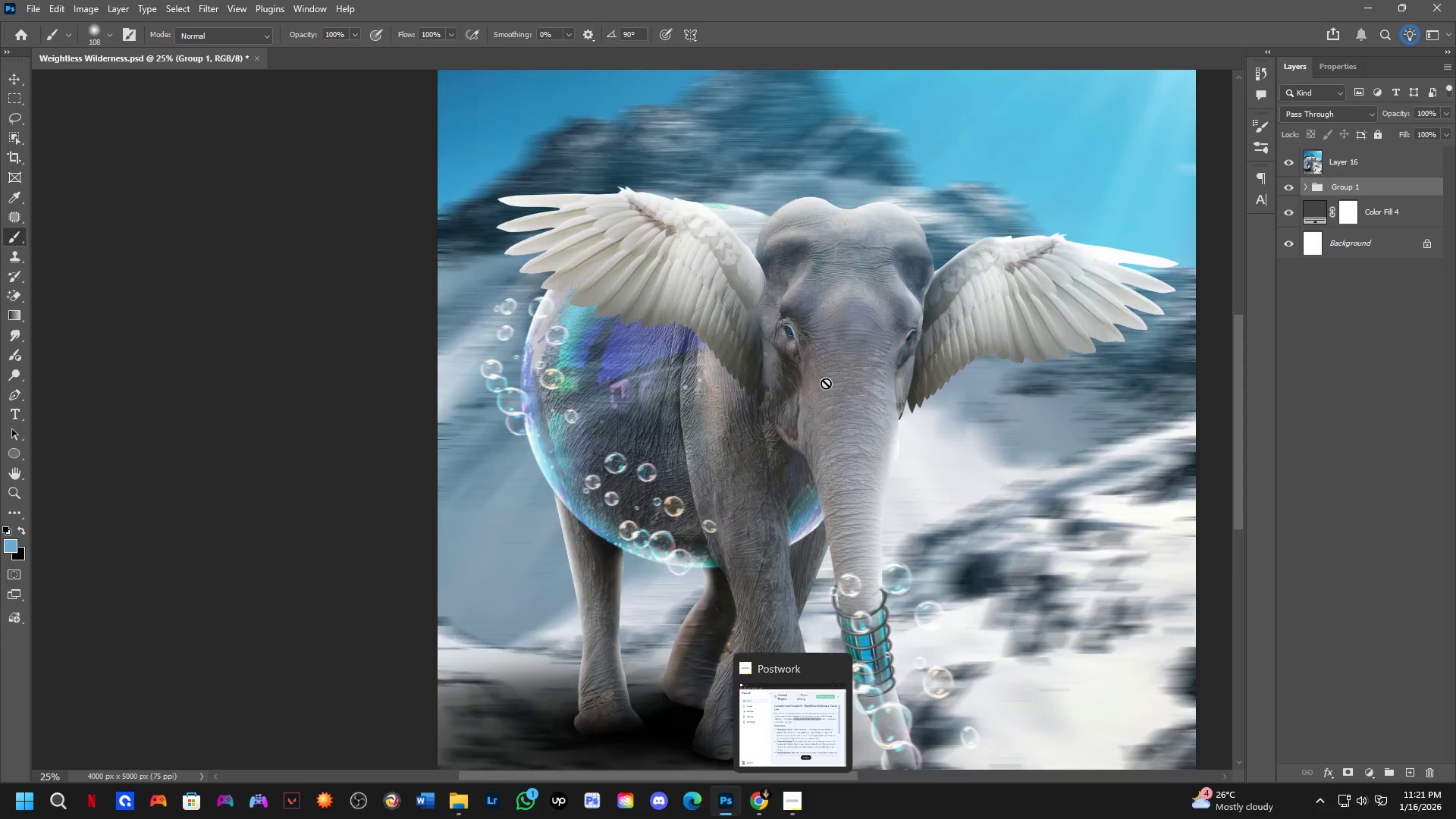 
hold_key(key=Space, duration=0.41)
 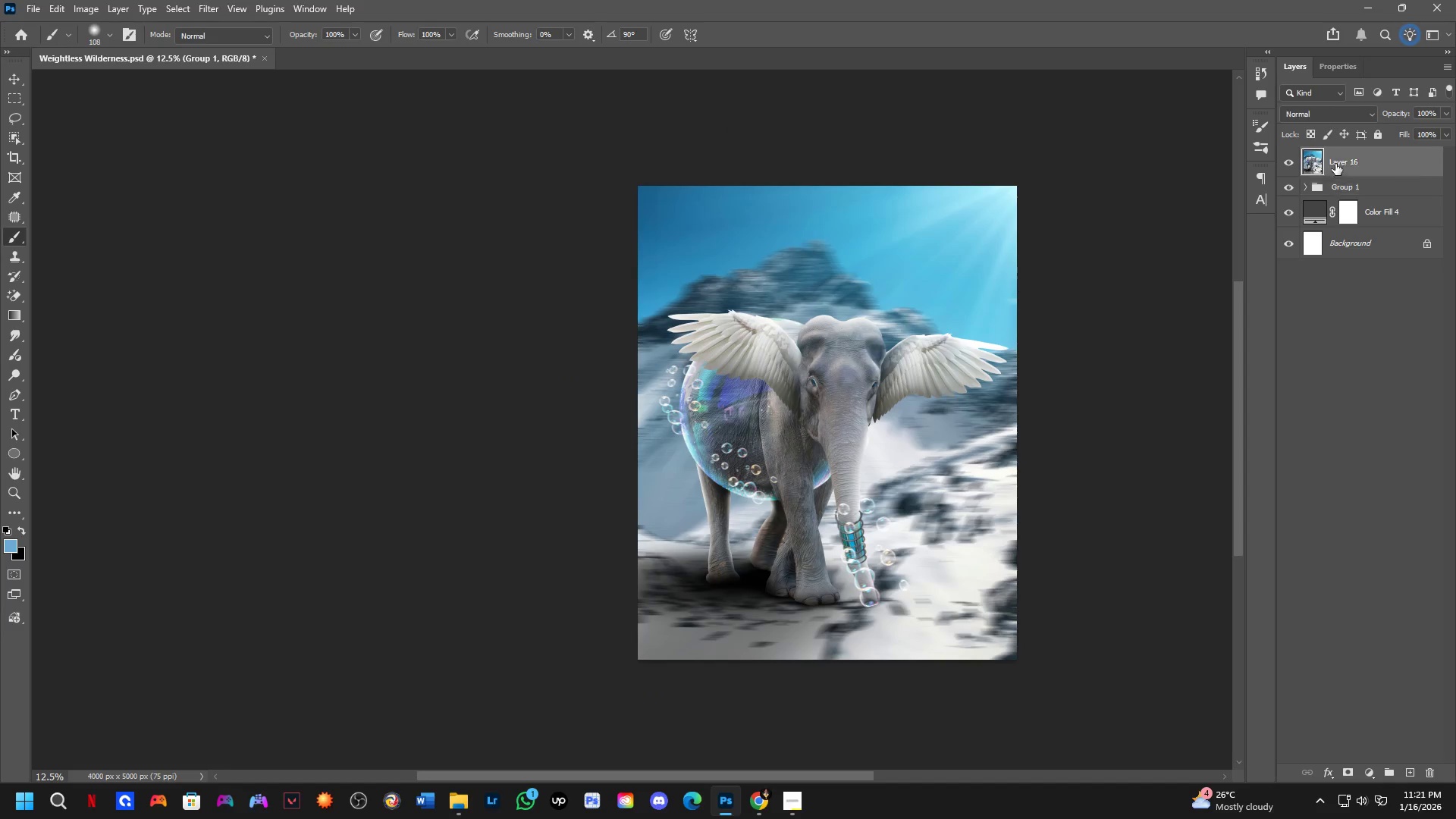 
left_click_drag(start_coordinate=[884, 356], to_coordinate=[890, 381])
 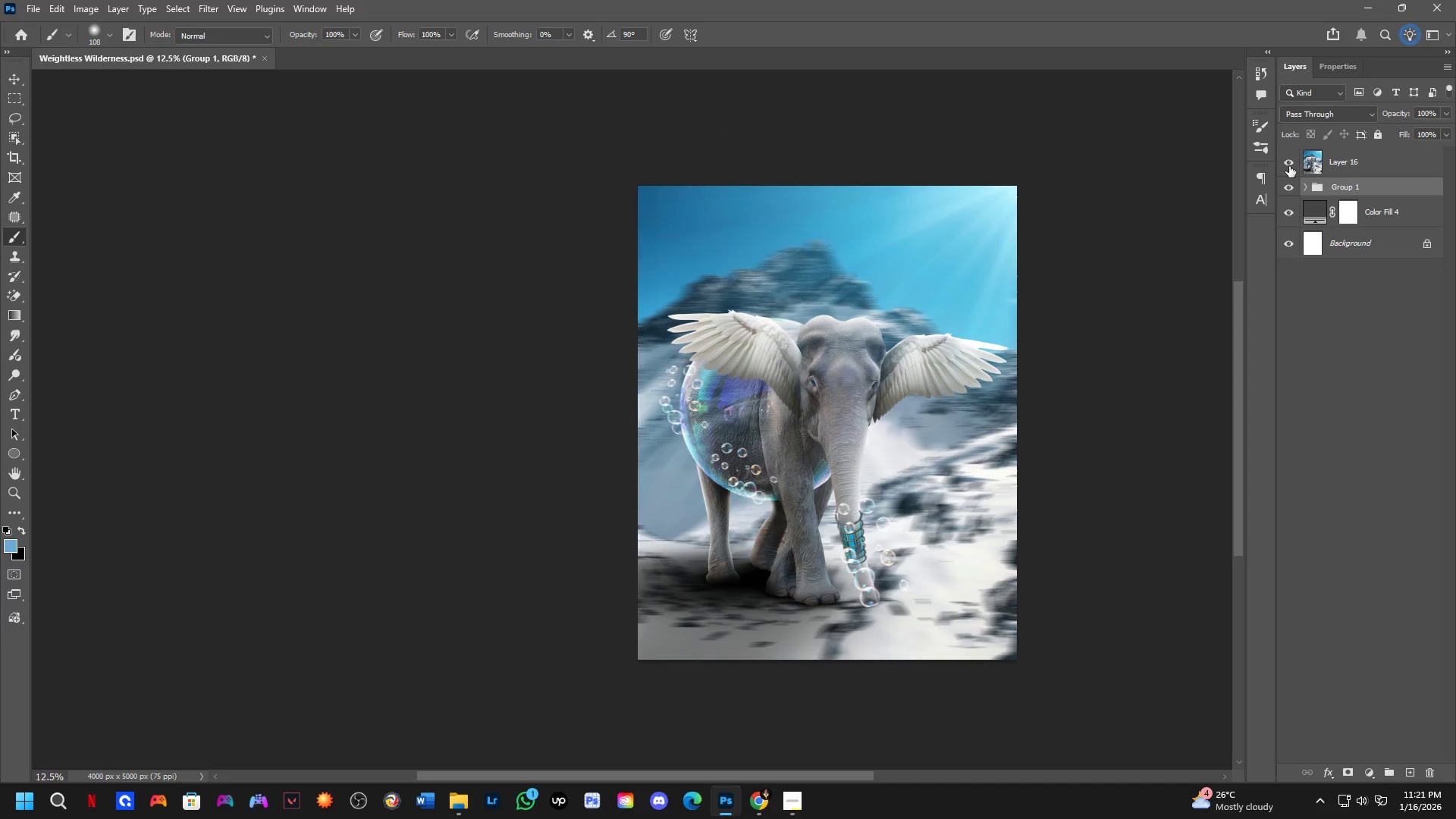 
scroll: coordinate [826, 383], scroll_direction: down, amount: 2.0
 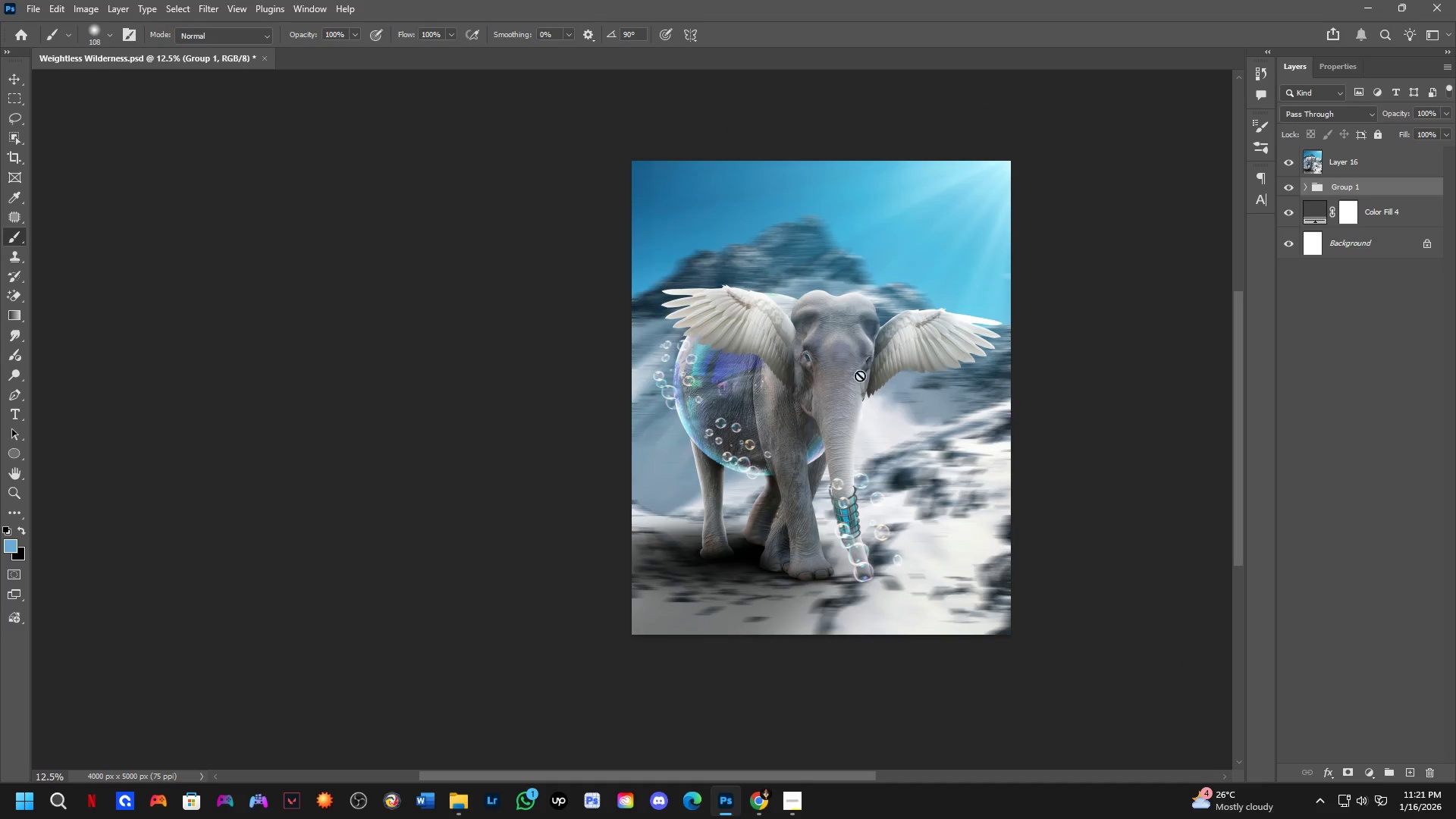 
left_click([1335, 162])
 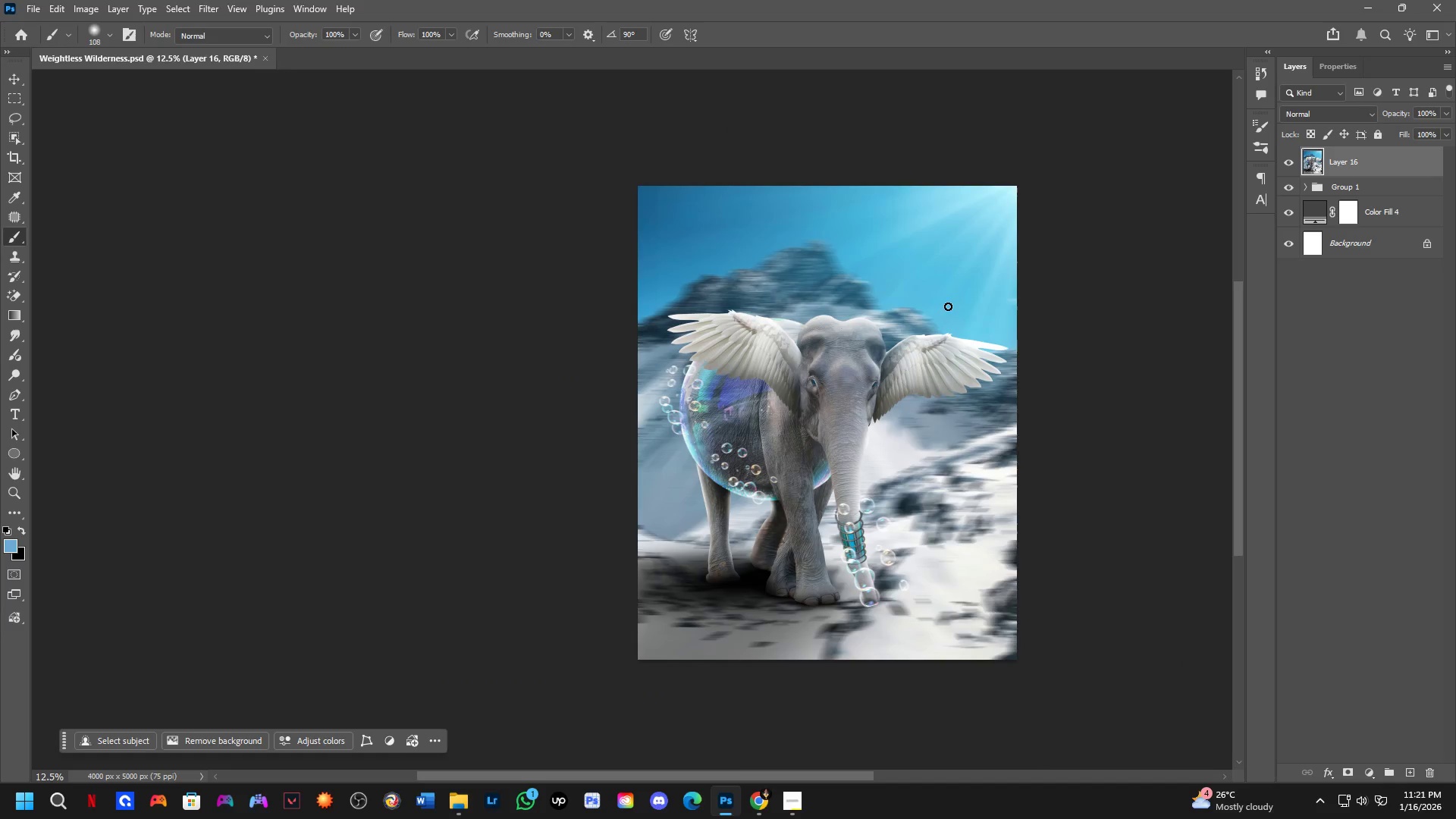 
right_click([1396, 158])
 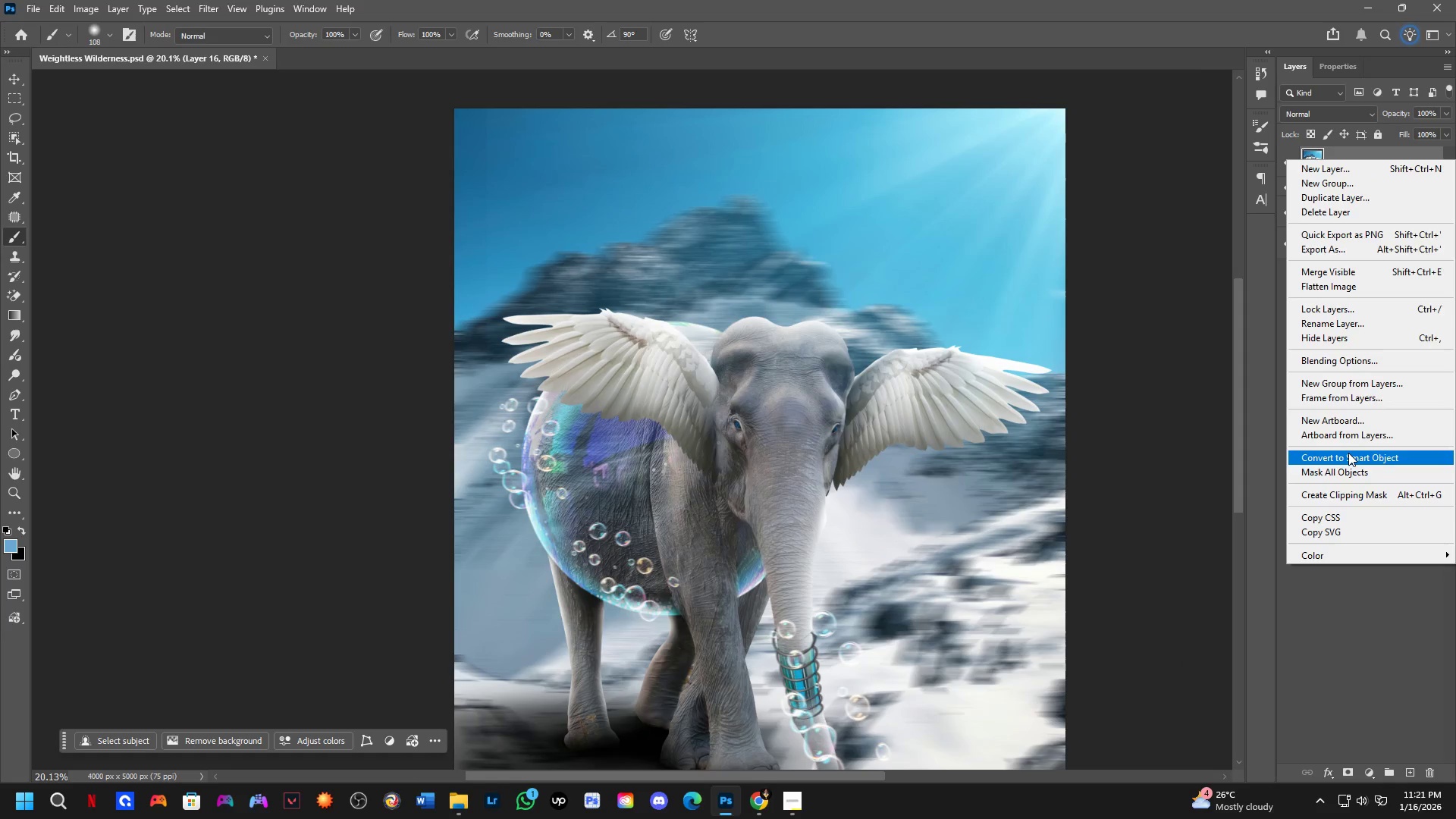 
scroll: coordinate [938, 312], scroll_direction: up, amount: 5.0
 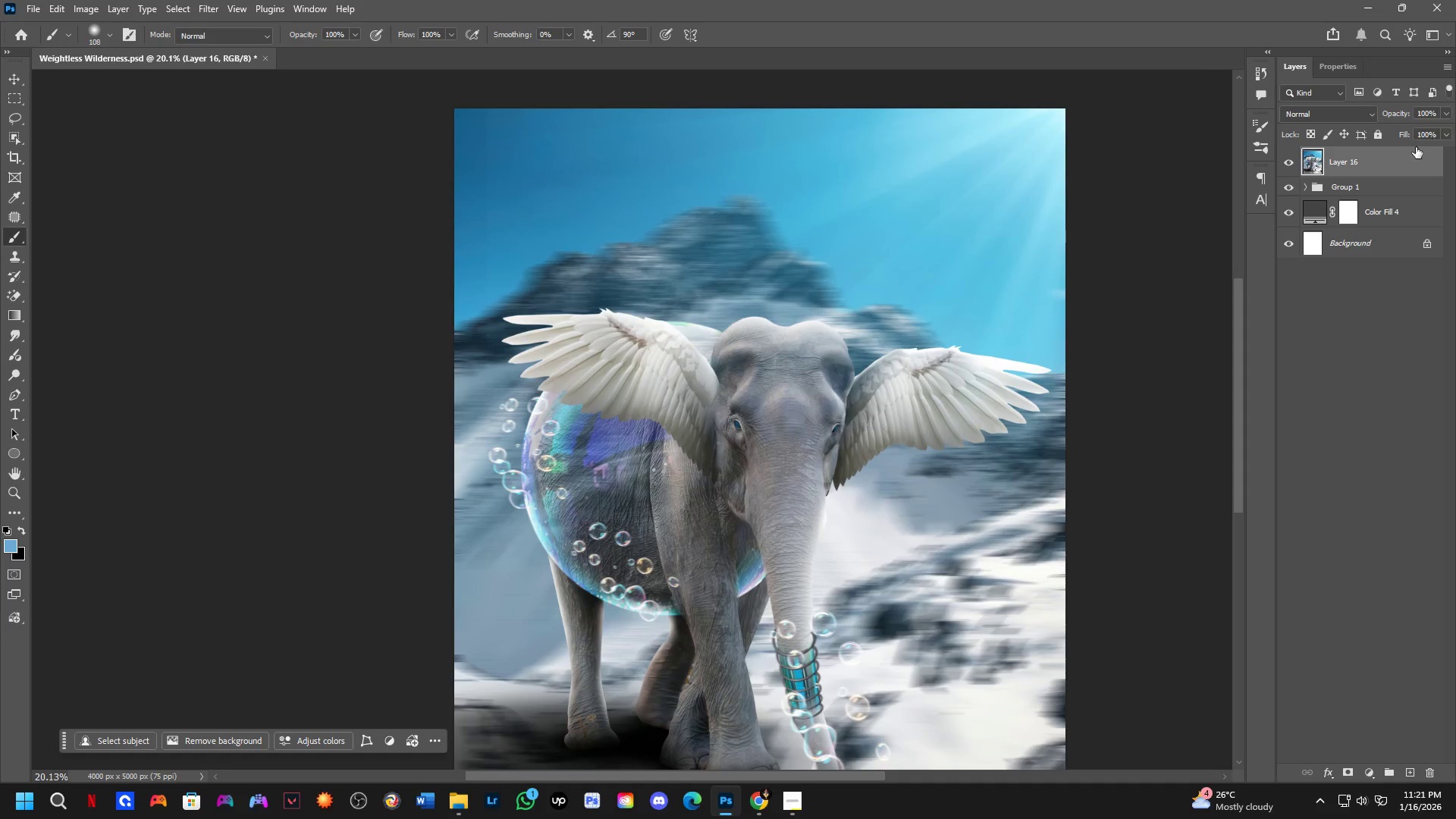 
hold_key(key=Space, duration=0.42)
 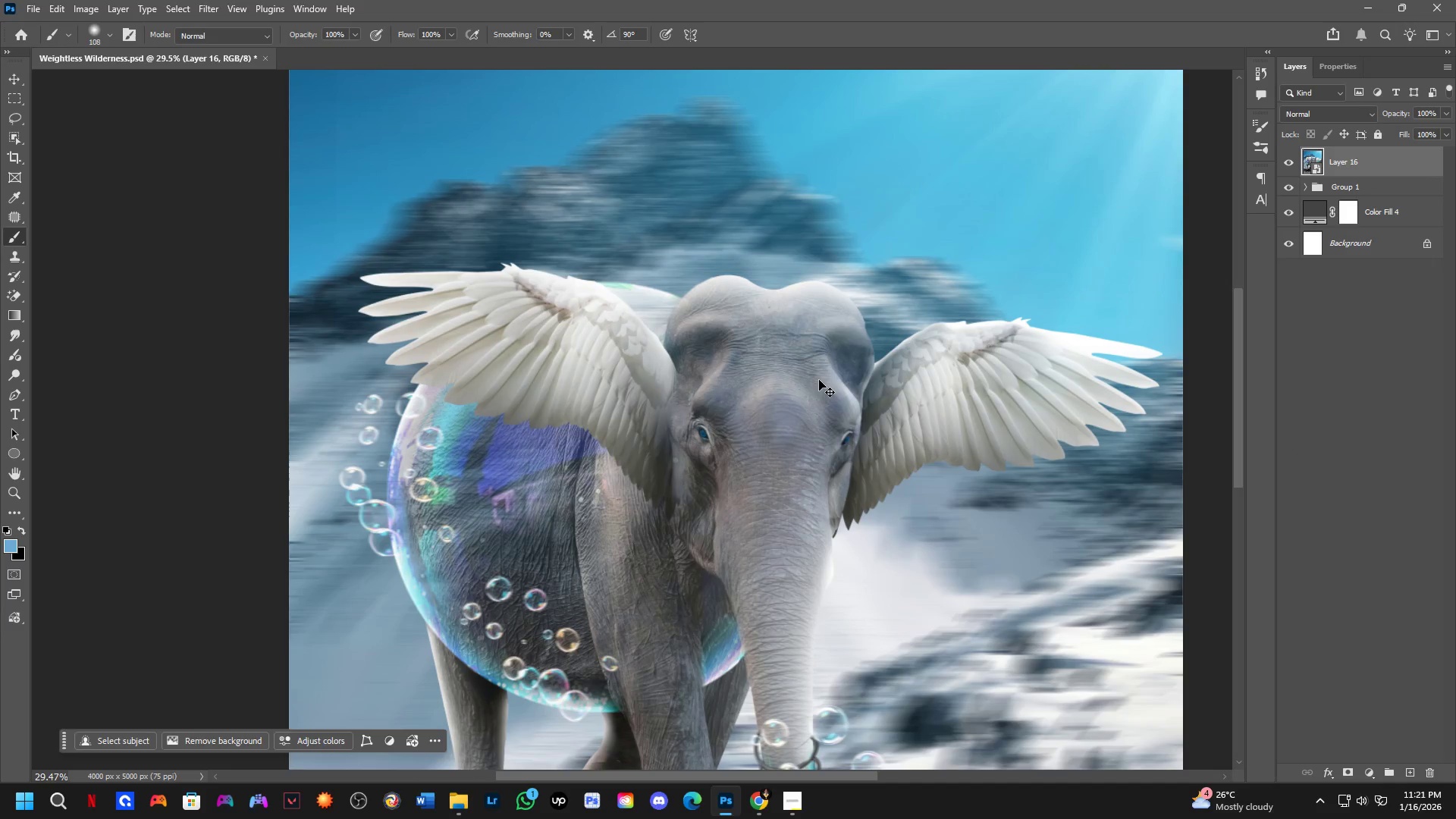 
left_click_drag(start_coordinate=[929, 337], to_coordinate=[935, 325])
 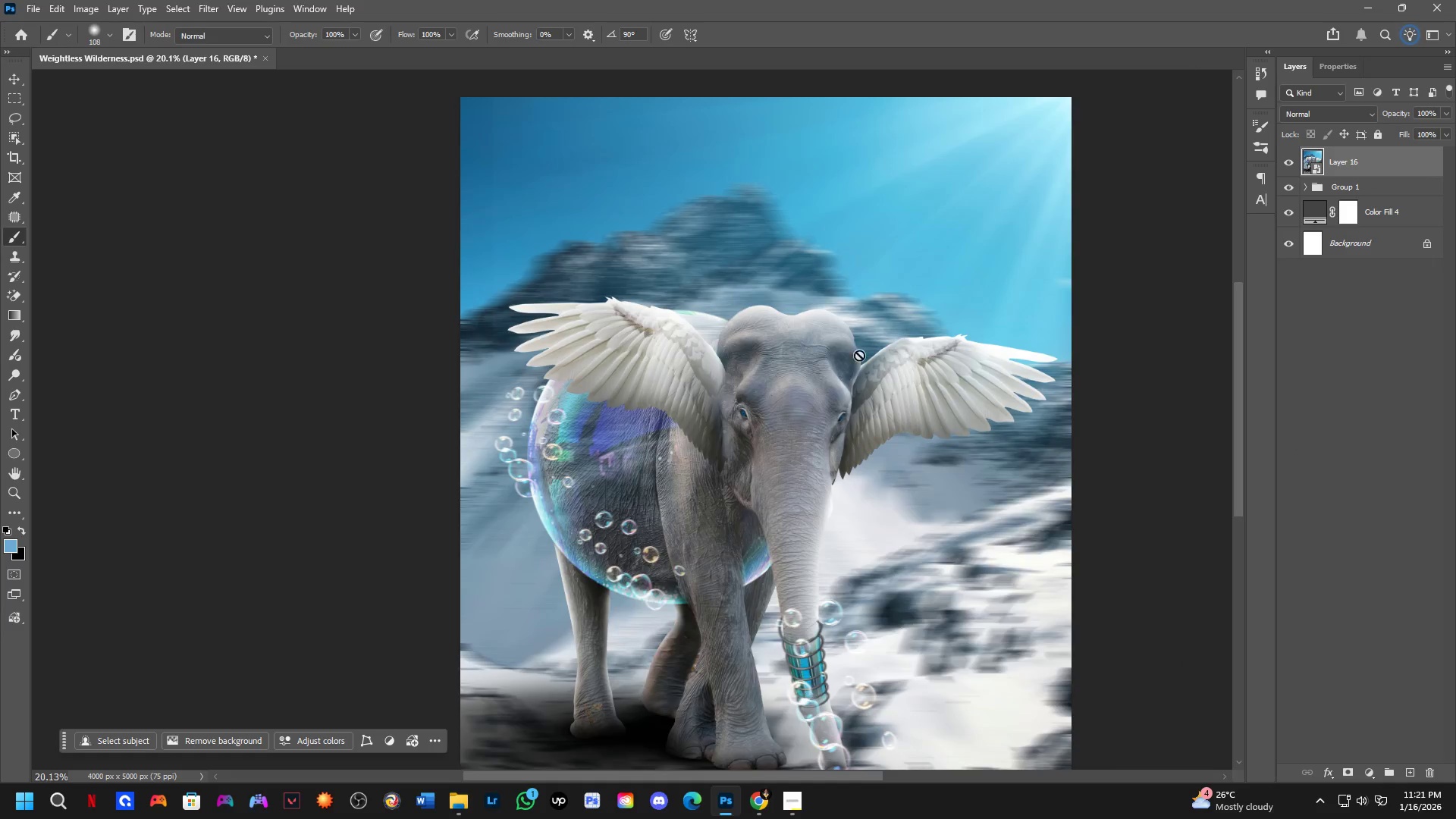 
key(Control+Shift+A)
 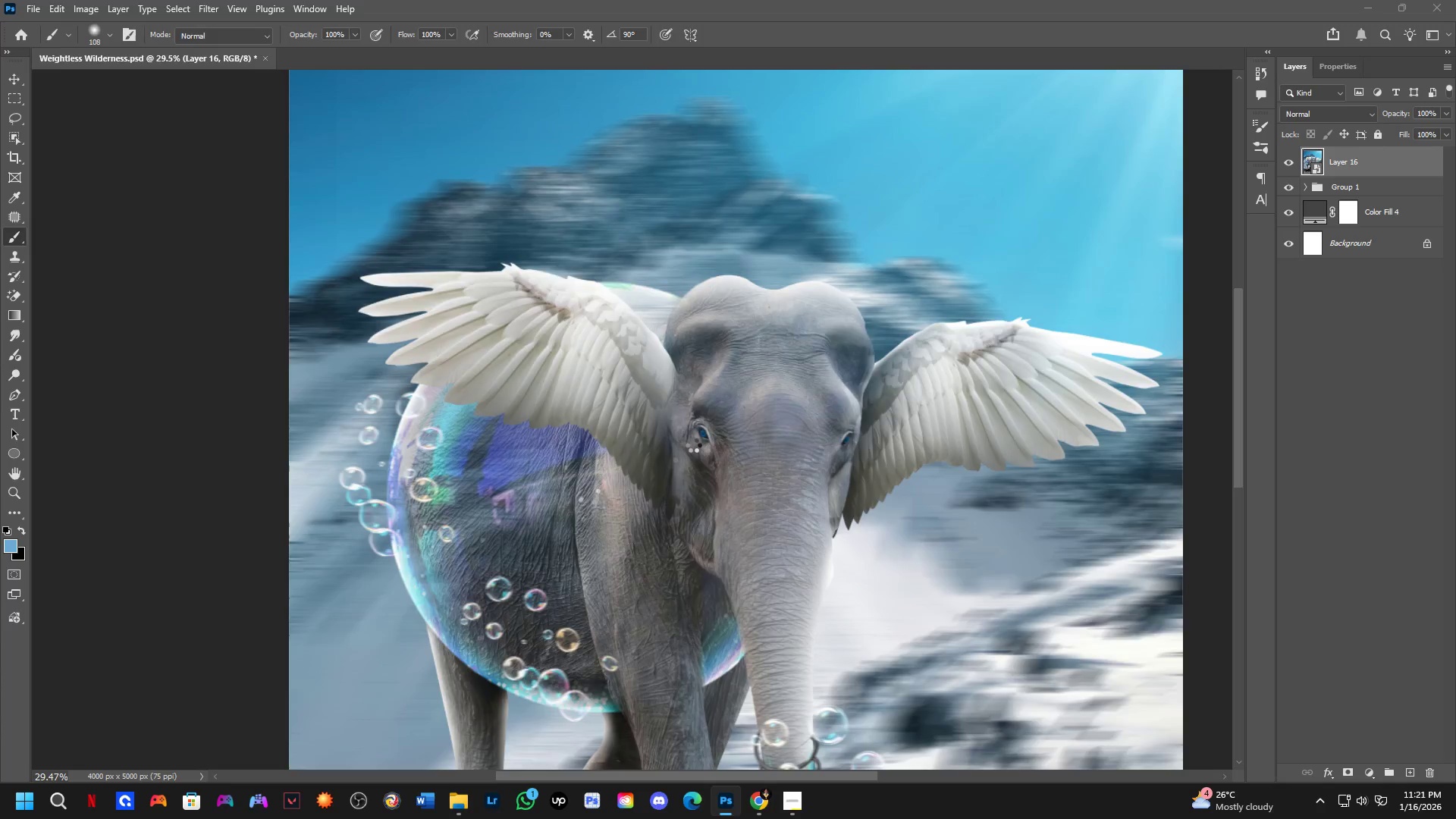 
scroll: coordinate [824, 375], scroll_direction: up, amount: 4.0
 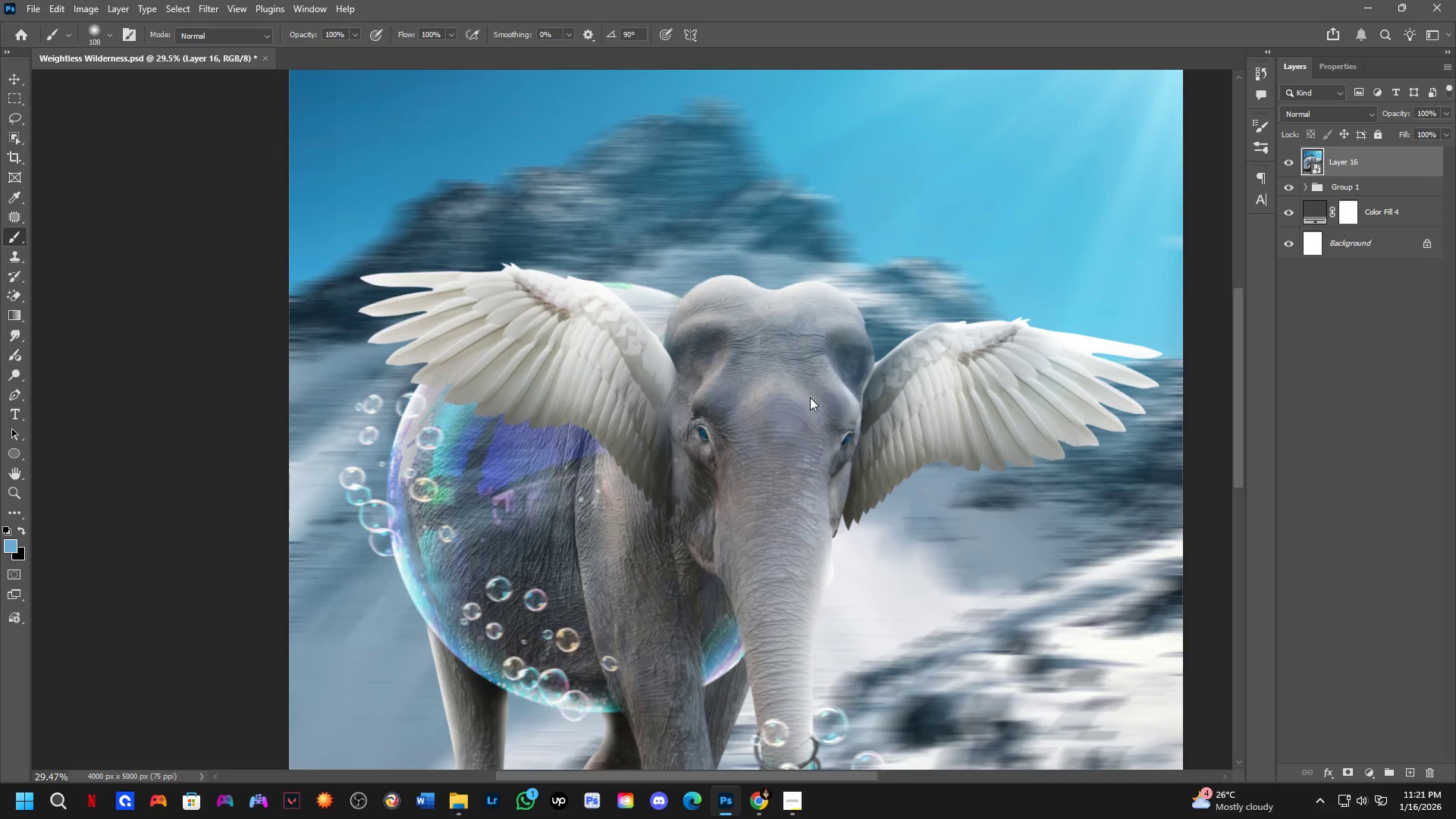 
left_click_drag(start_coordinate=[543, 321], to_coordinate=[627, 334])
 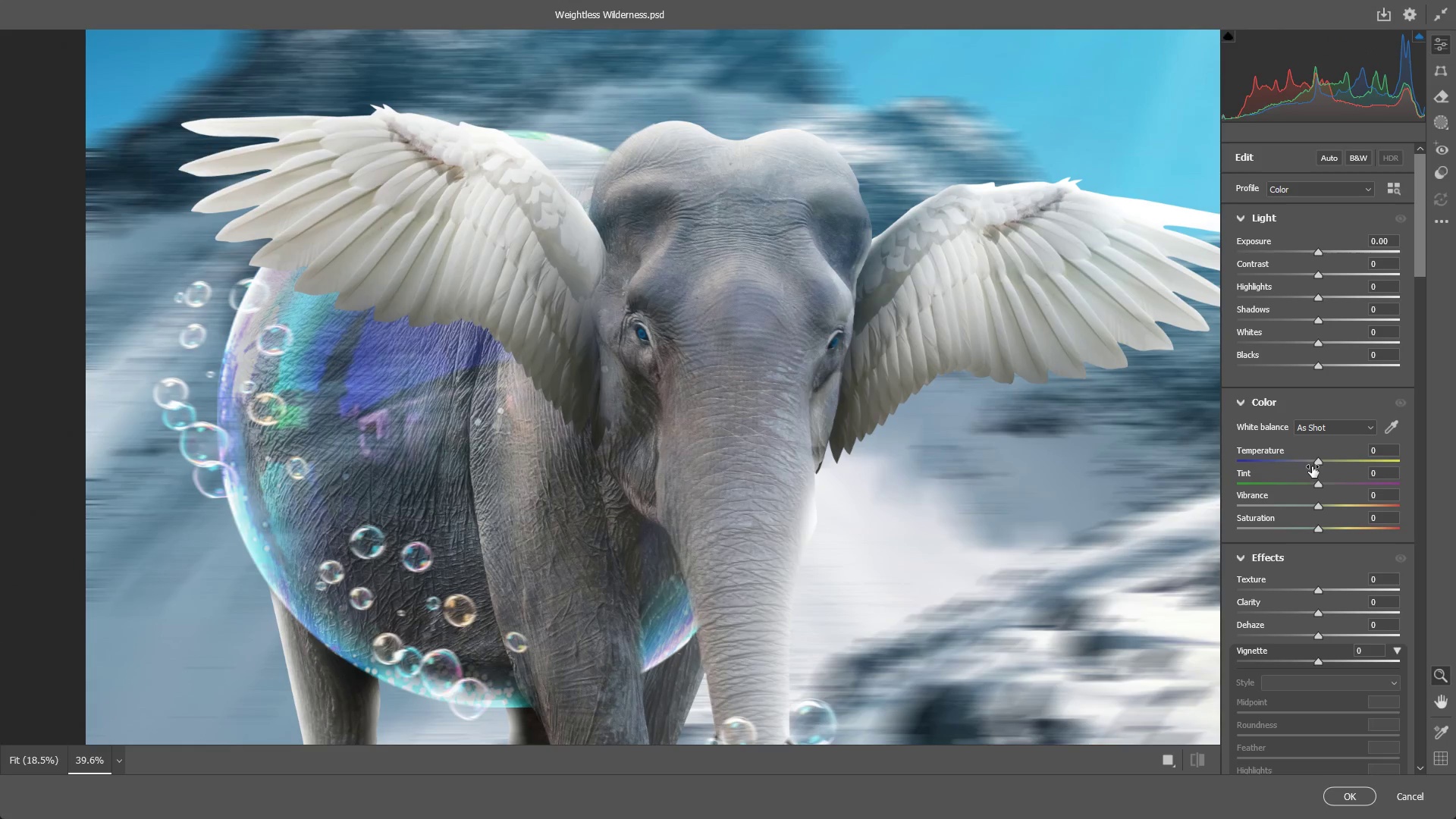 
left_click_drag(start_coordinate=[1316, 461], to_coordinate=[1324, 460])
 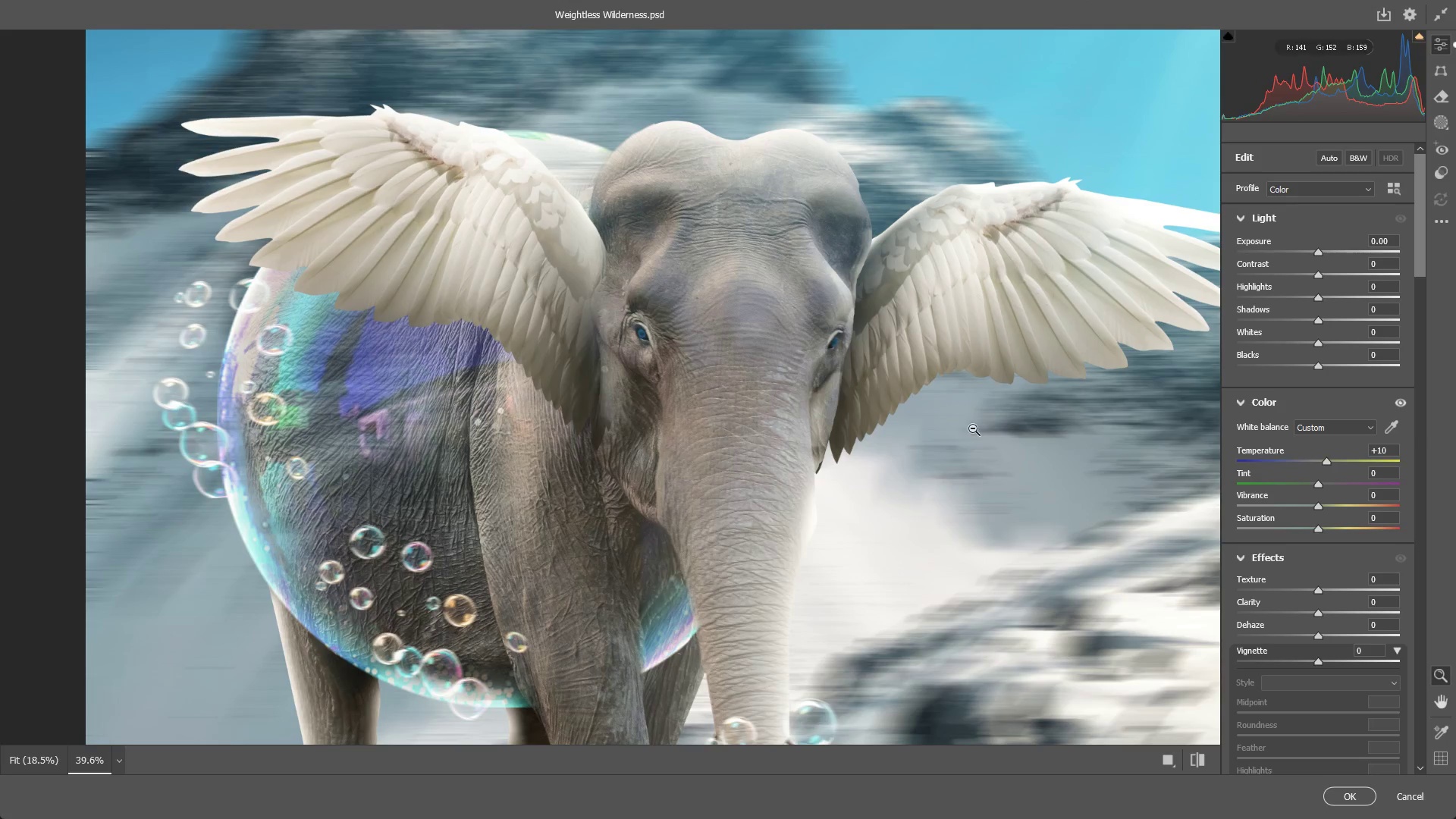 
left_click_drag(start_coordinate=[976, 426], to_coordinate=[887, 405])
 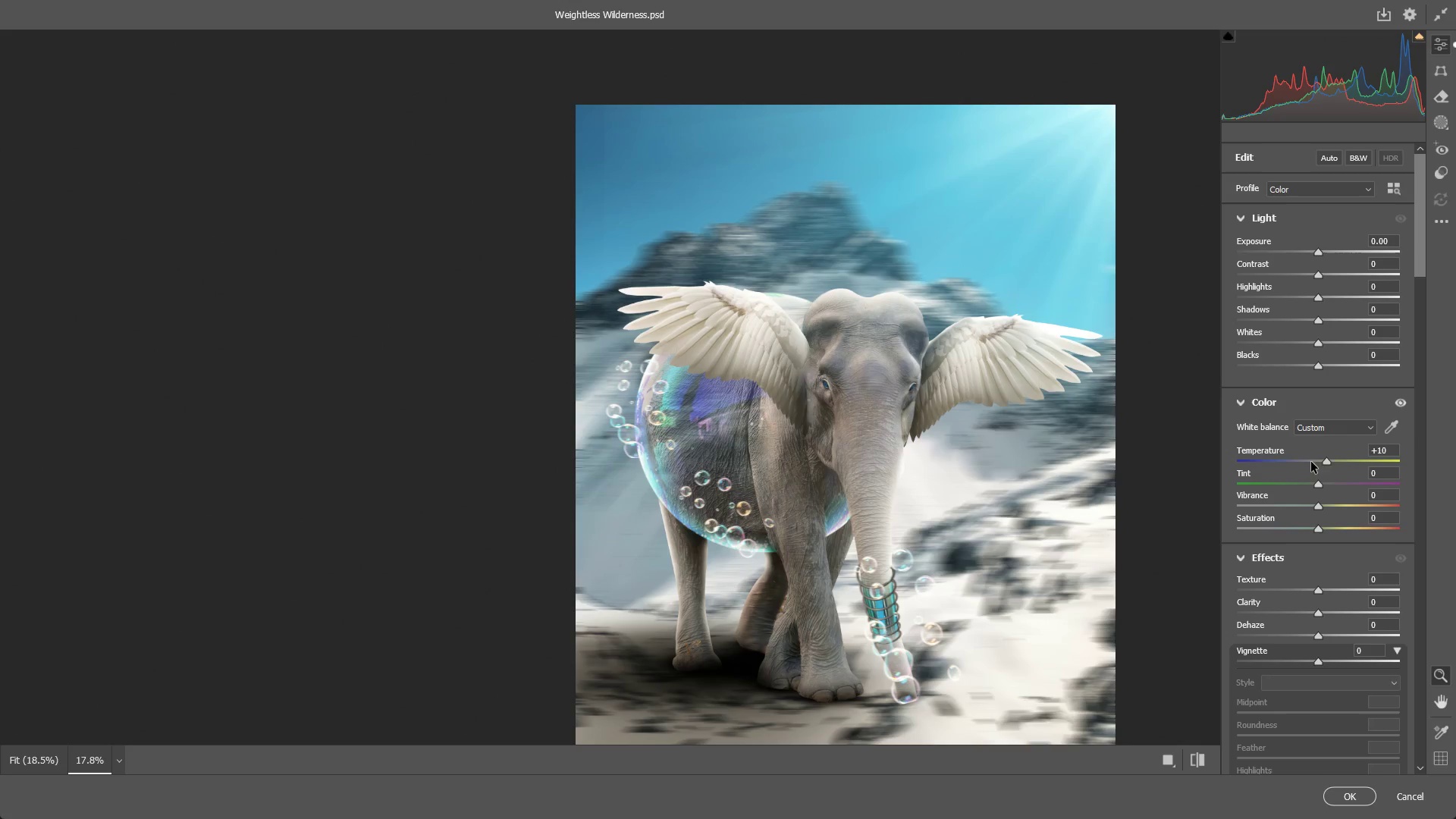 
key(Control+ControlLeft)
 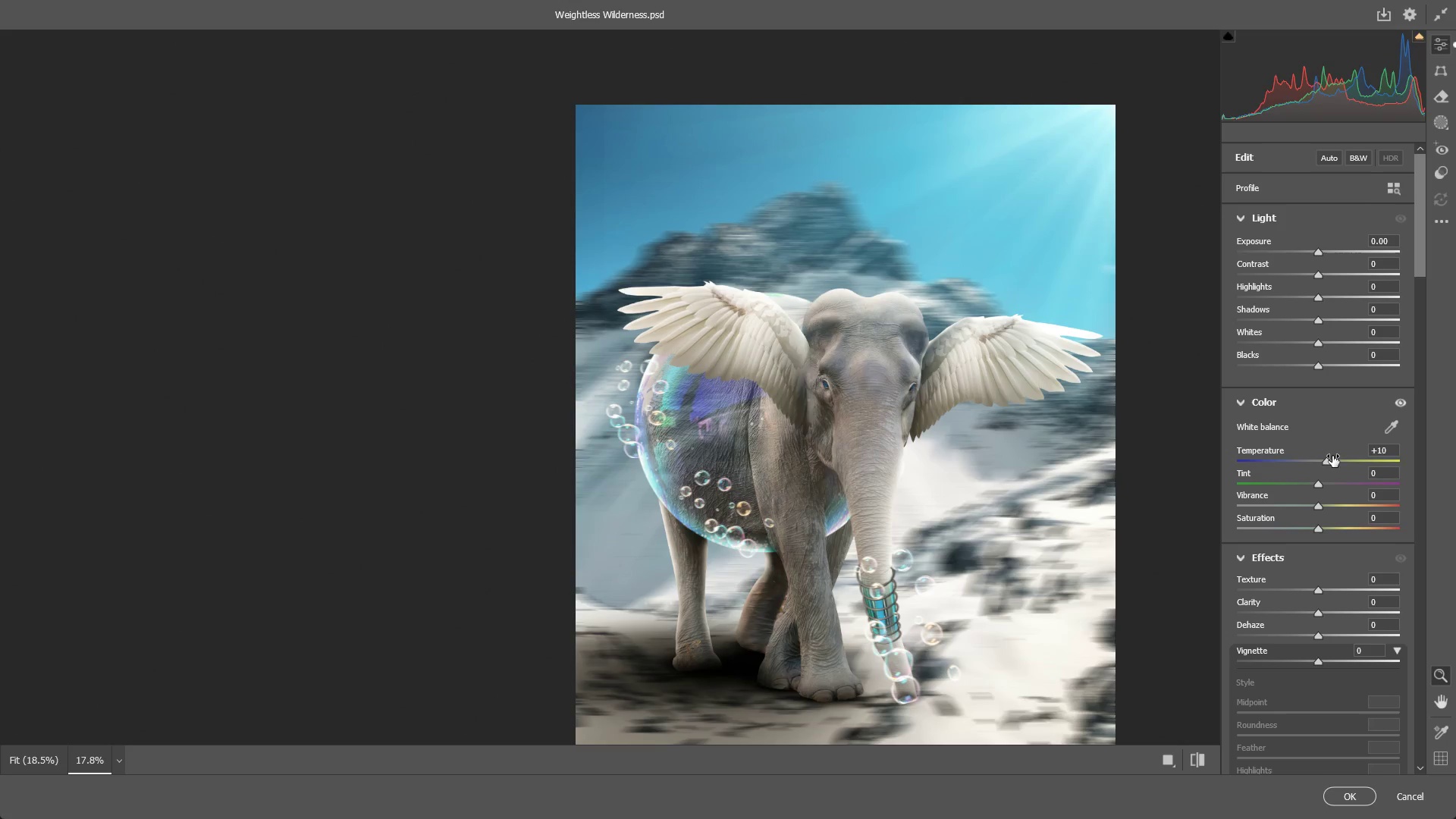 
key(Control+Z)
 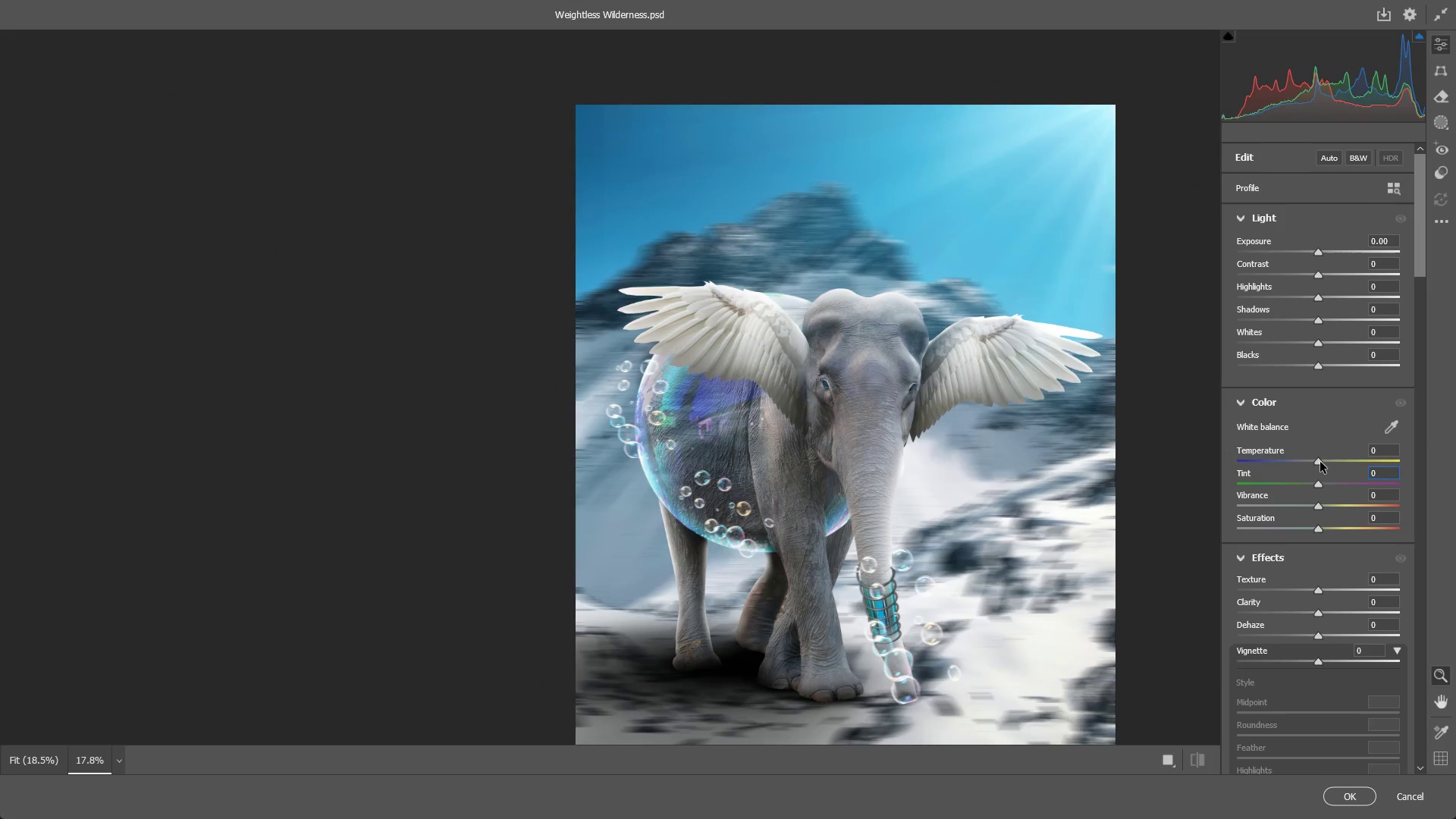 
left_click_drag(start_coordinate=[1319, 462], to_coordinate=[1313, 462])
 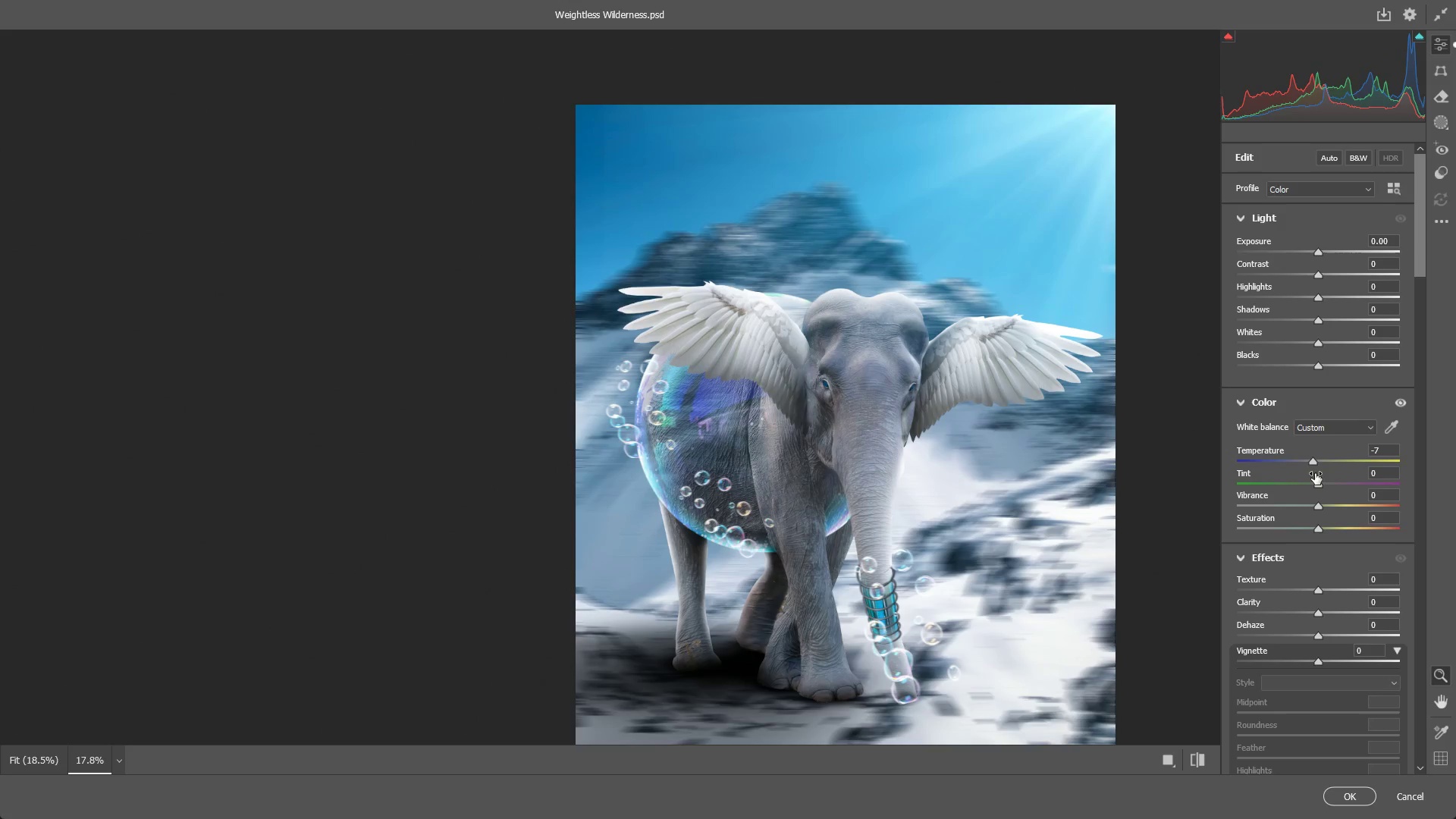 
key(Control+Z)
 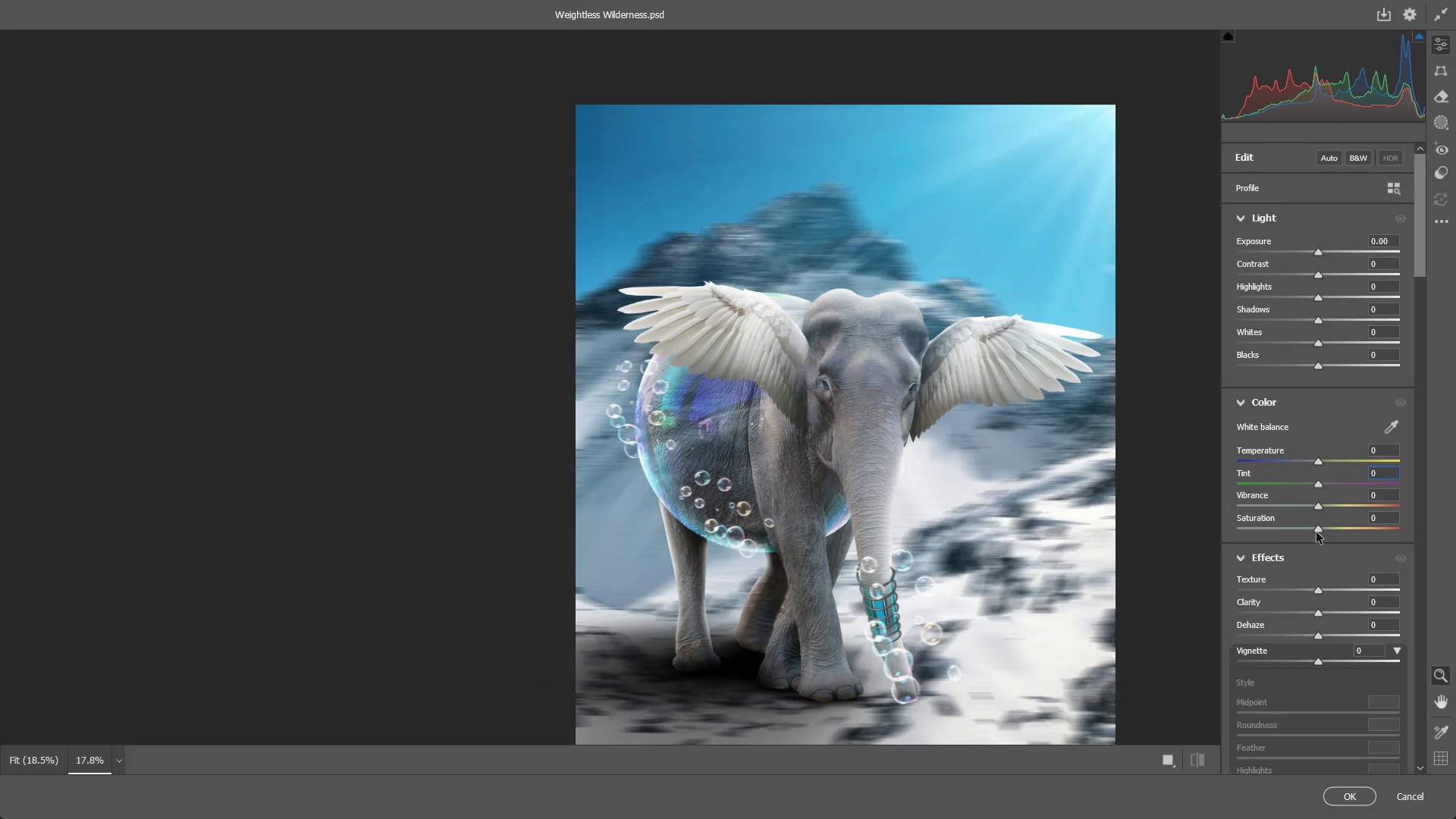 
left_click_drag(start_coordinate=[1316, 532], to_coordinate=[1348, 522])
 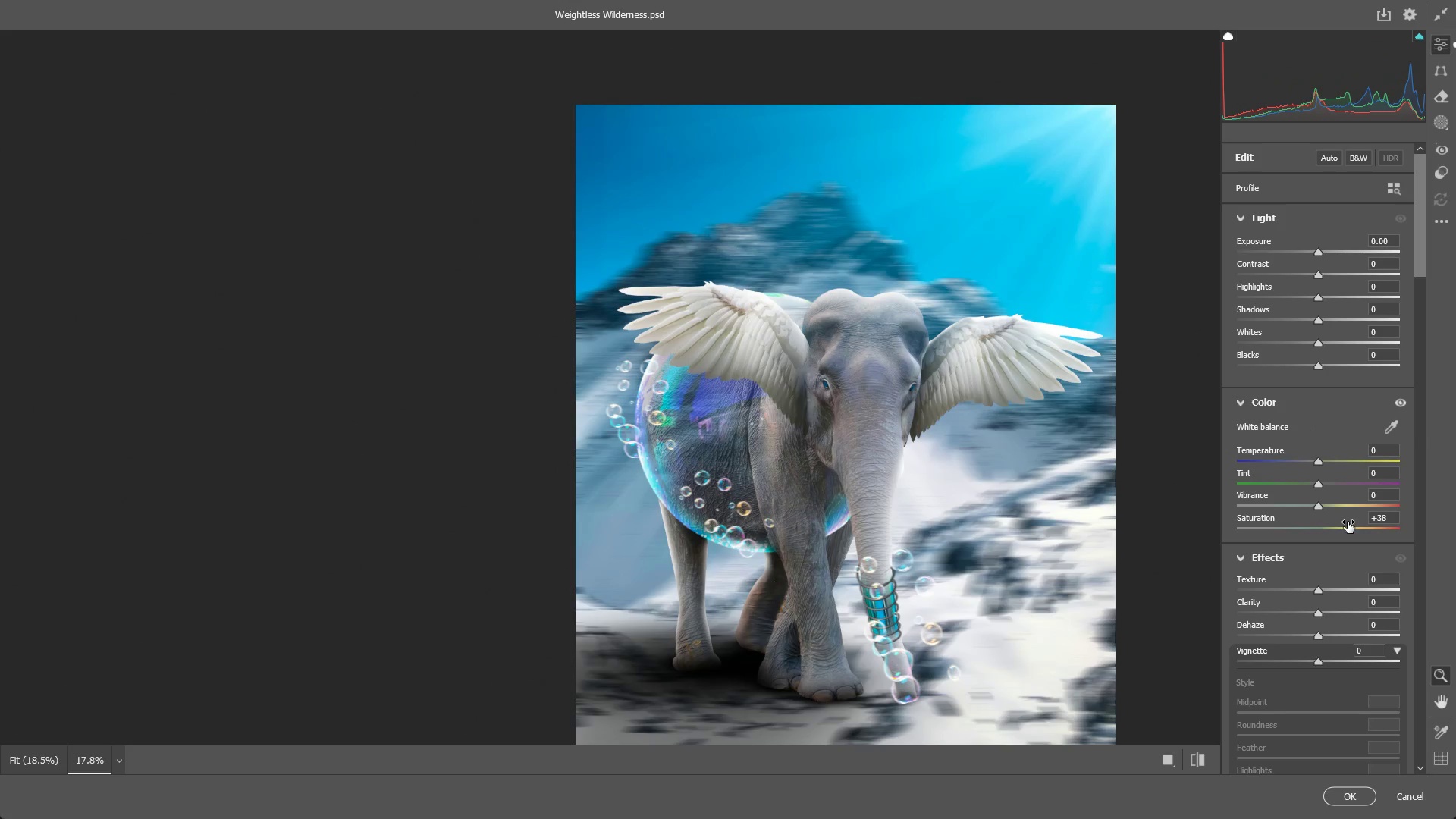 
key(Control+ControlLeft)
 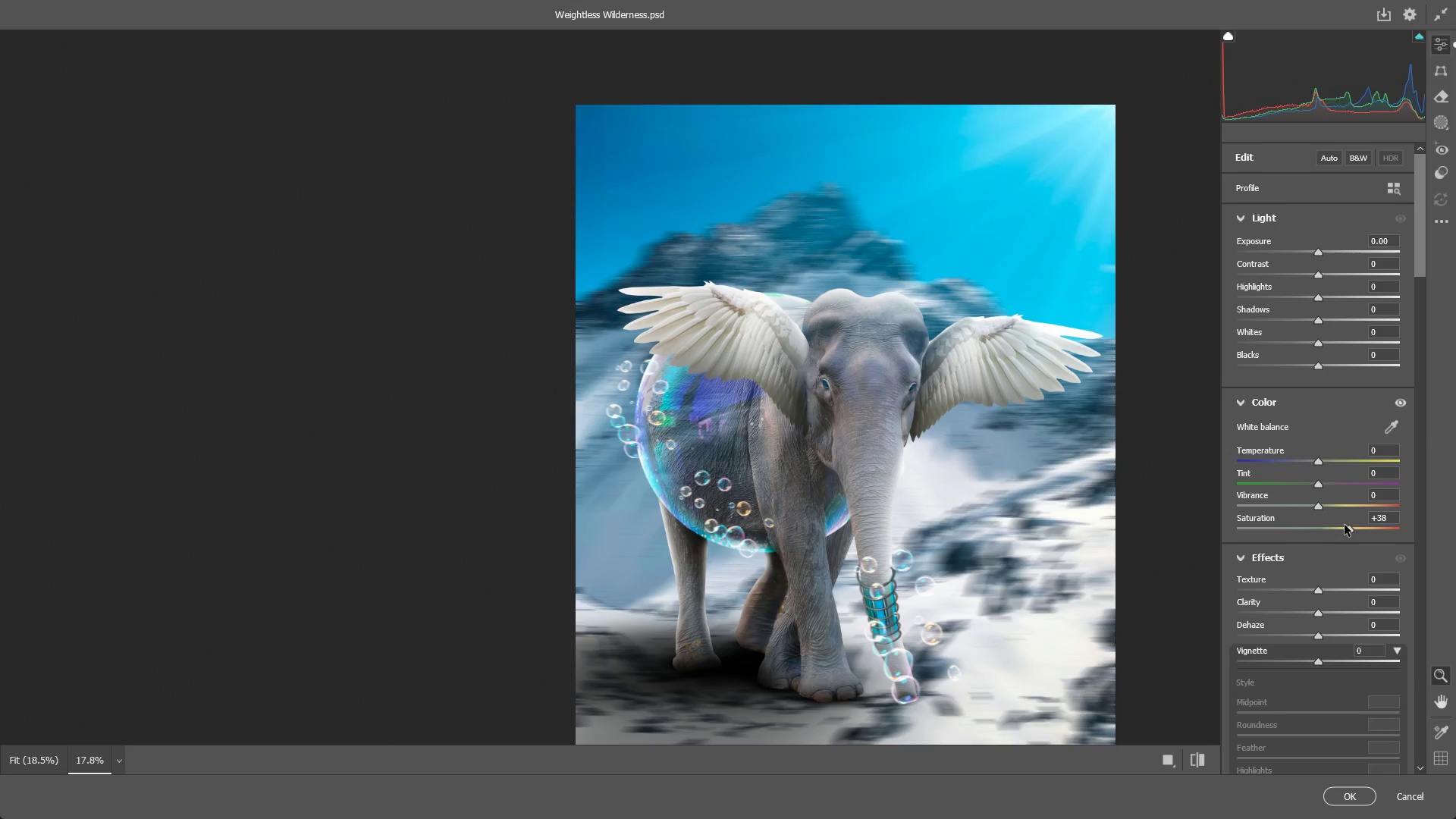 
key(Control+Z)
 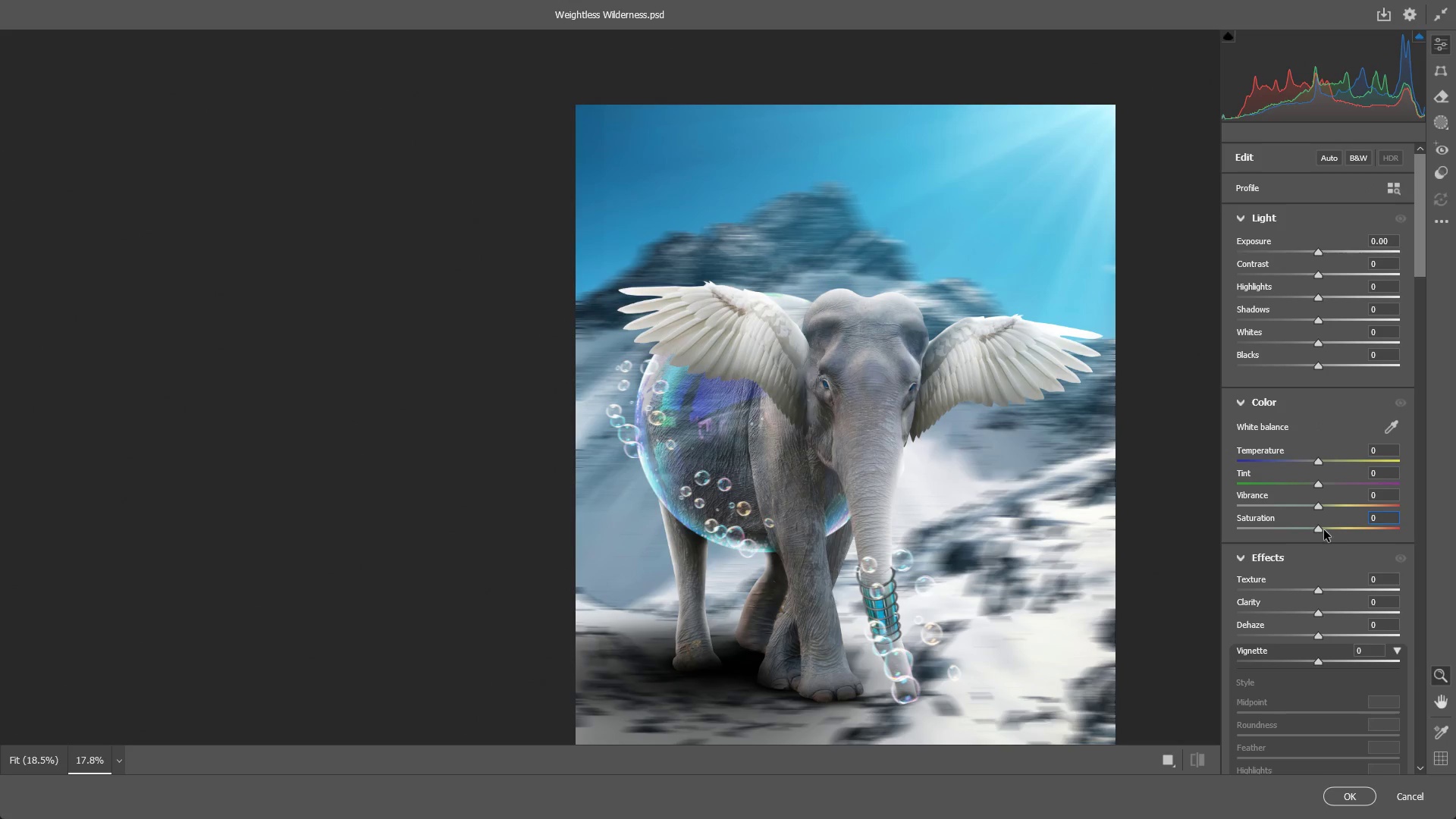 
left_click_drag(start_coordinate=[1321, 530], to_coordinate=[1326, 529])
 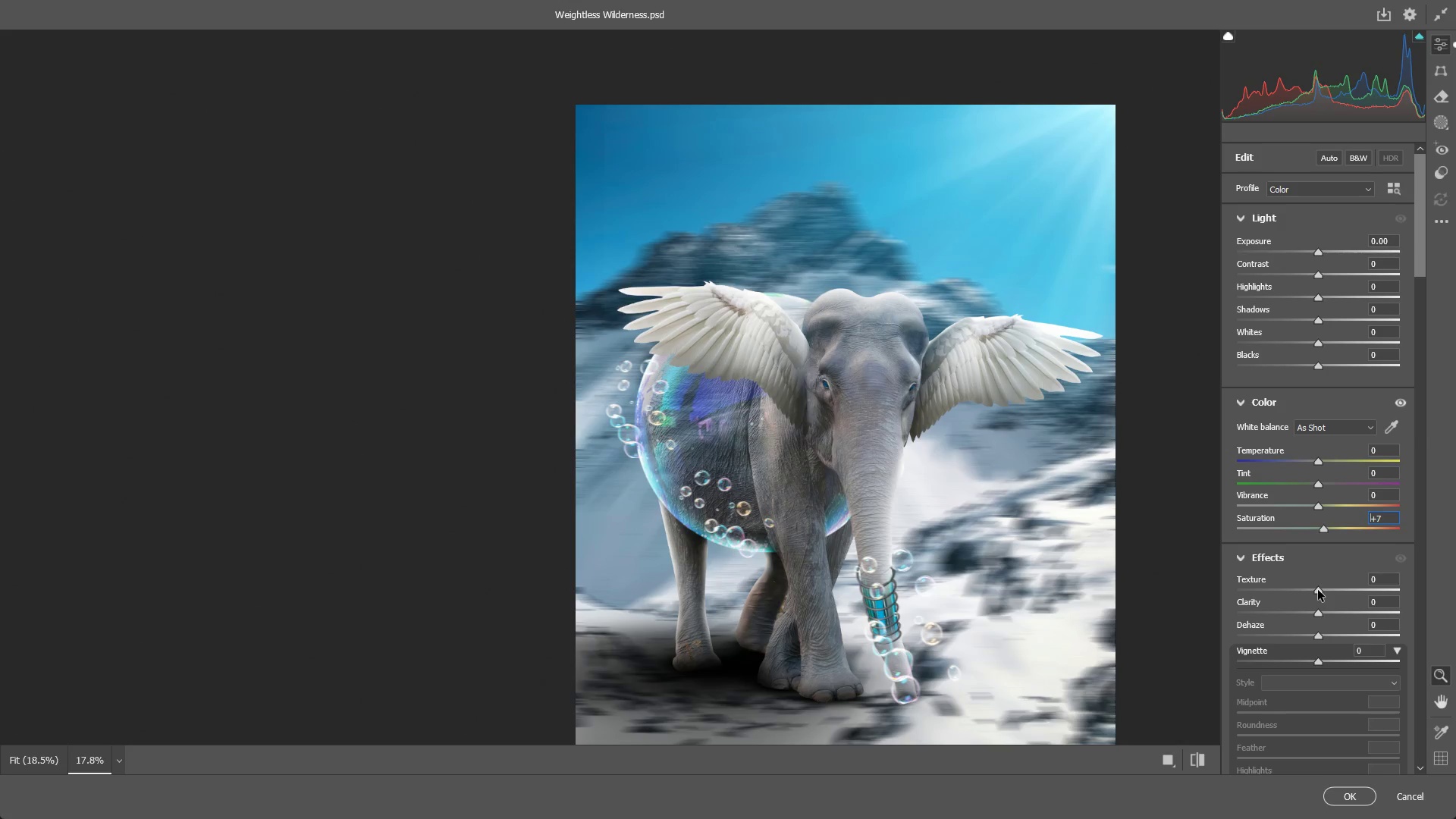 
left_click_drag(start_coordinate=[1318, 590], to_coordinate=[1455, 573])
 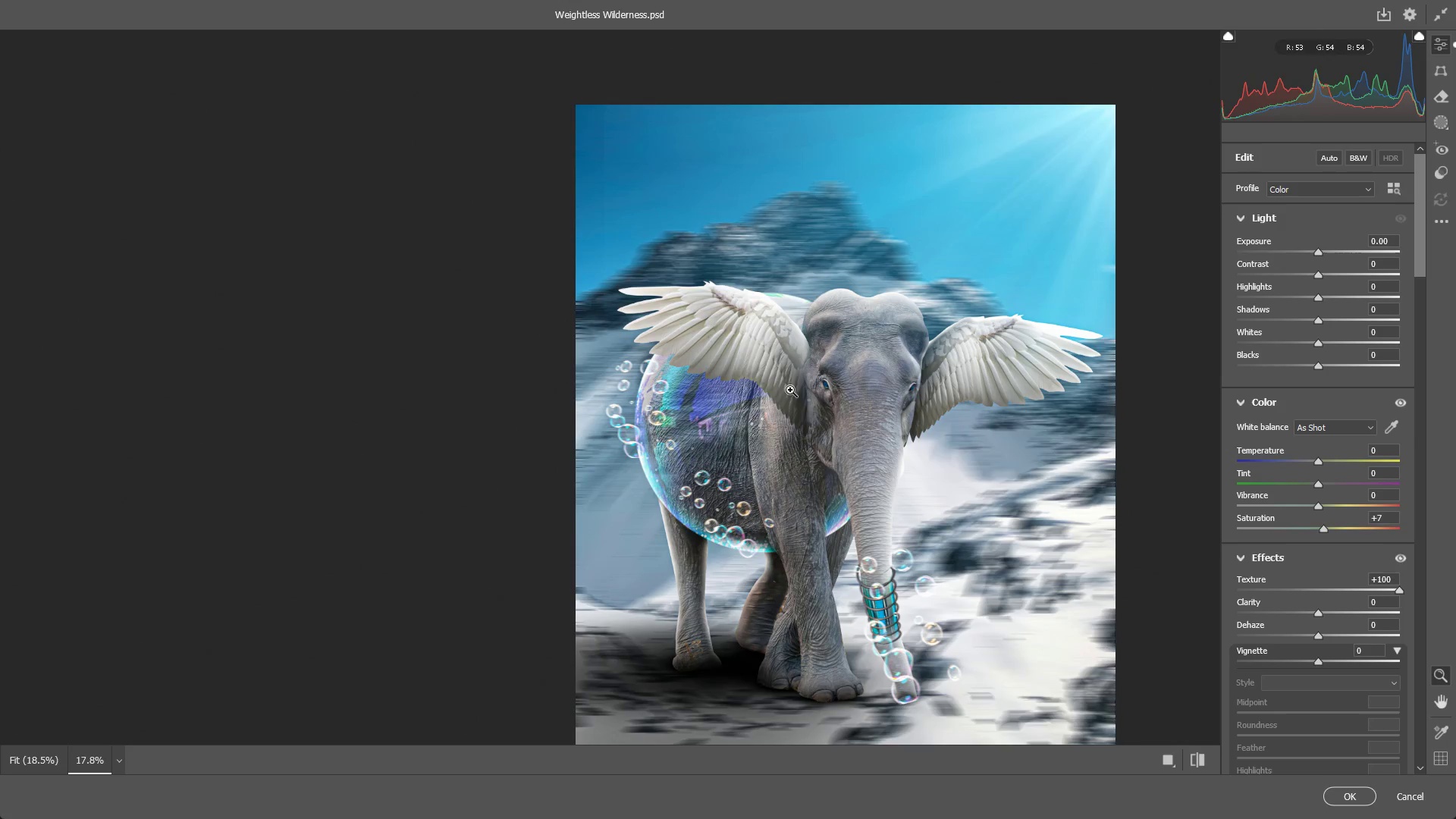 
left_click_drag(start_coordinate=[756, 362], to_coordinate=[780, 362])
 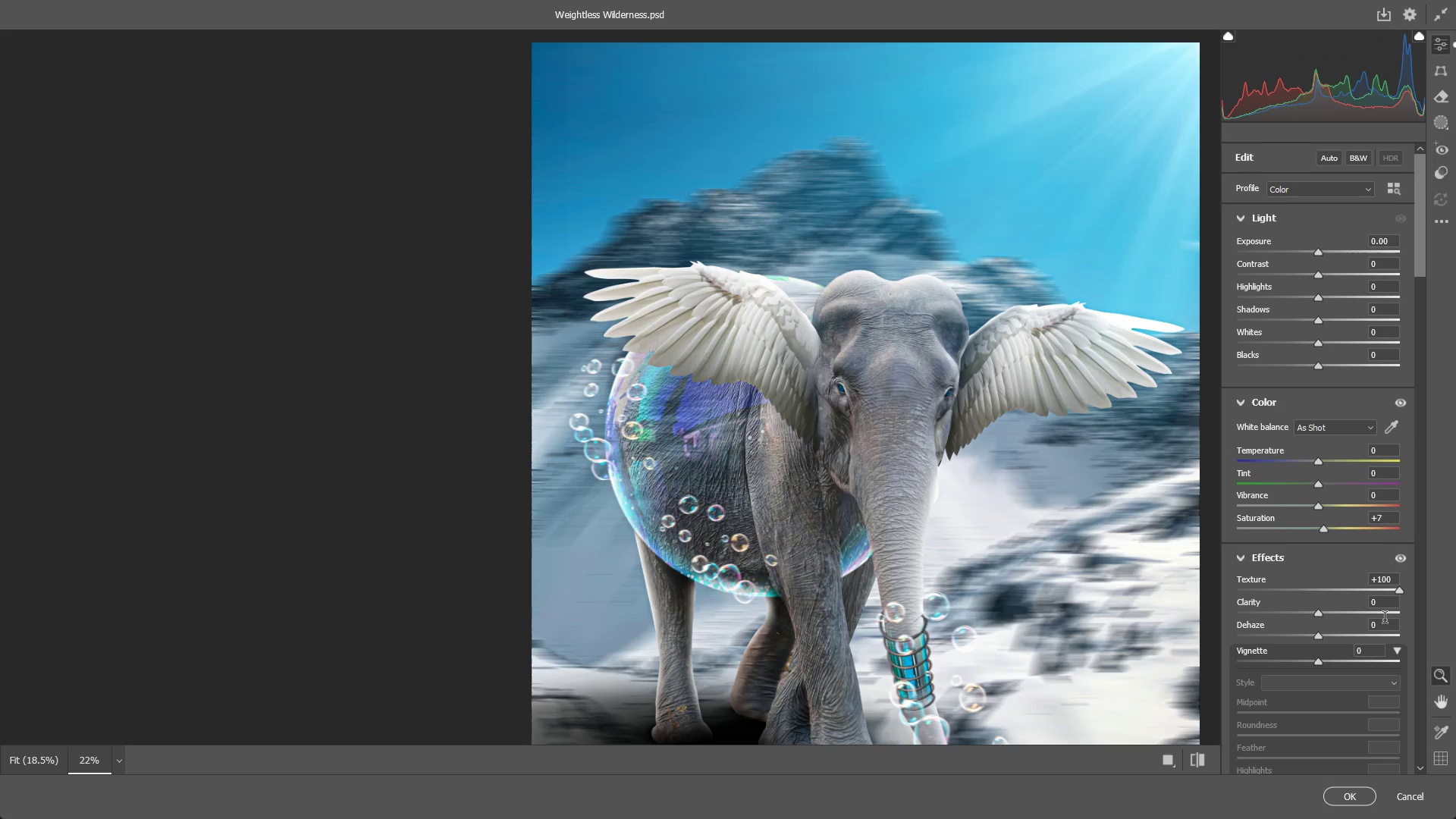 
key(Control+ControlLeft)
 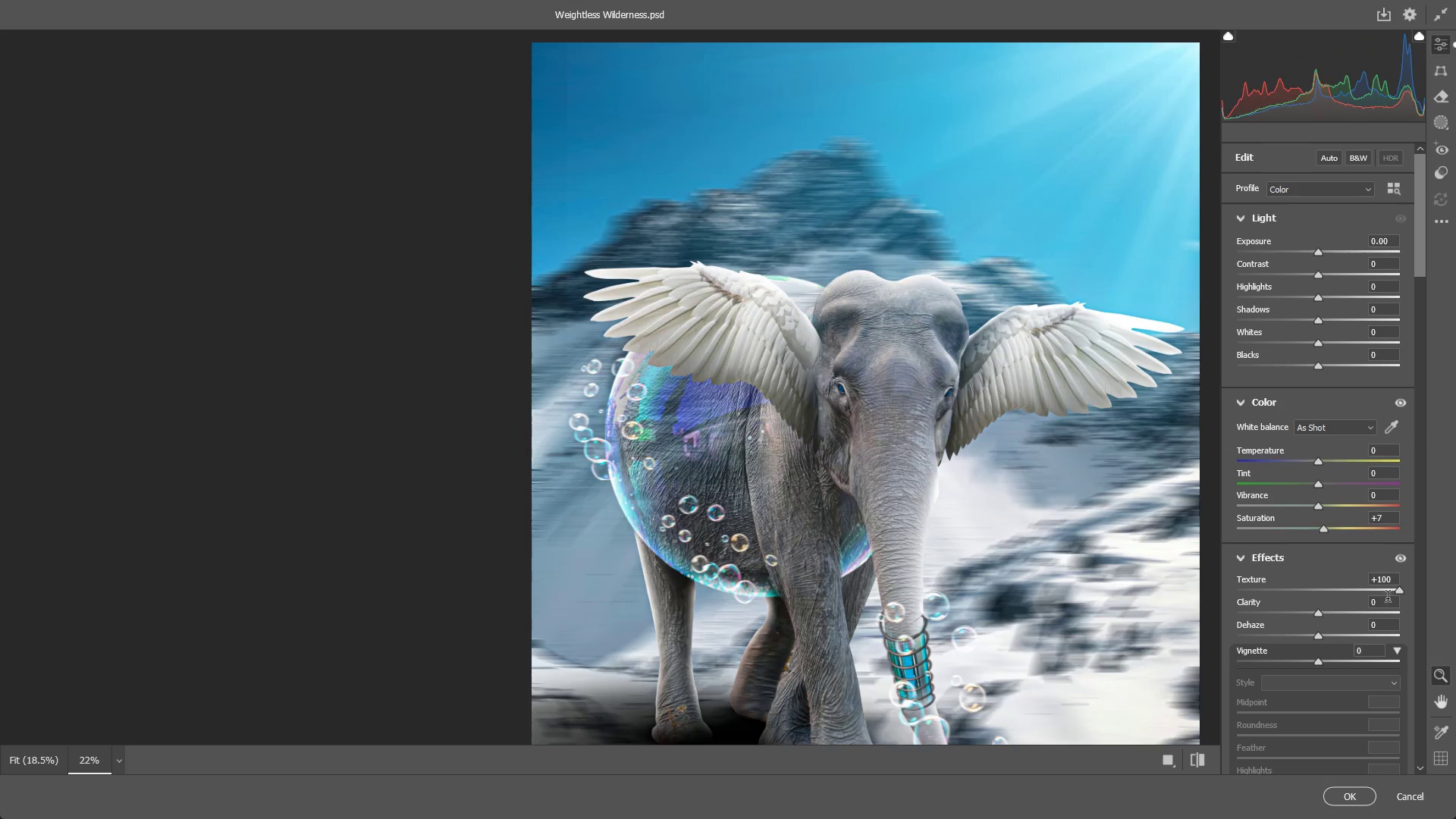 
key(Control+Z)
 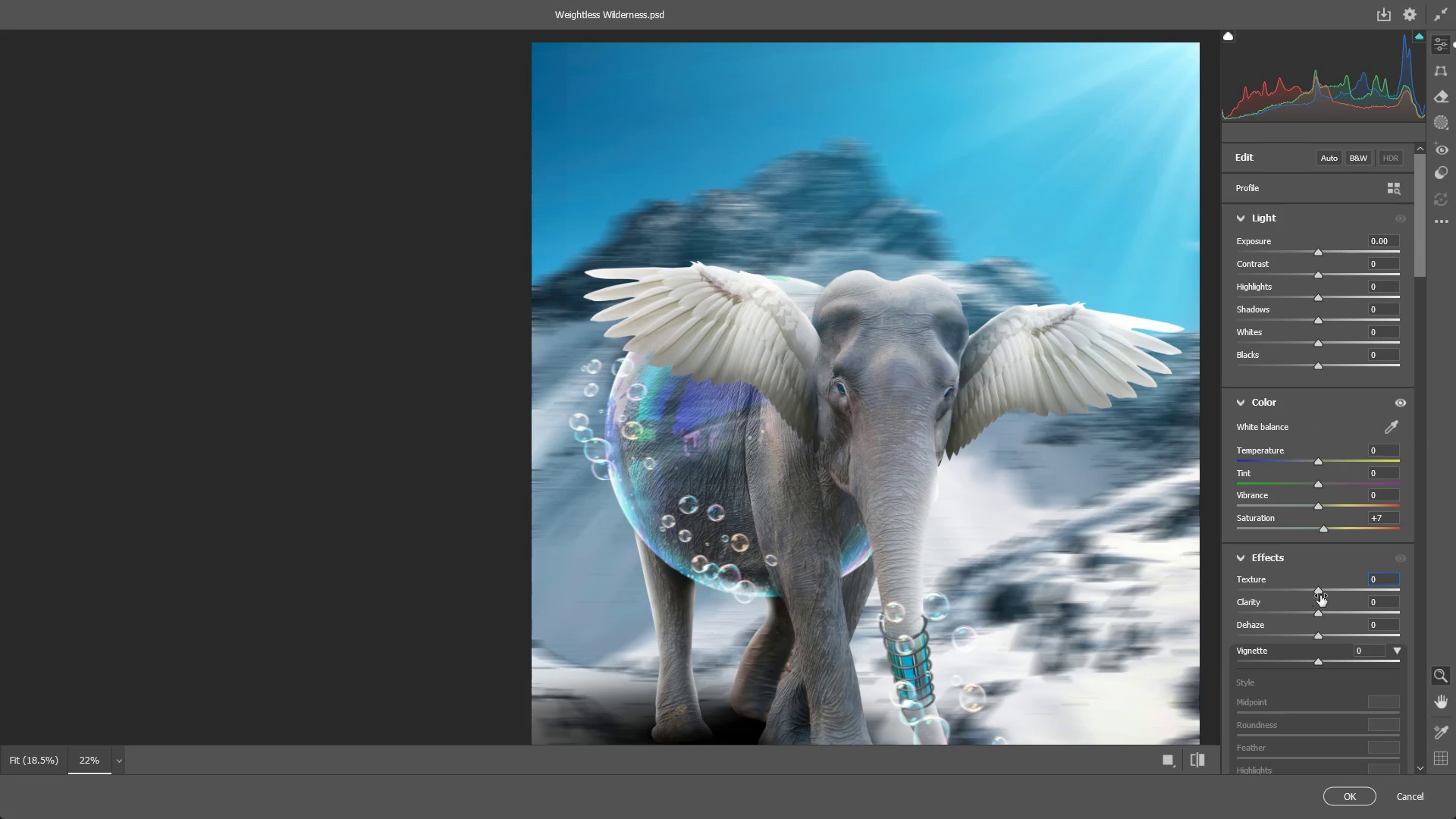 
left_click_drag(start_coordinate=[1319, 593], to_coordinate=[1340, 587])
 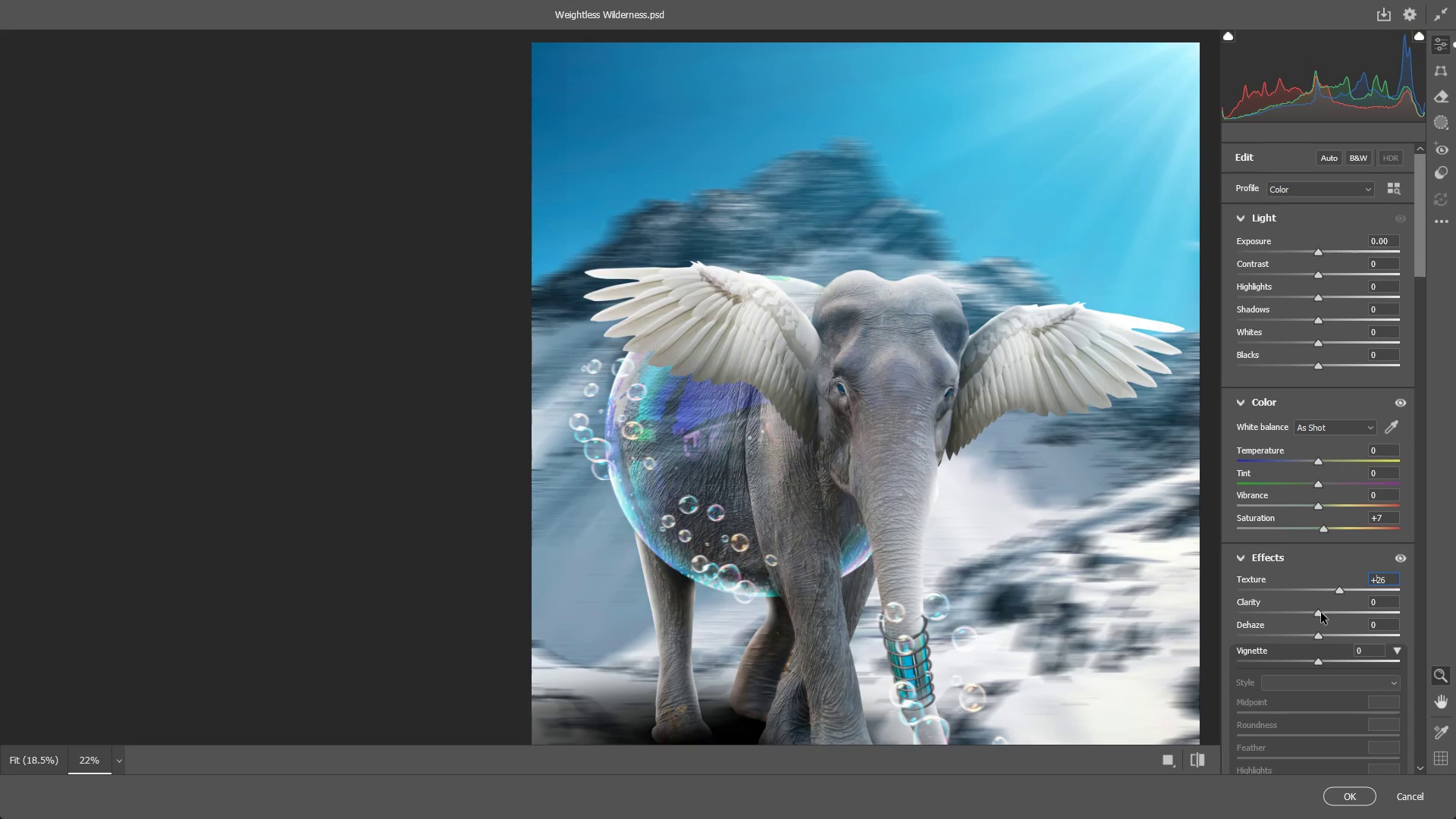 
left_click_drag(start_coordinate=[1319, 614], to_coordinate=[1332, 615])
 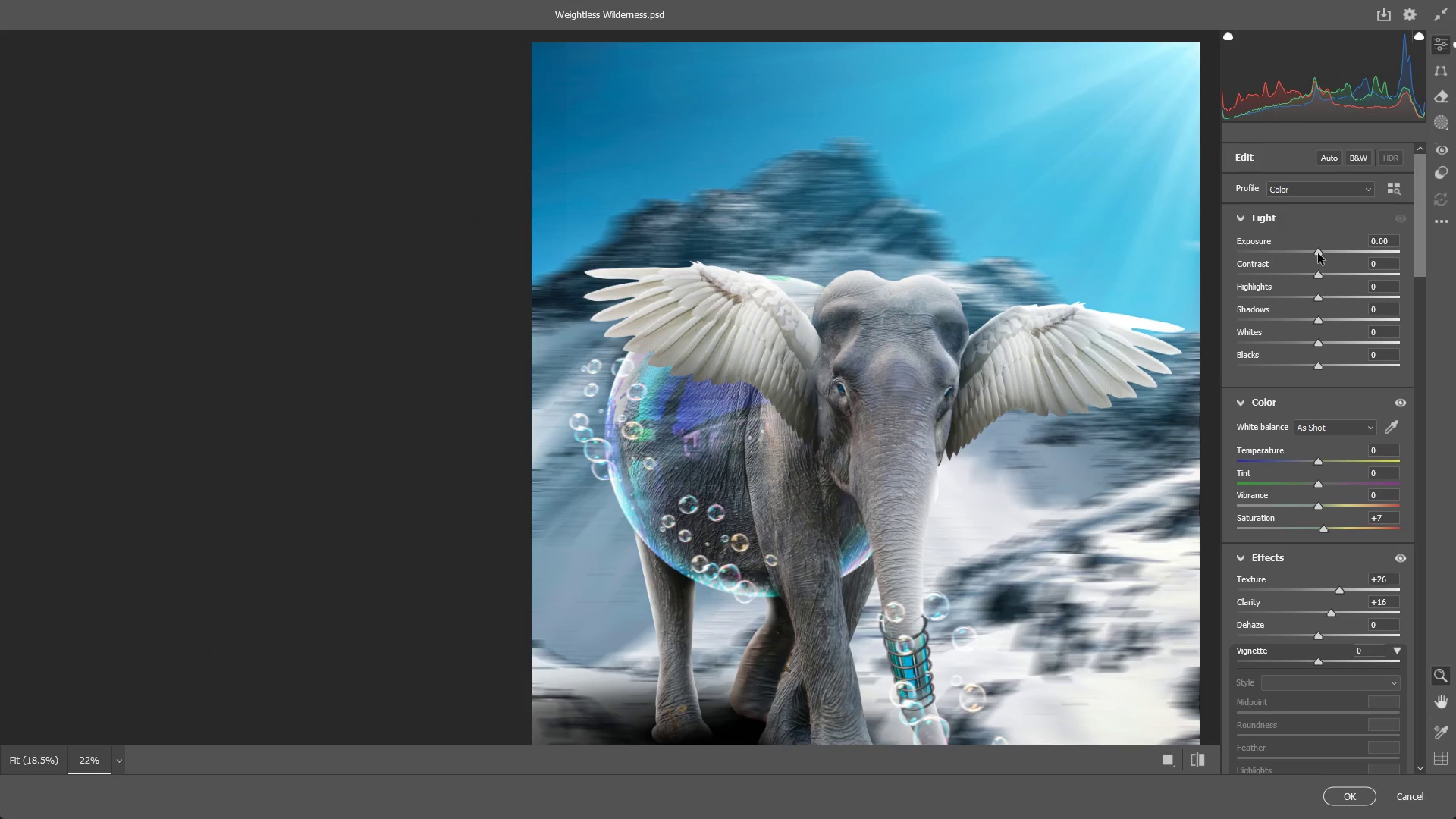 
left_click_drag(start_coordinate=[1318, 249], to_coordinate=[1313, 254])
 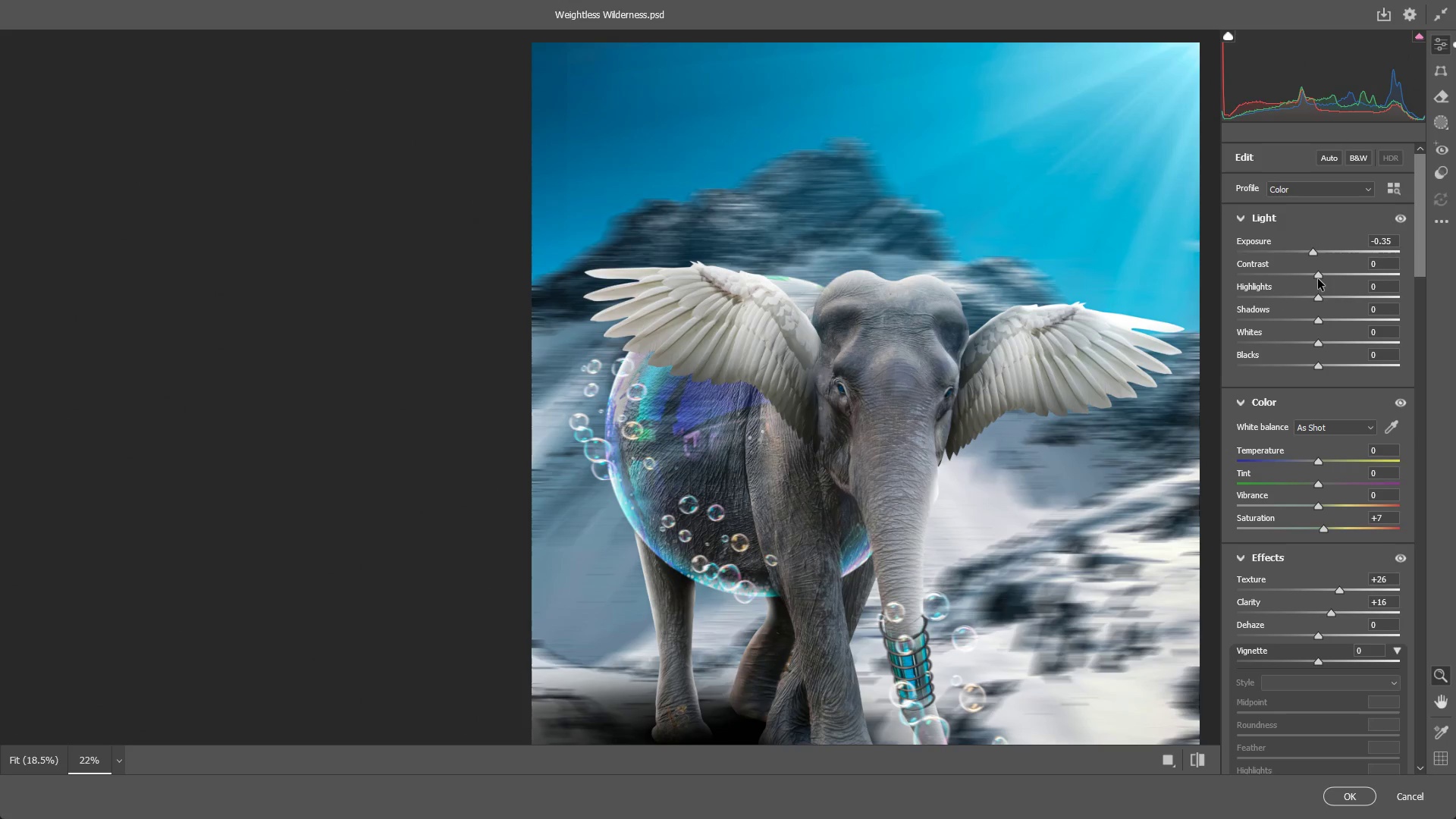 
left_click_drag(start_coordinate=[1319, 278], to_coordinate=[1333, 277])
 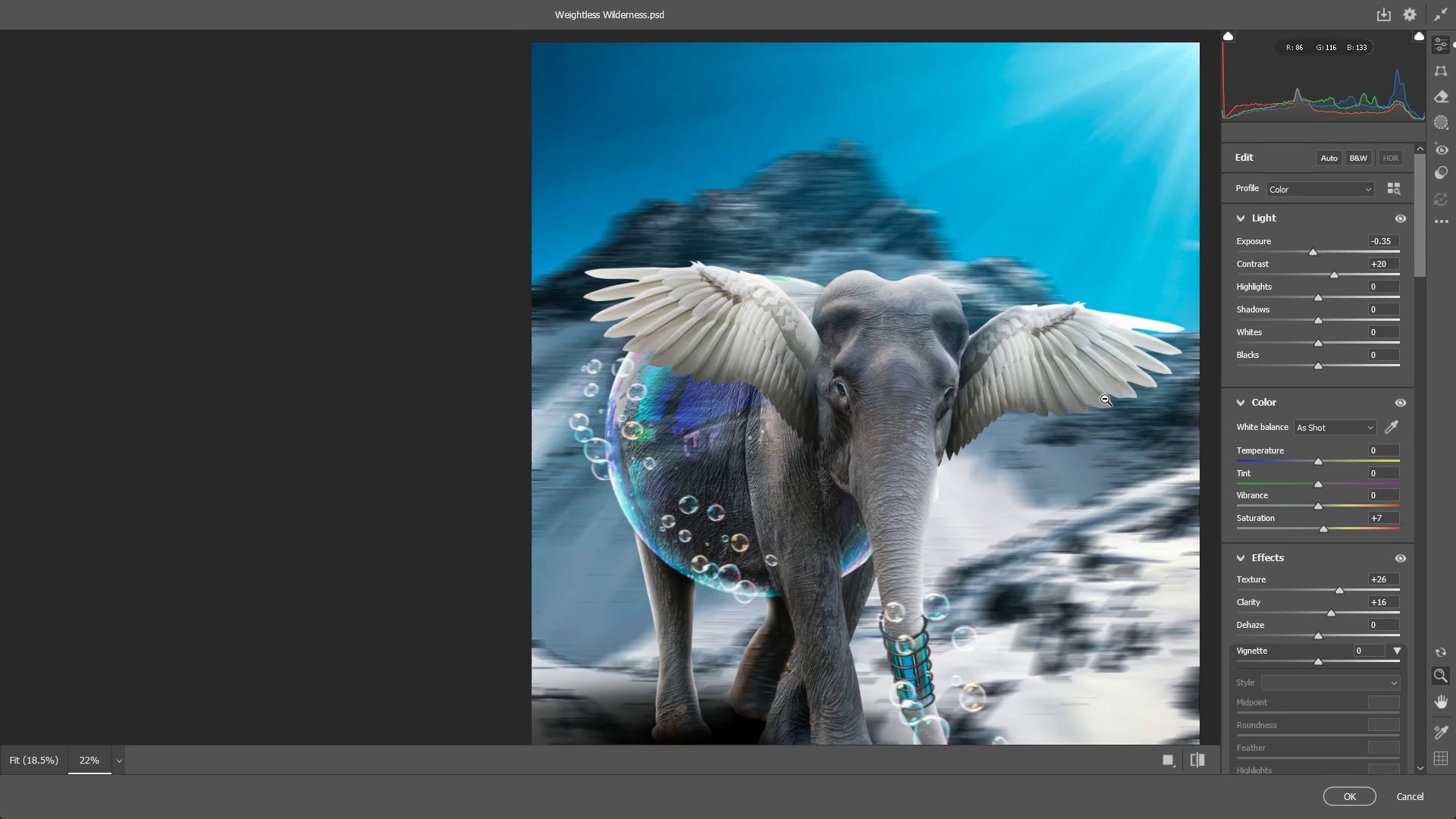 
left_click_drag(start_coordinate=[1072, 402], to_coordinate=[1031, 419])
 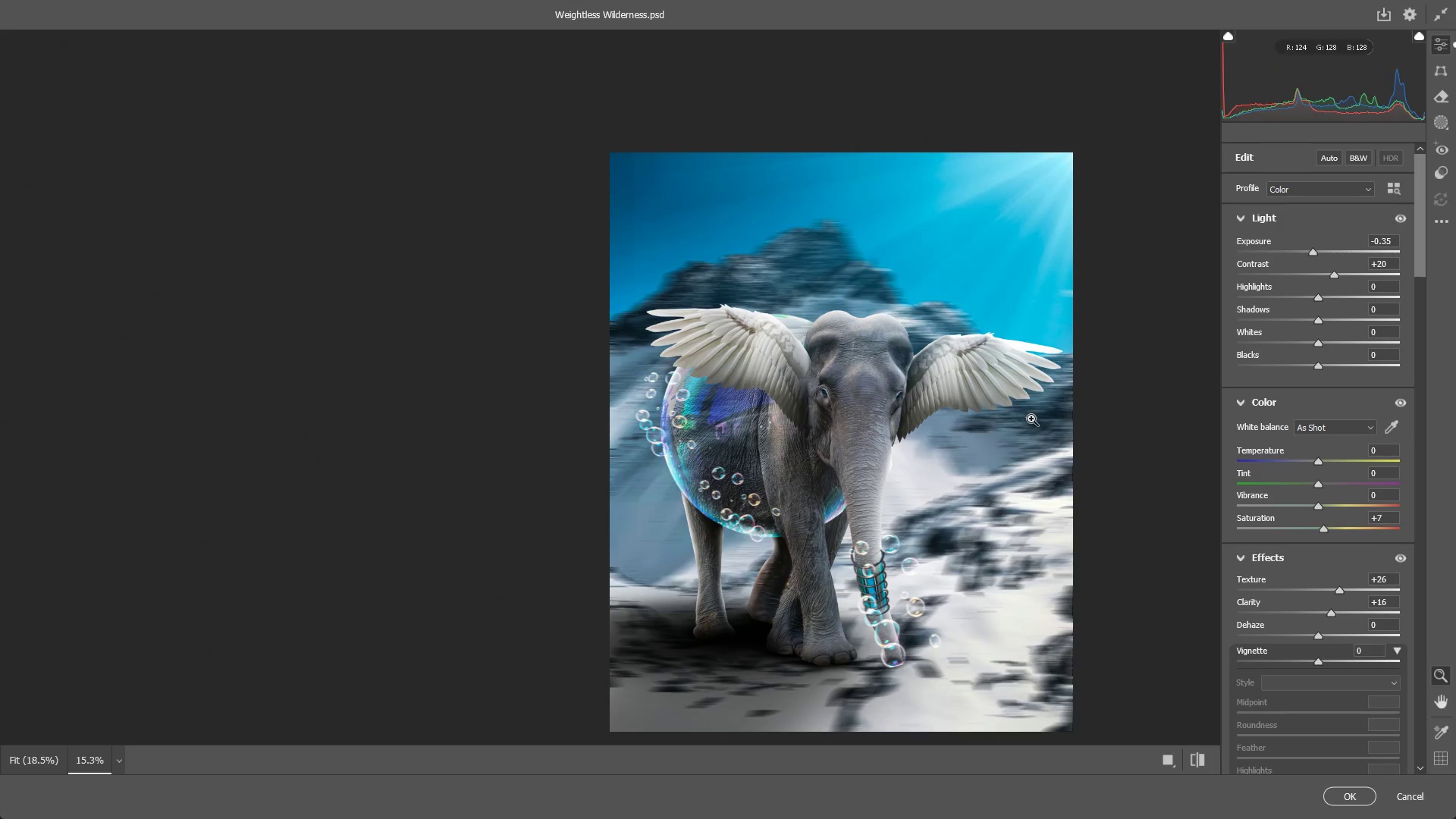 
hold_key(key=Space, duration=0.66)
 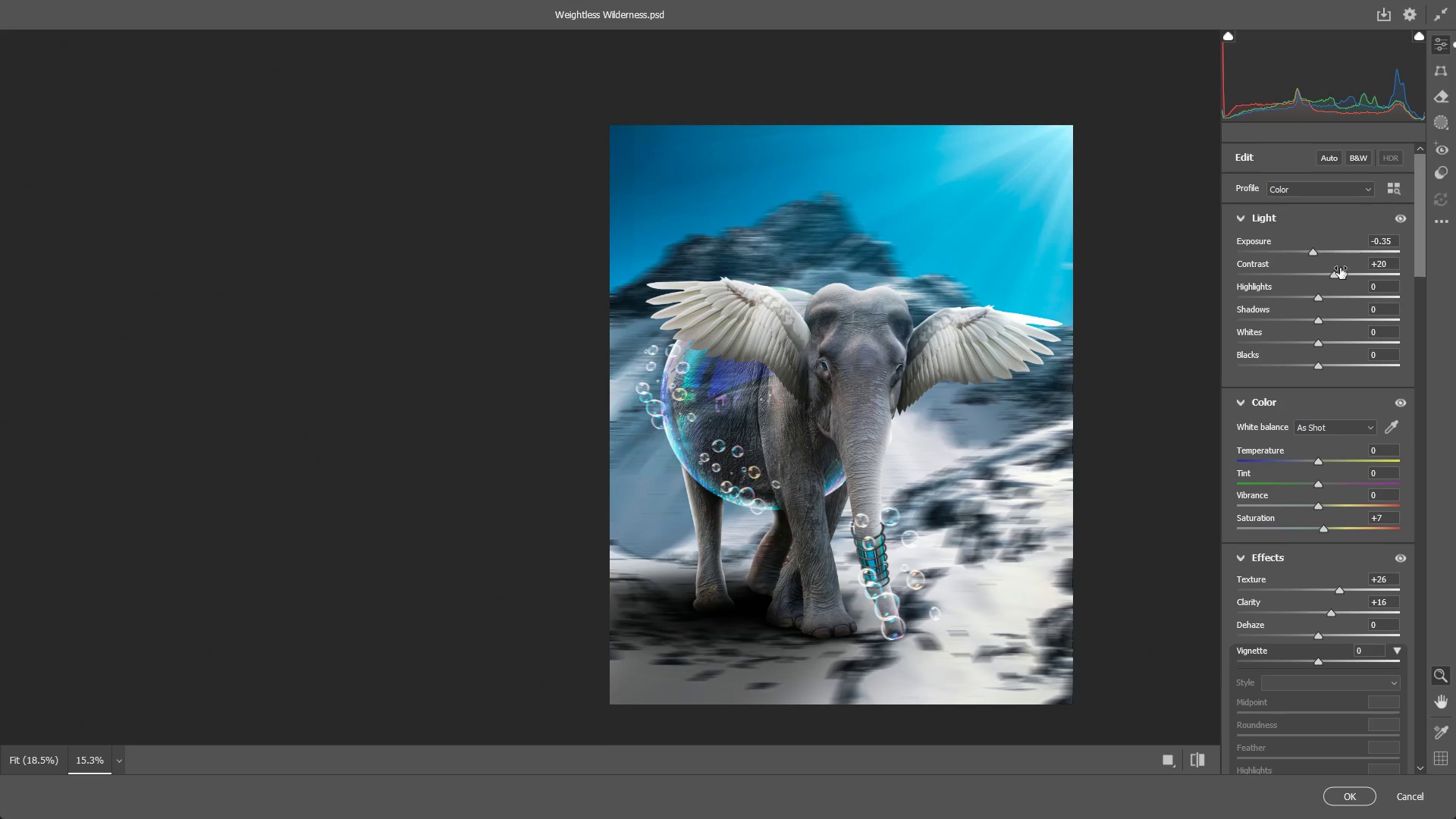 
left_click_drag(start_coordinate=[985, 476], to_coordinate=[995, 449])
 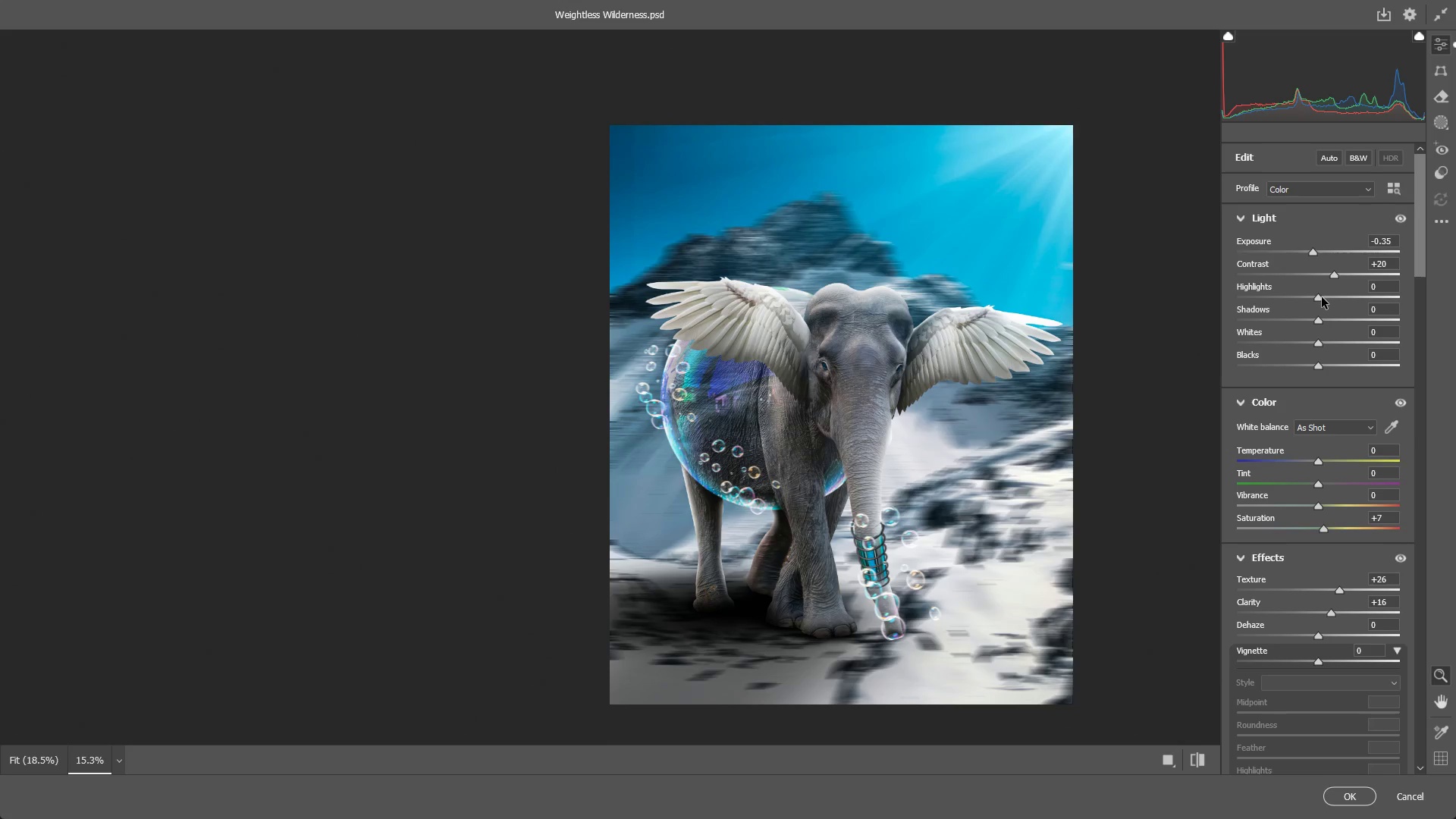 
left_click_drag(start_coordinate=[1319, 299], to_coordinate=[1345, 299])
 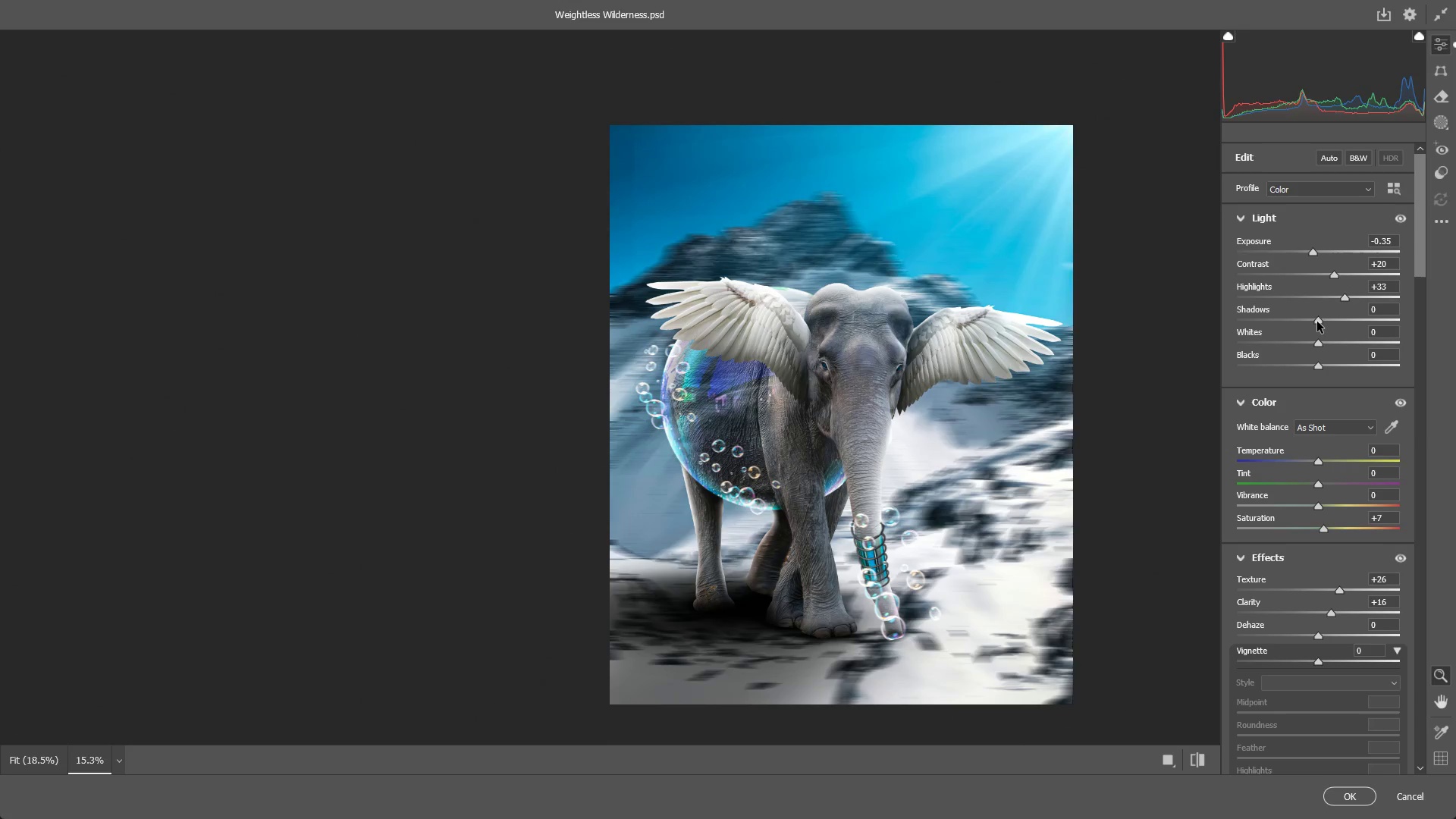 
left_click_drag(start_coordinate=[1317, 322], to_coordinate=[1331, 320])
 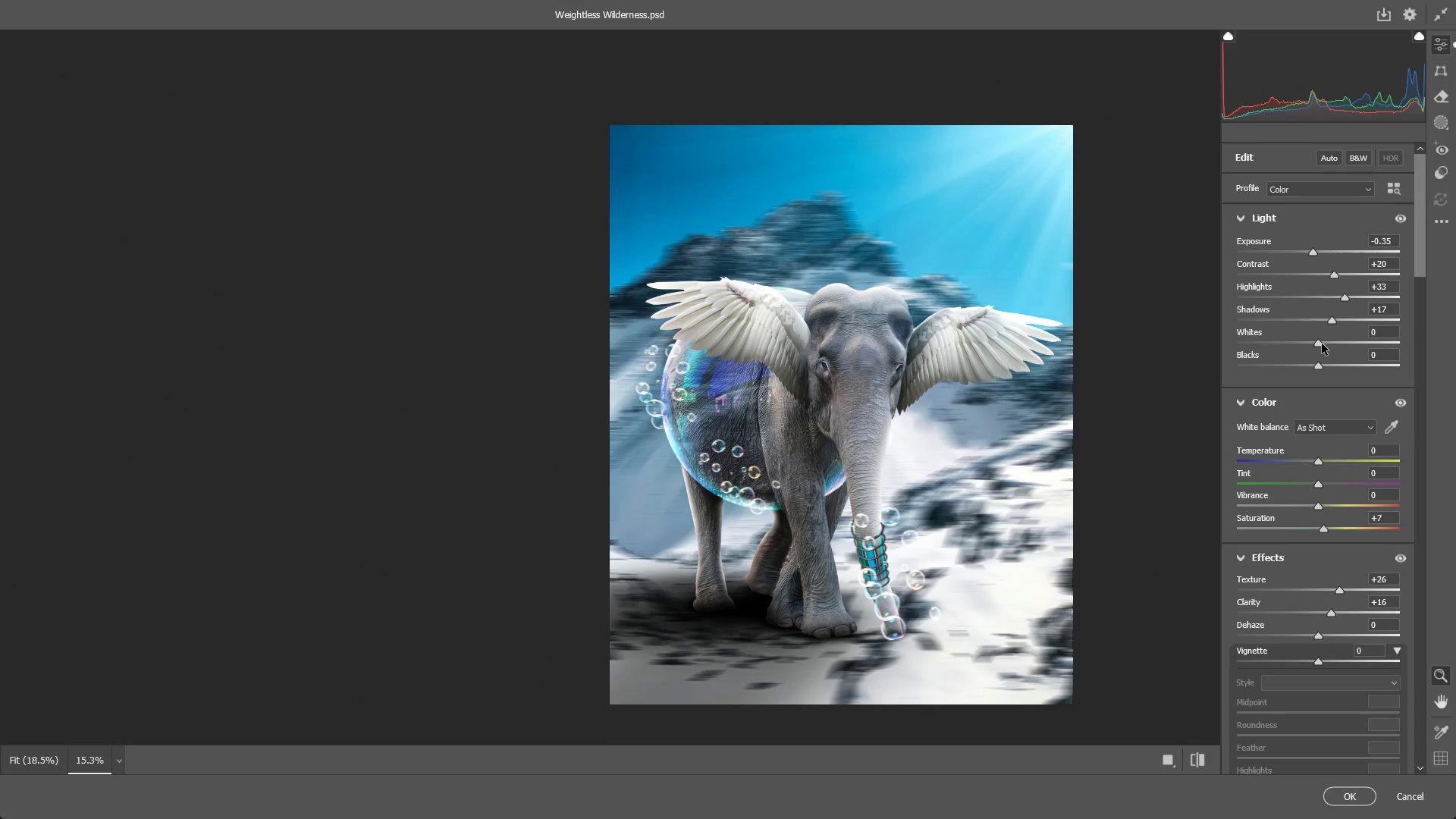 
left_click_drag(start_coordinate=[1322, 344], to_coordinate=[1316, 354])
 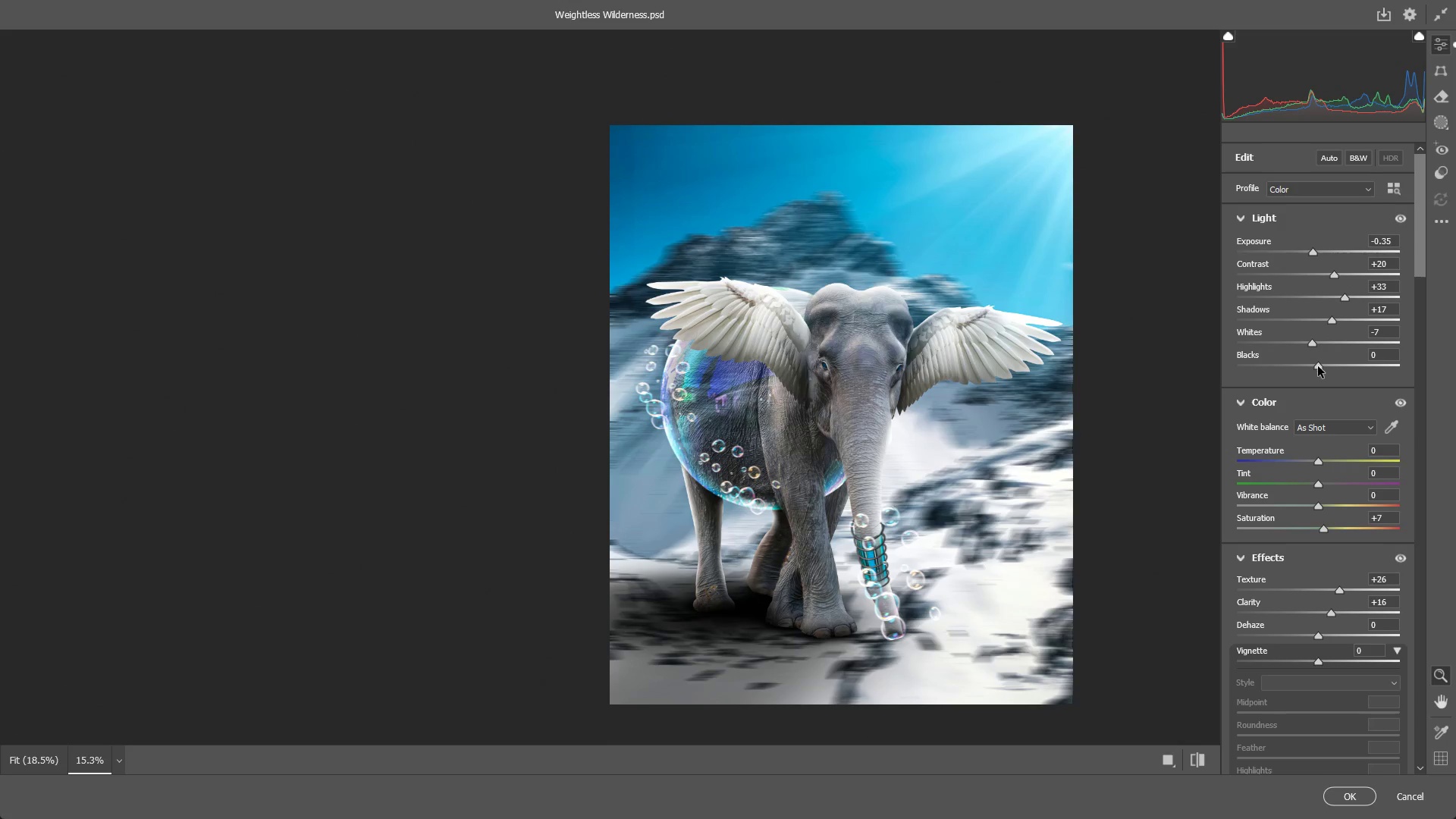 
left_click_drag(start_coordinate=[1318, 366], to_coordinate=[1312, 361])
 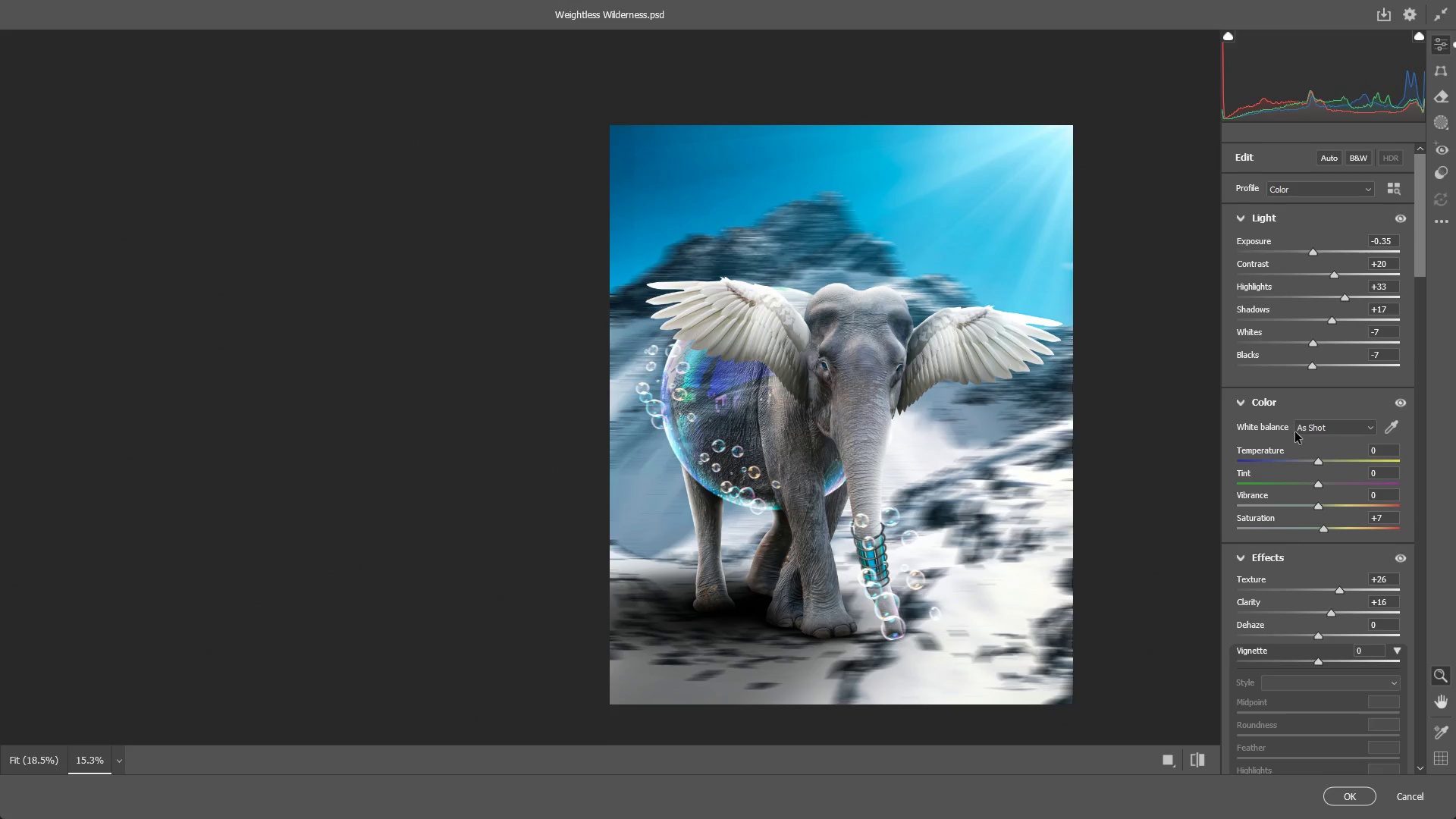 
scroll: coordinate [1295, 481], scroll_direction: down, amount: 5.0
 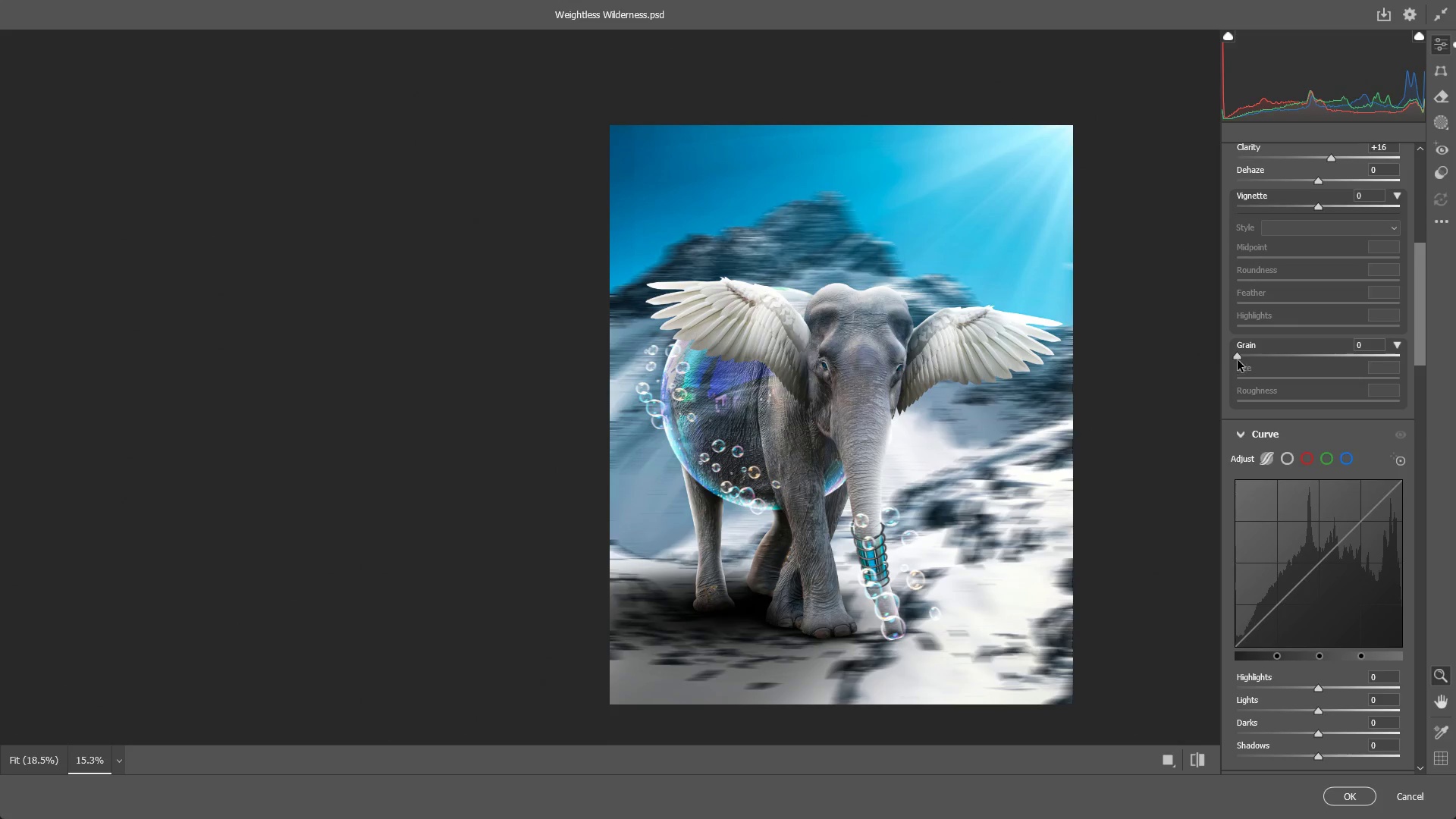 
left_click_drag(start_coordinate=[1238, 356], to_coordinate=[1274, 356])
 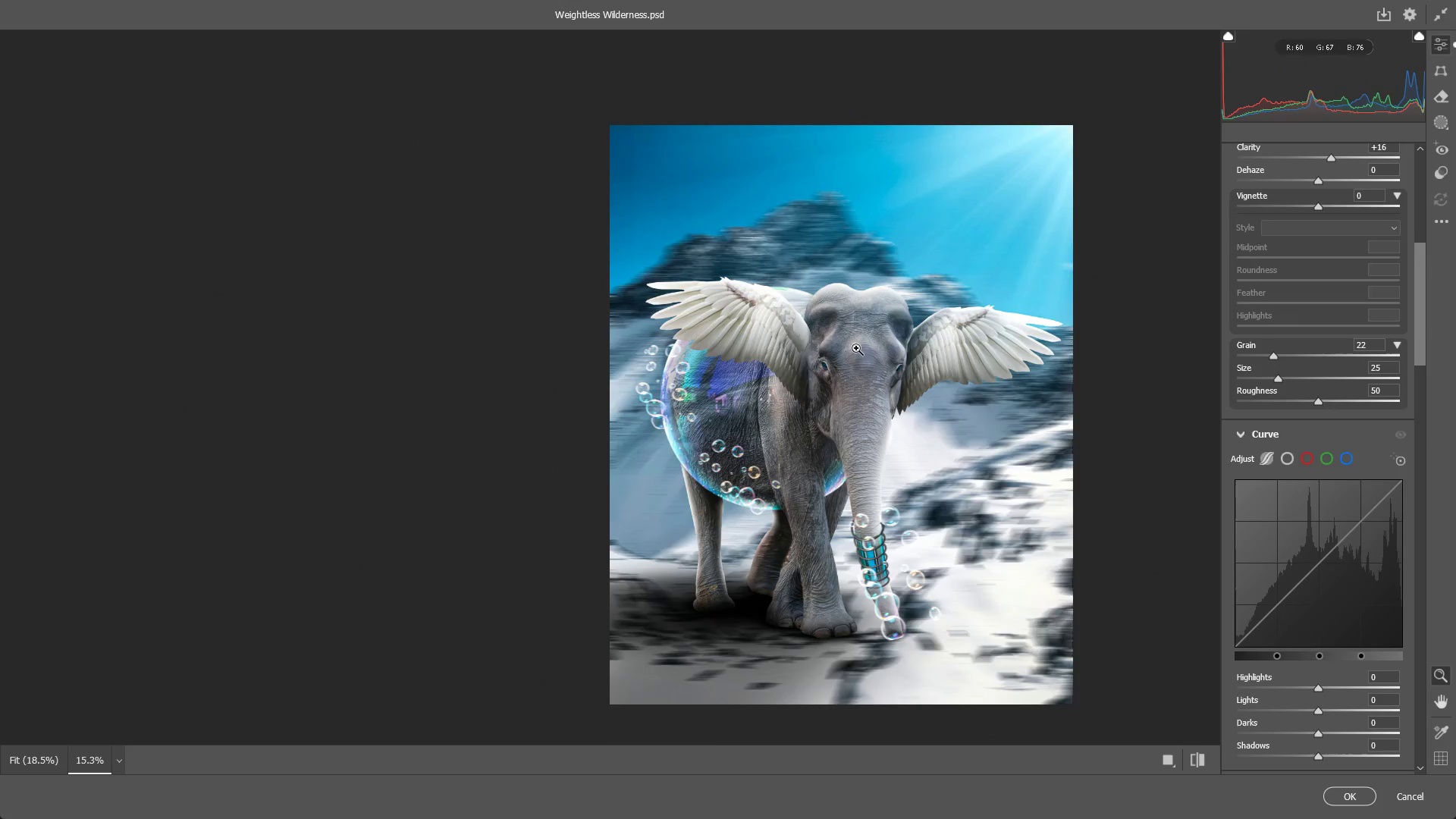 
left_click_drag(start_coordinate=[825, 345], to_coordinate=[948, 331])
 